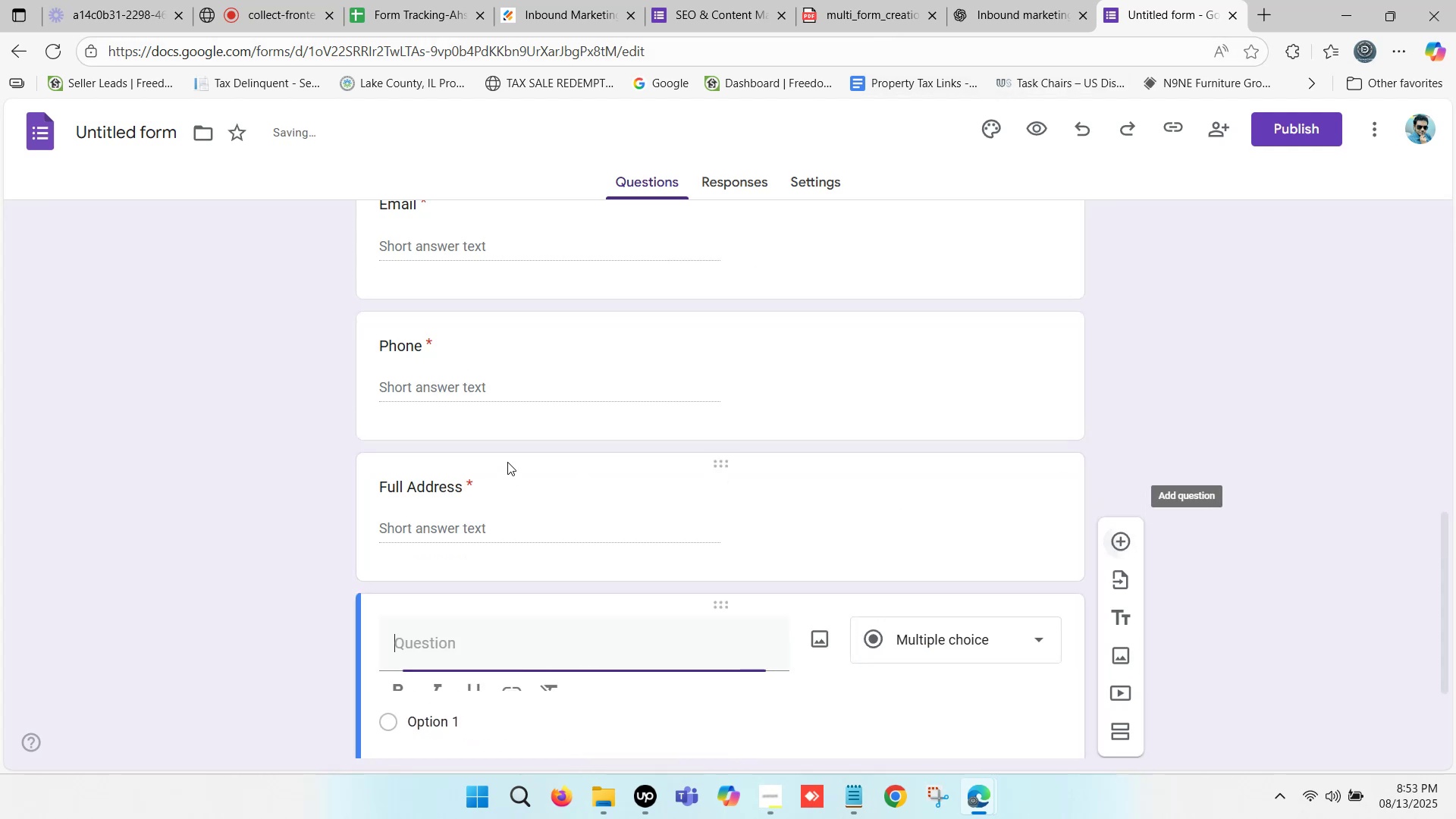 
scroll: coordinate [510, 460], scroll_direction: down, amount: 3.0
 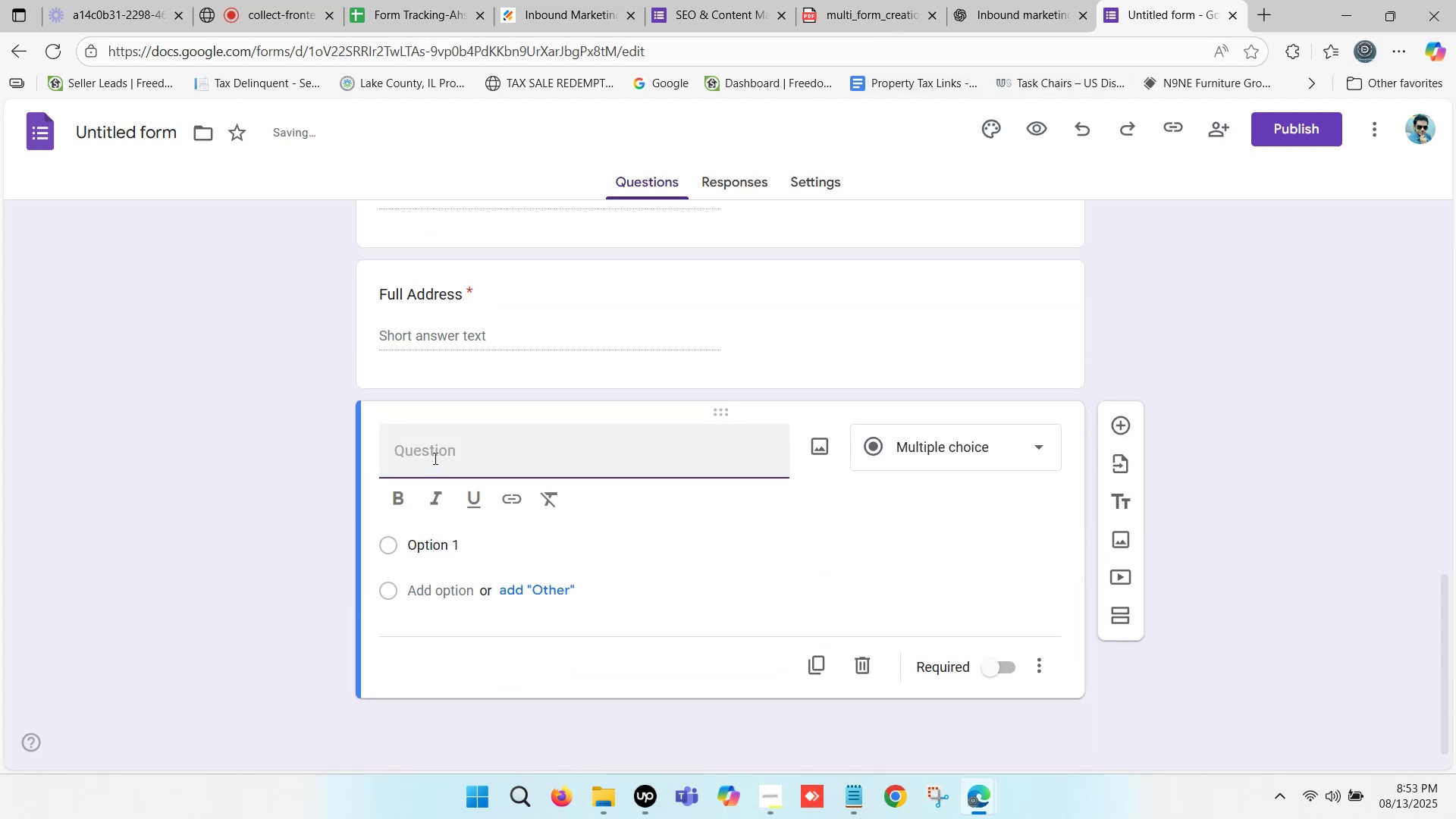 
left_click([435, 451])
 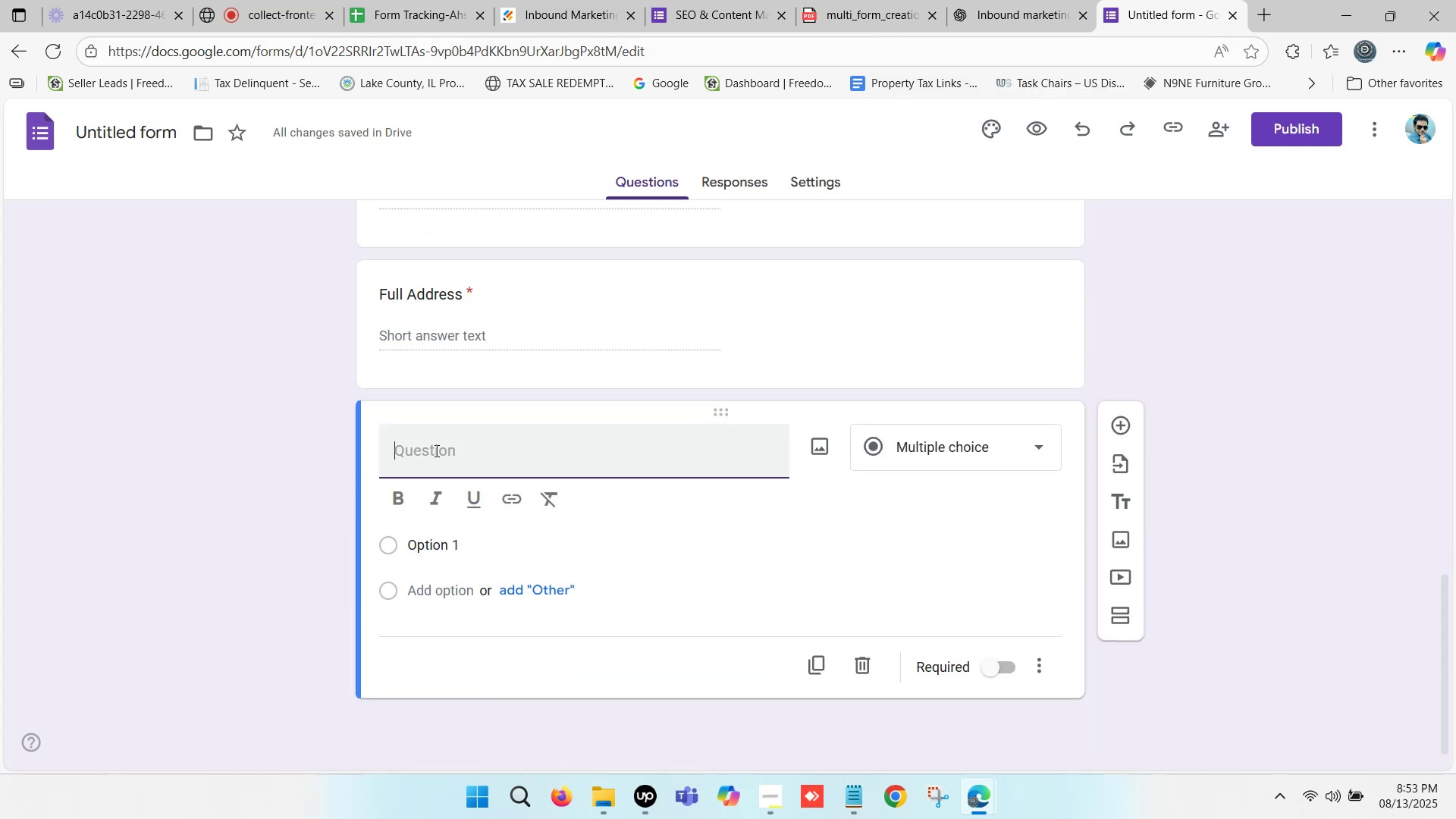 
type(Ge)
 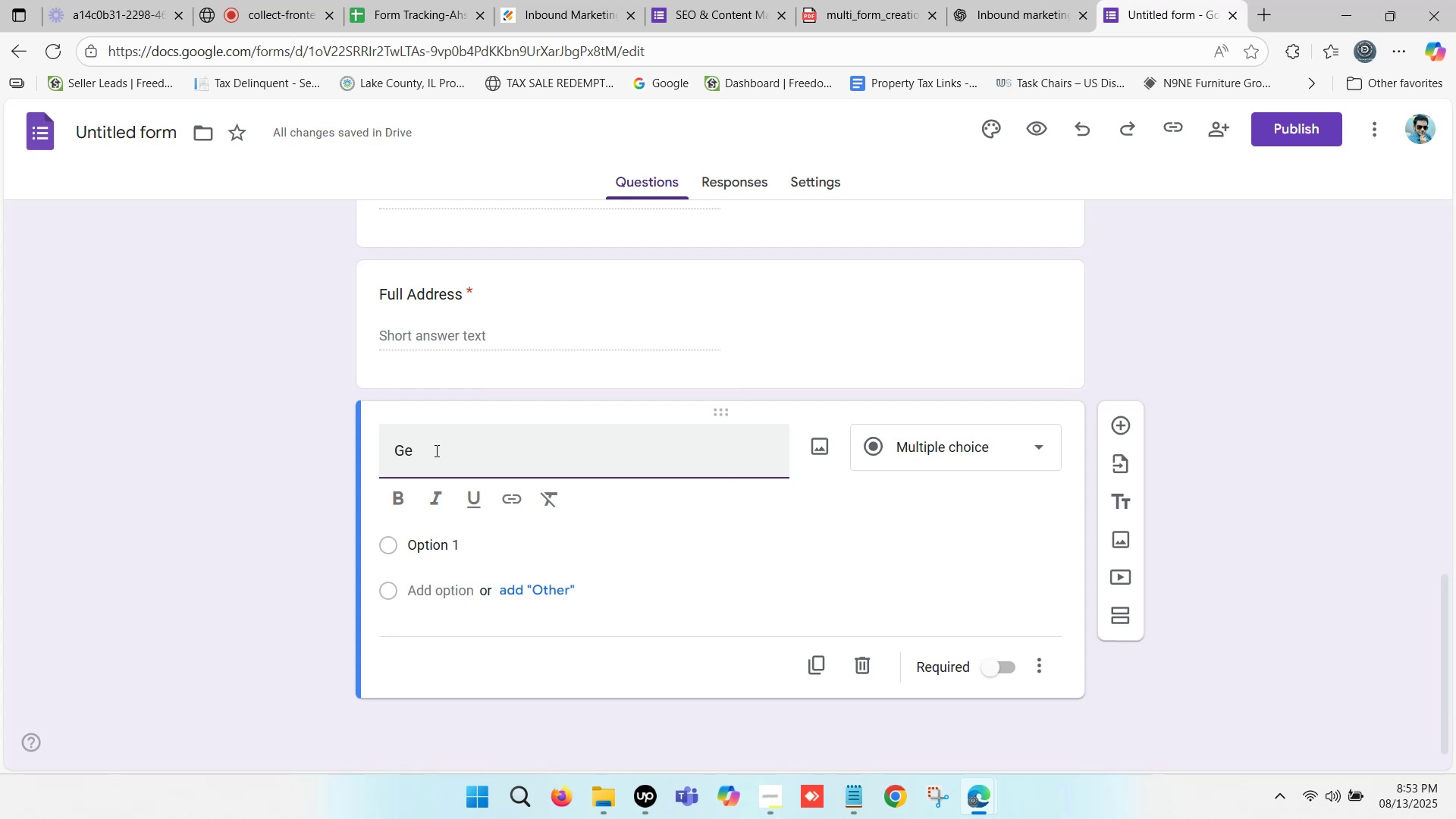 
wait(6.64)
 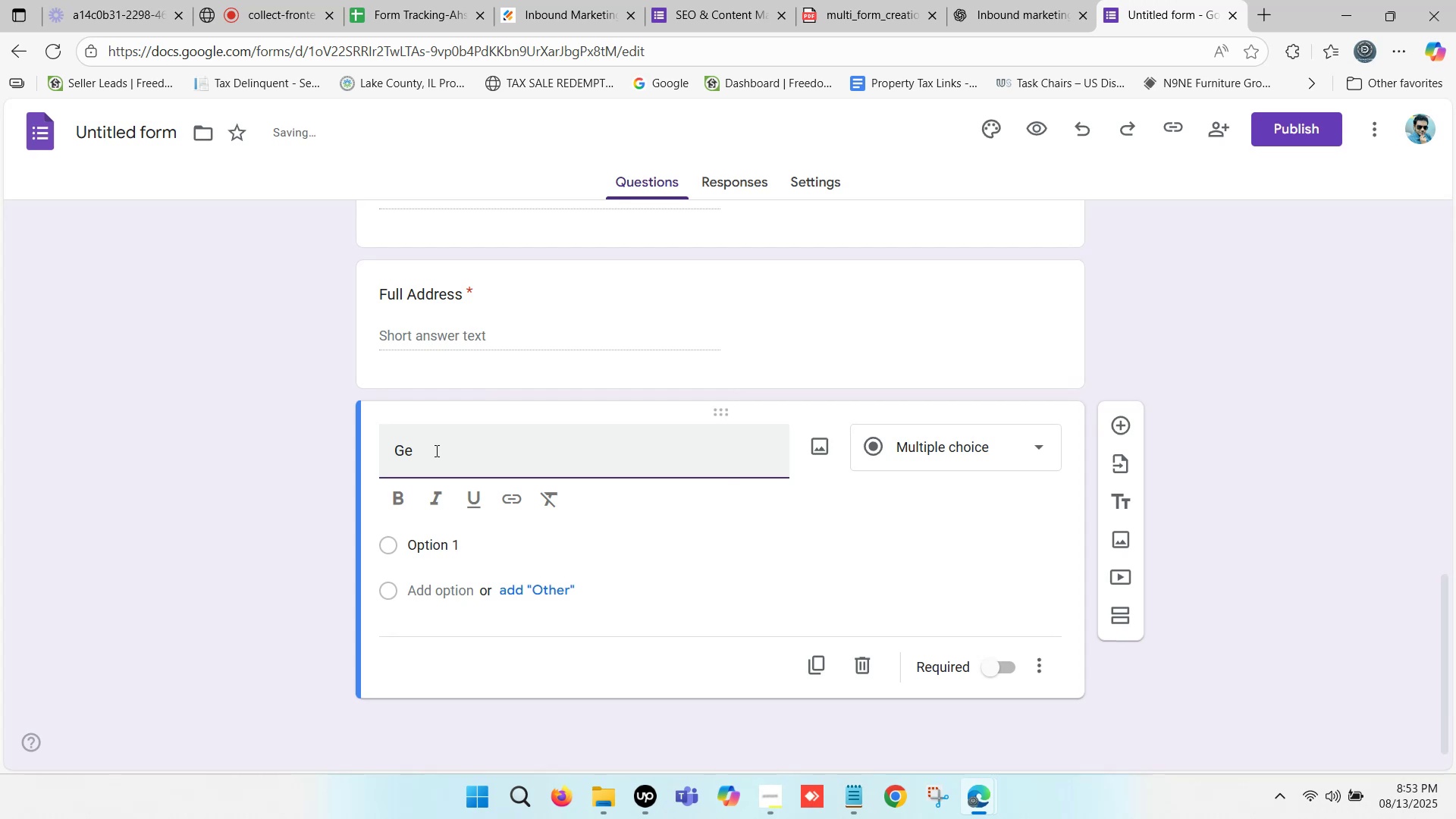 
key(Backspace)
key(Backspace)
type(Linked )
key(Backspace)
type(in Urls)
 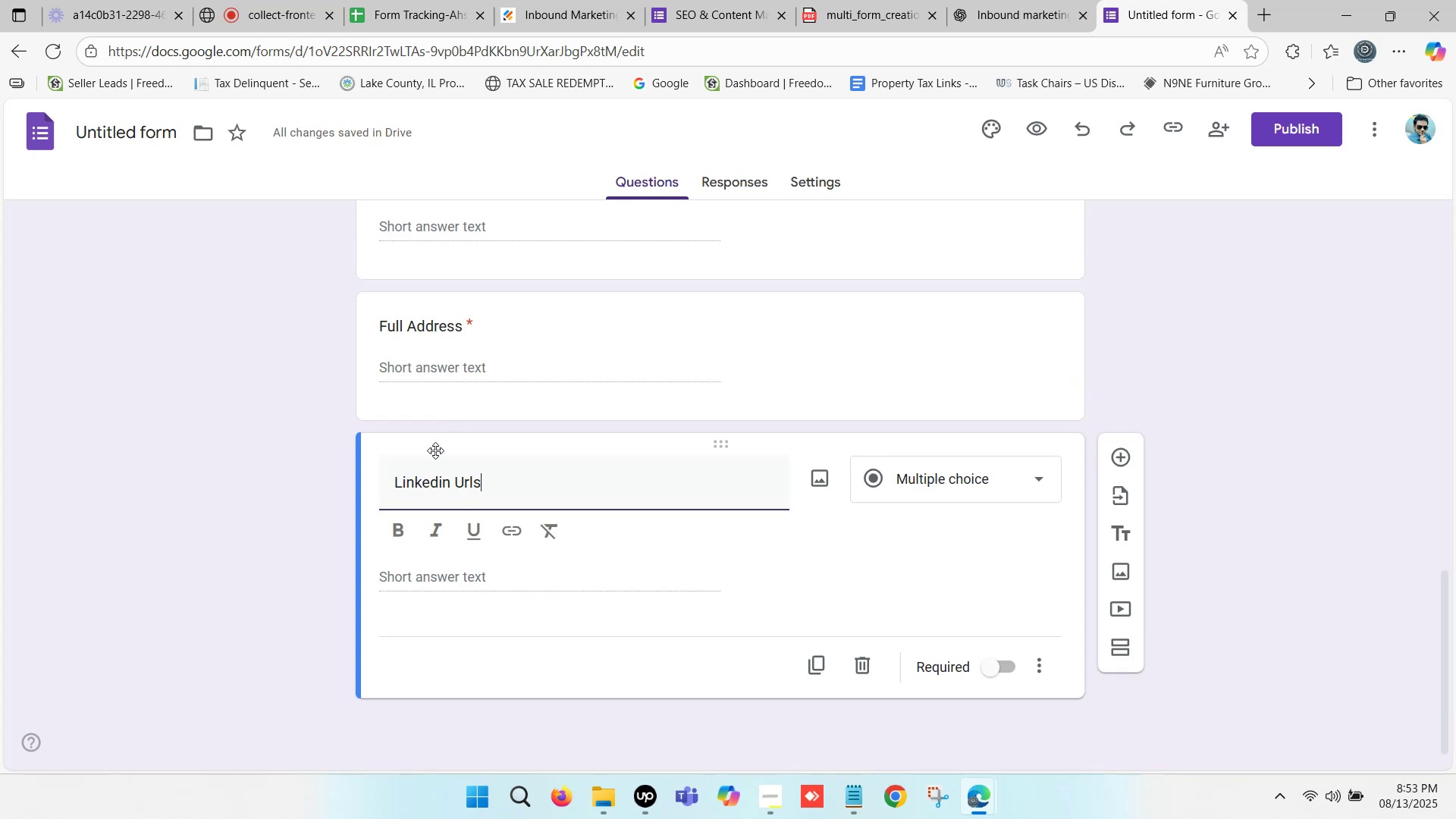 
wait(9.3)
 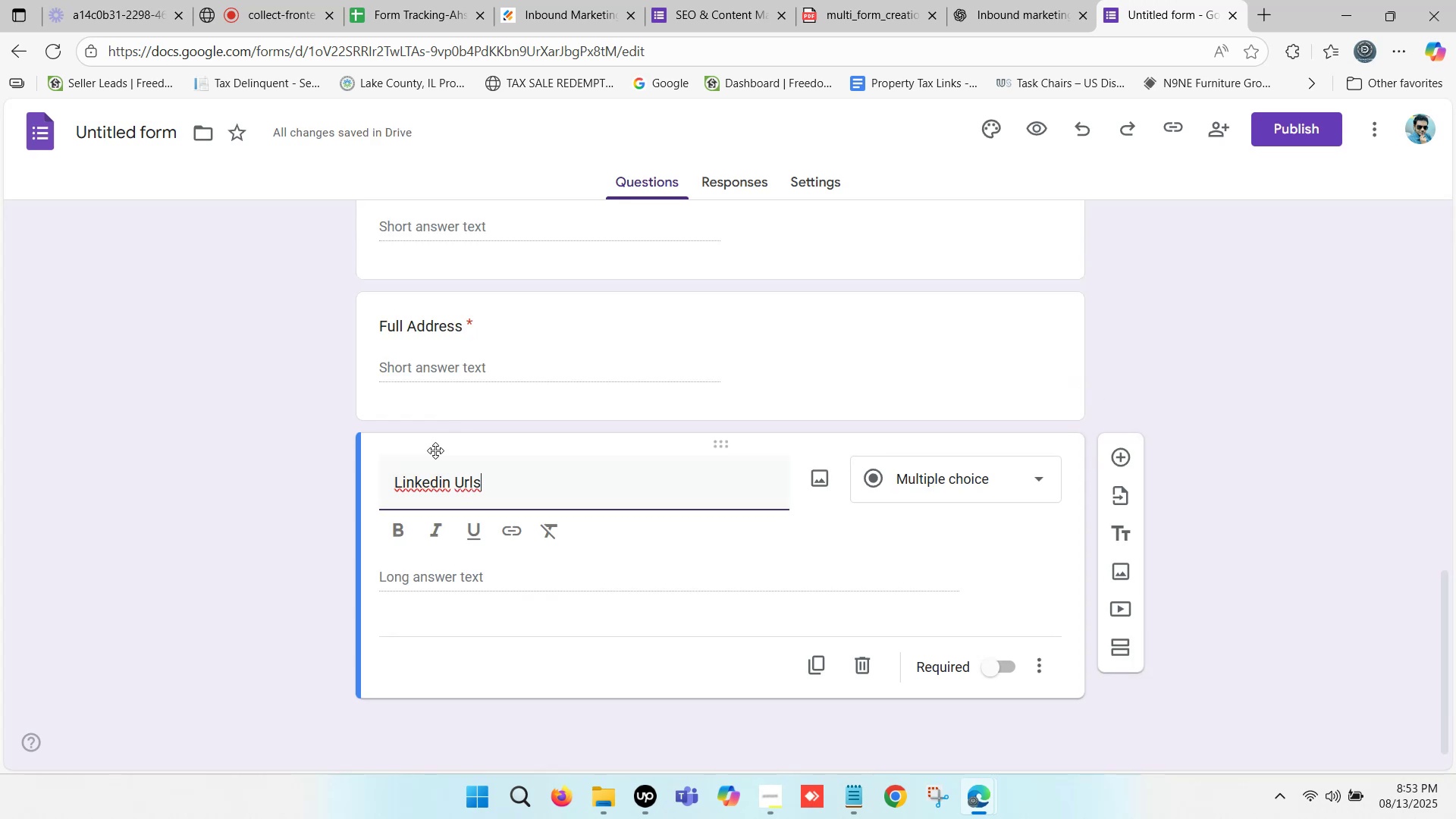 
left_click([940, 470])
 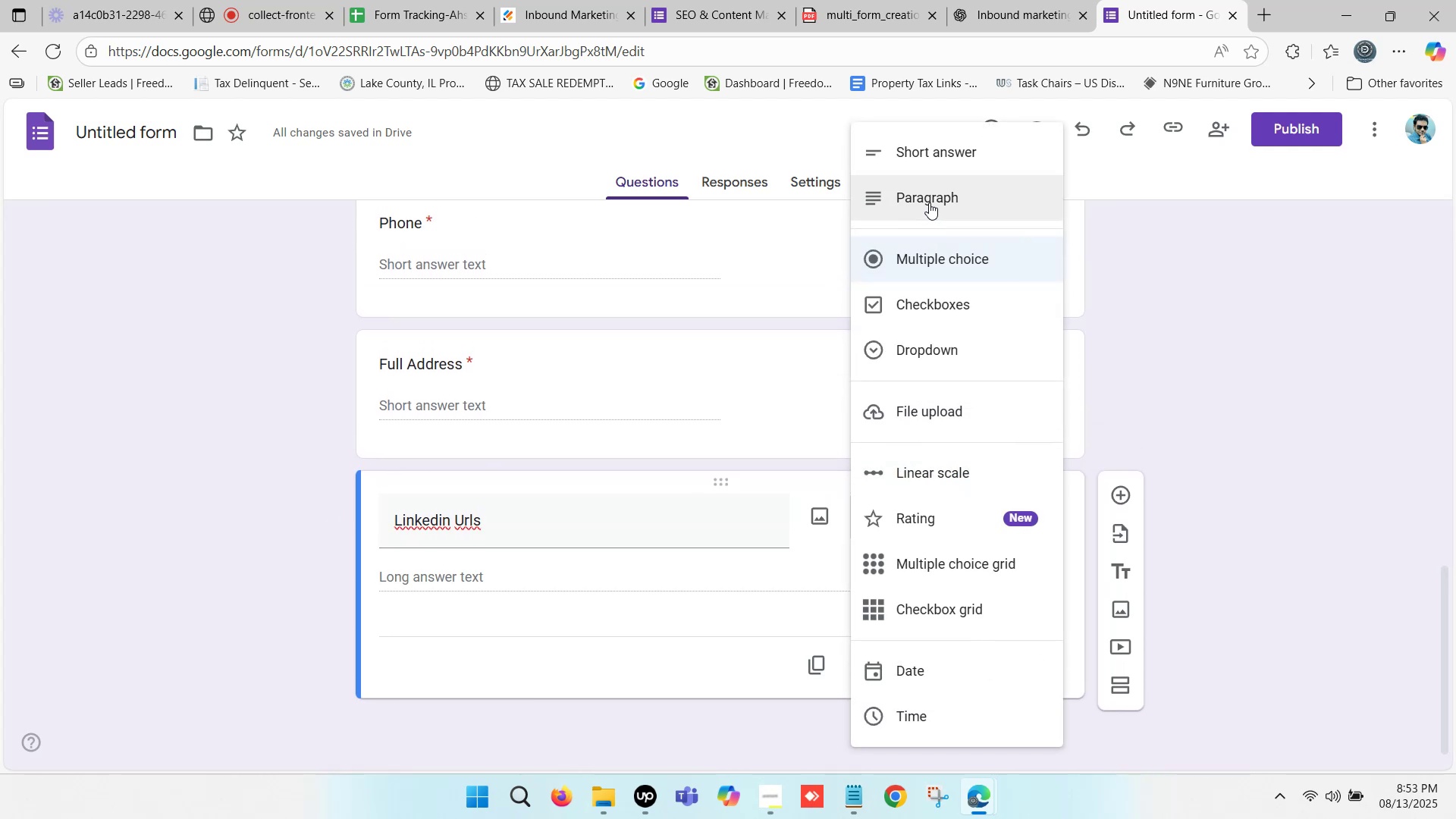 
left_click([940, 140])
 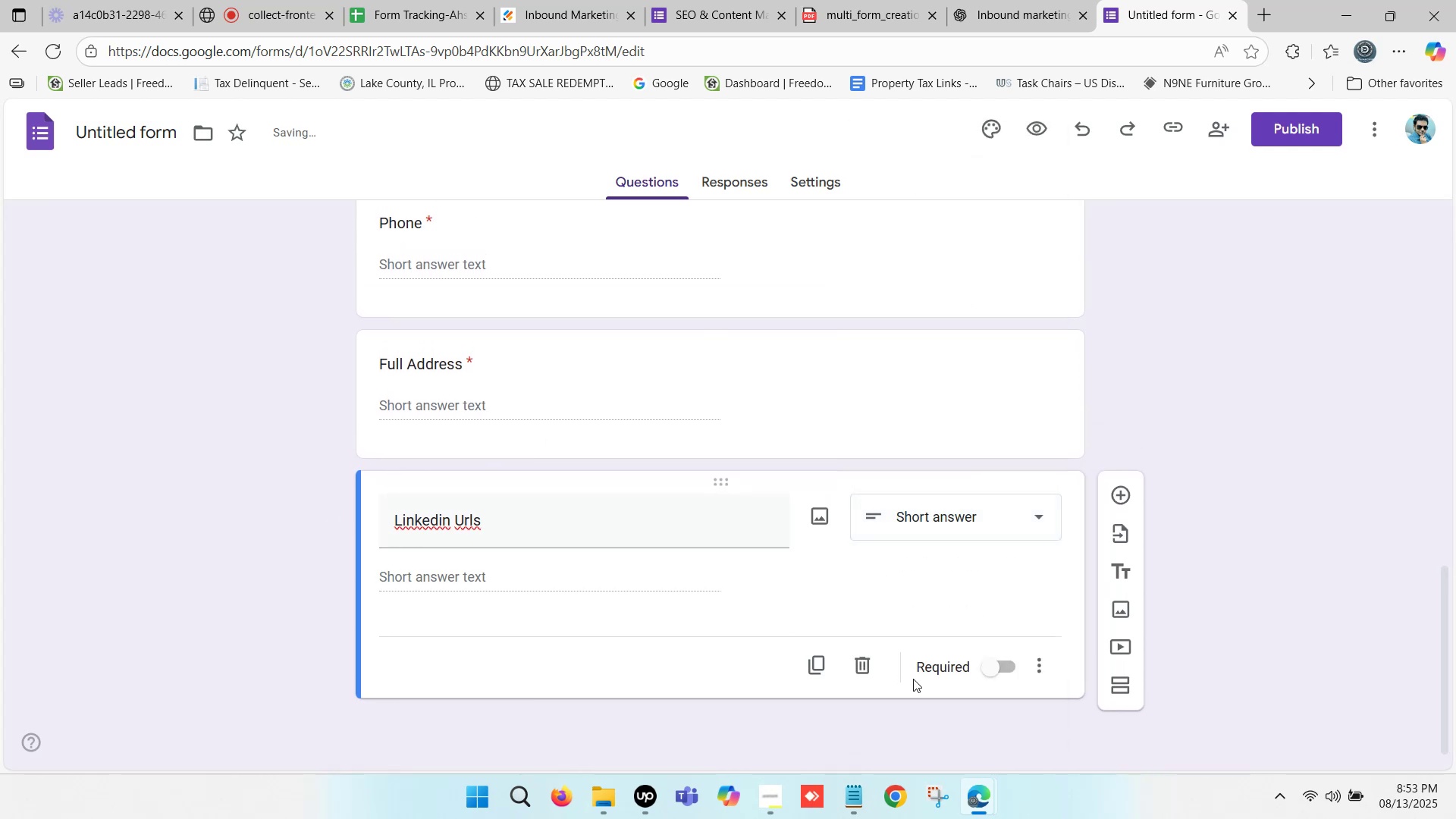 
left_click([987, 674])
 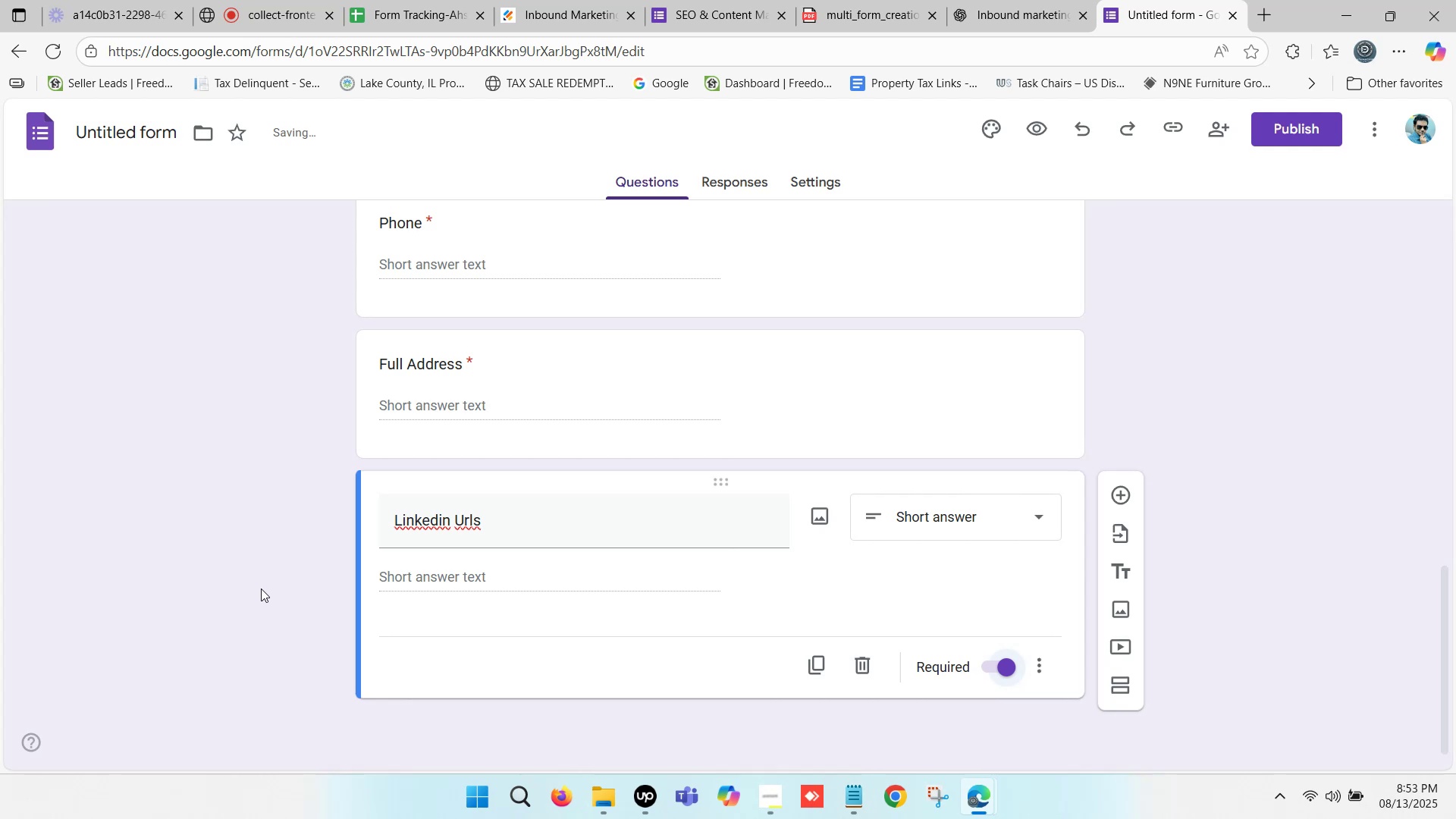 
left_click([262, 586])
 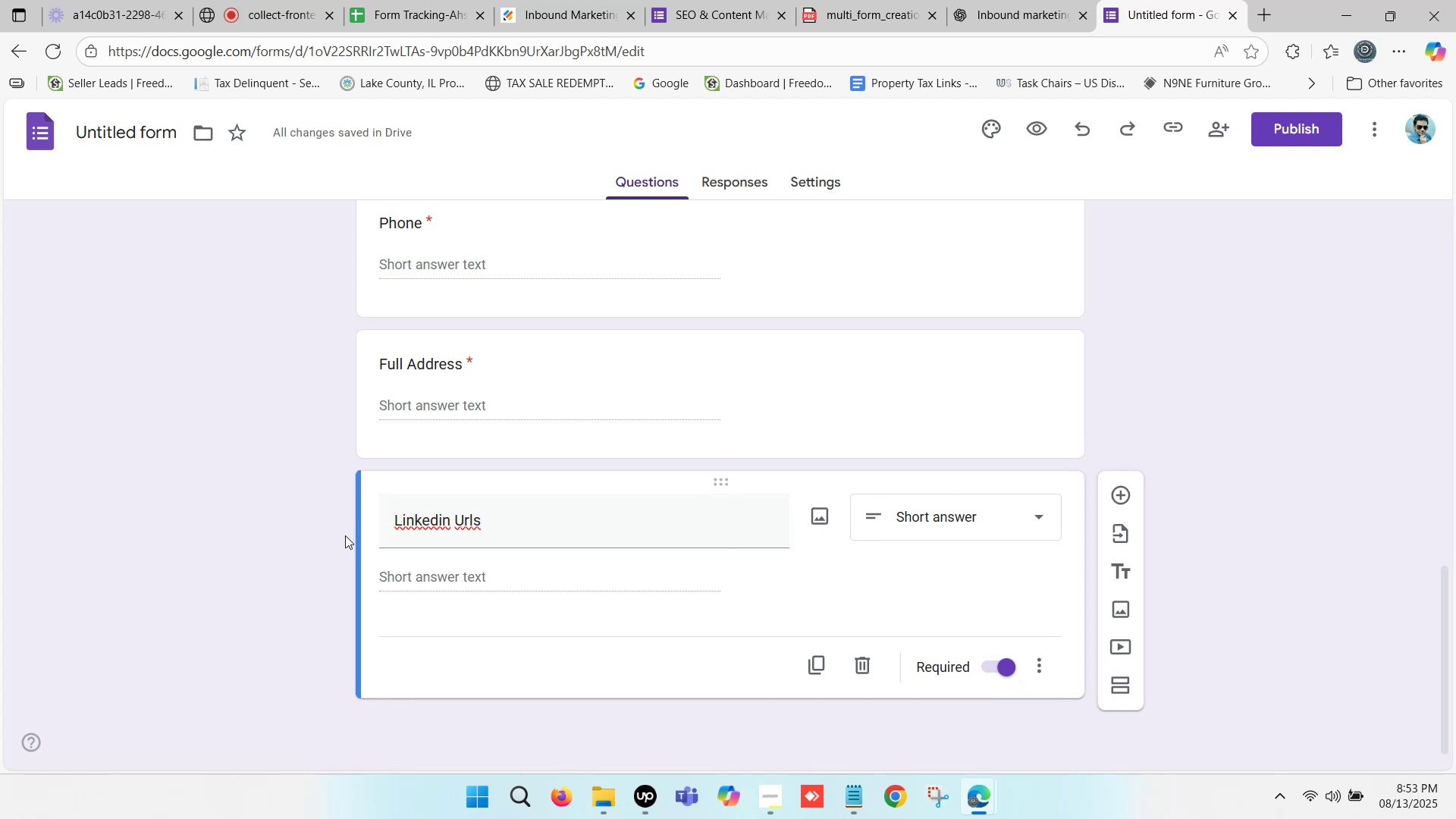 
left_click([1006, 670])
 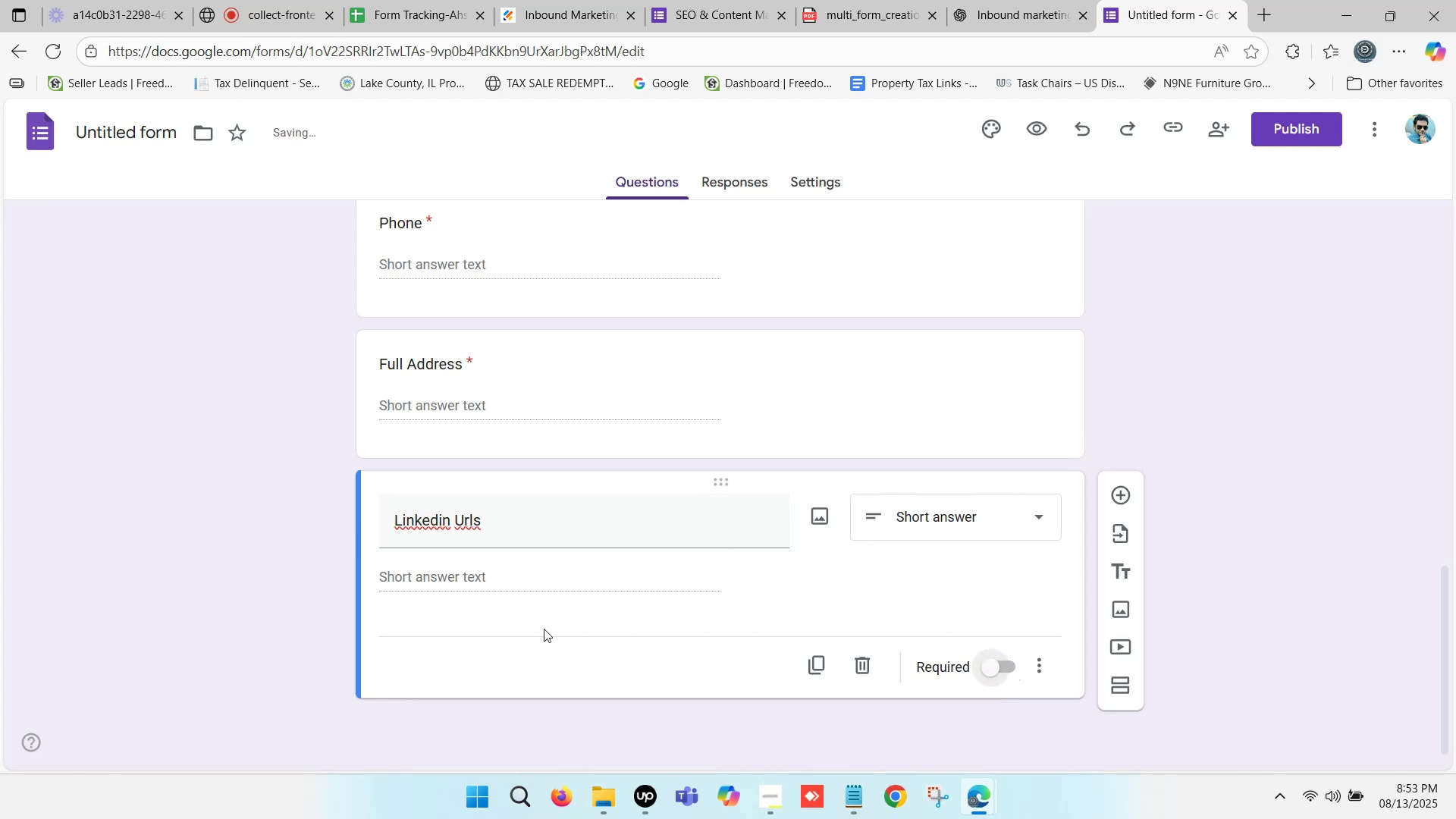 
scroll: coordinate [522, 607], scroll_direction: up, amount: 1.0
 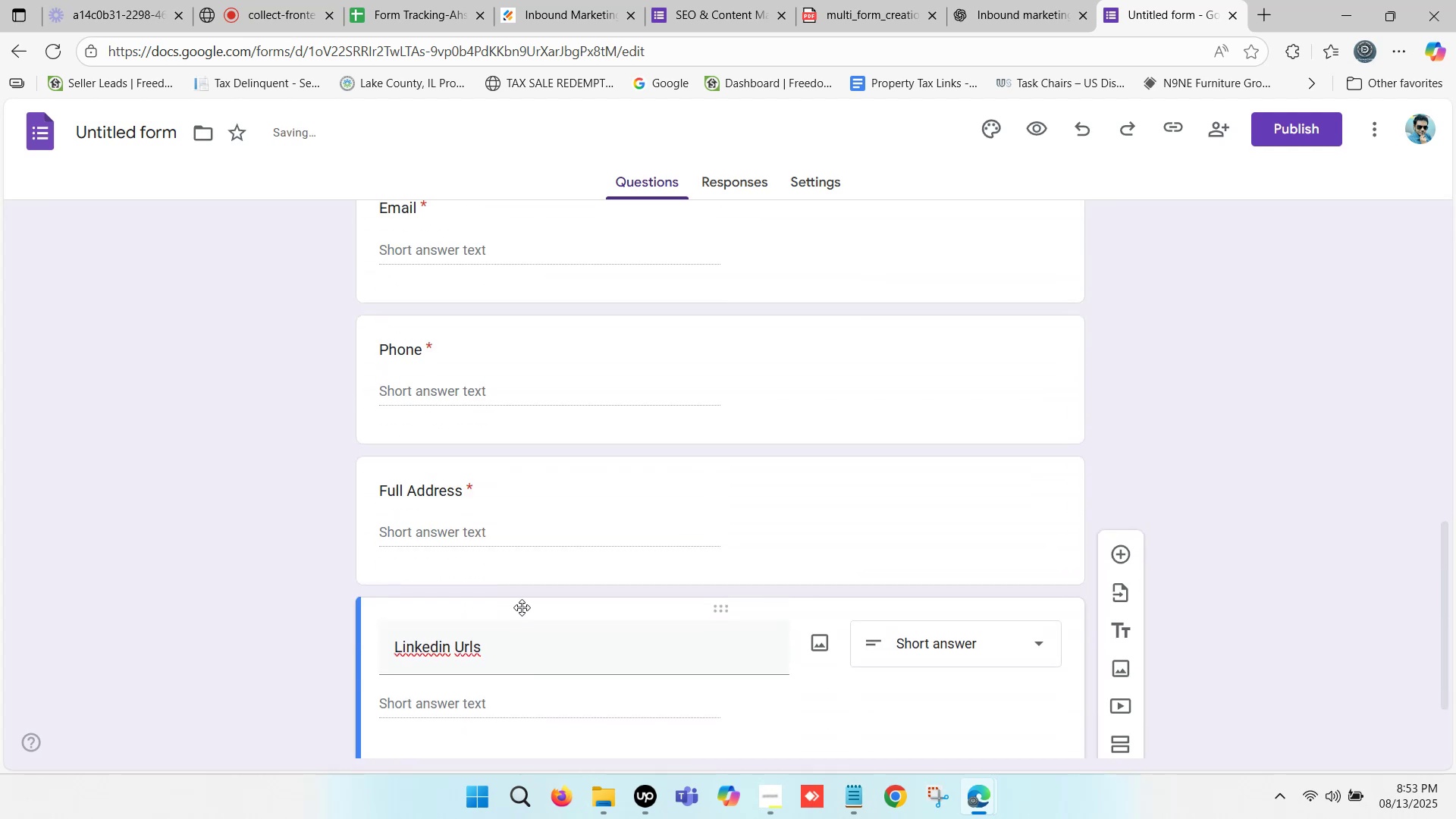 
scroll: coordinate [648, 527], scroll_direction: down, amount: 5.0
 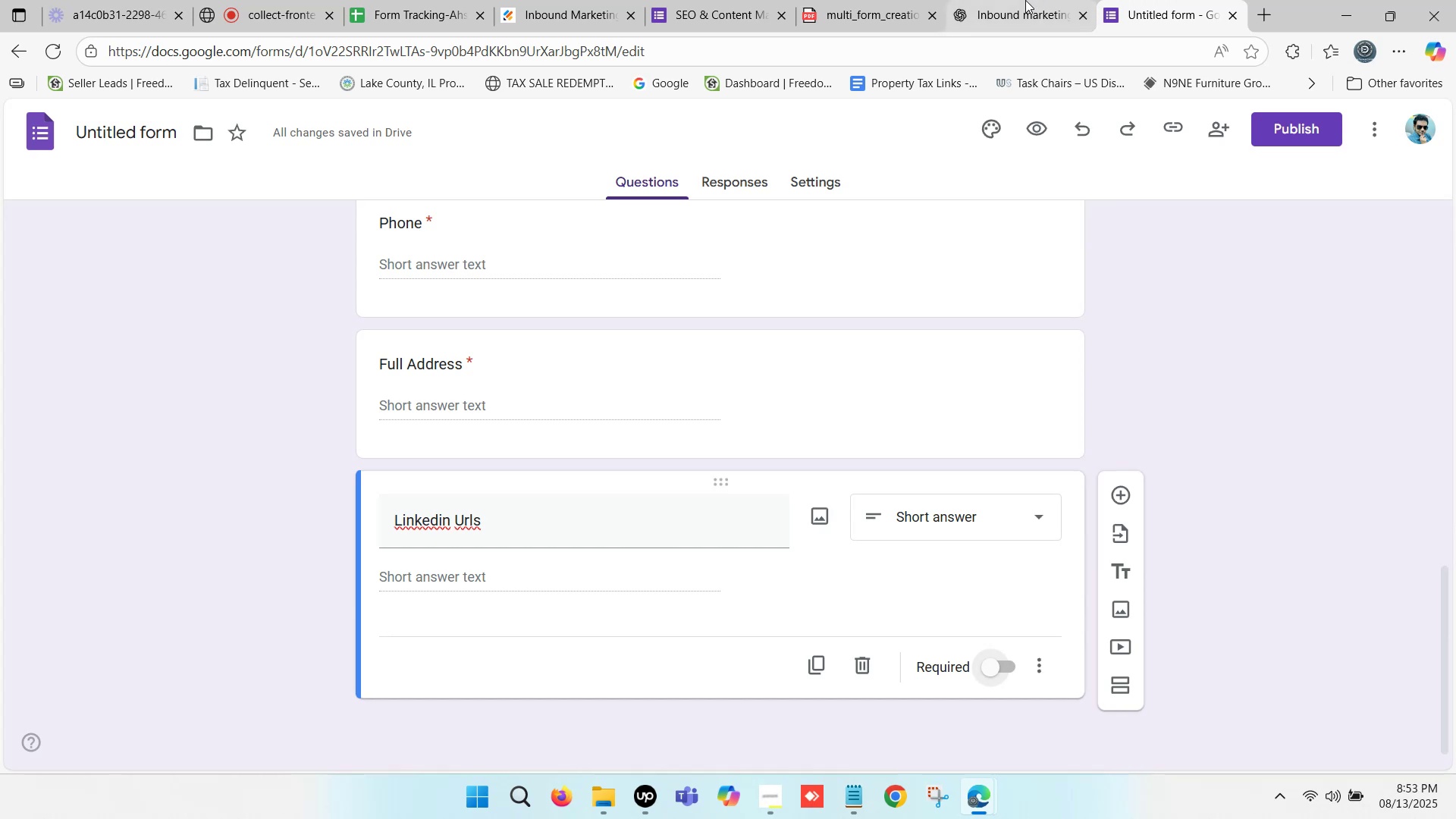 
left_click([1025, 0])
 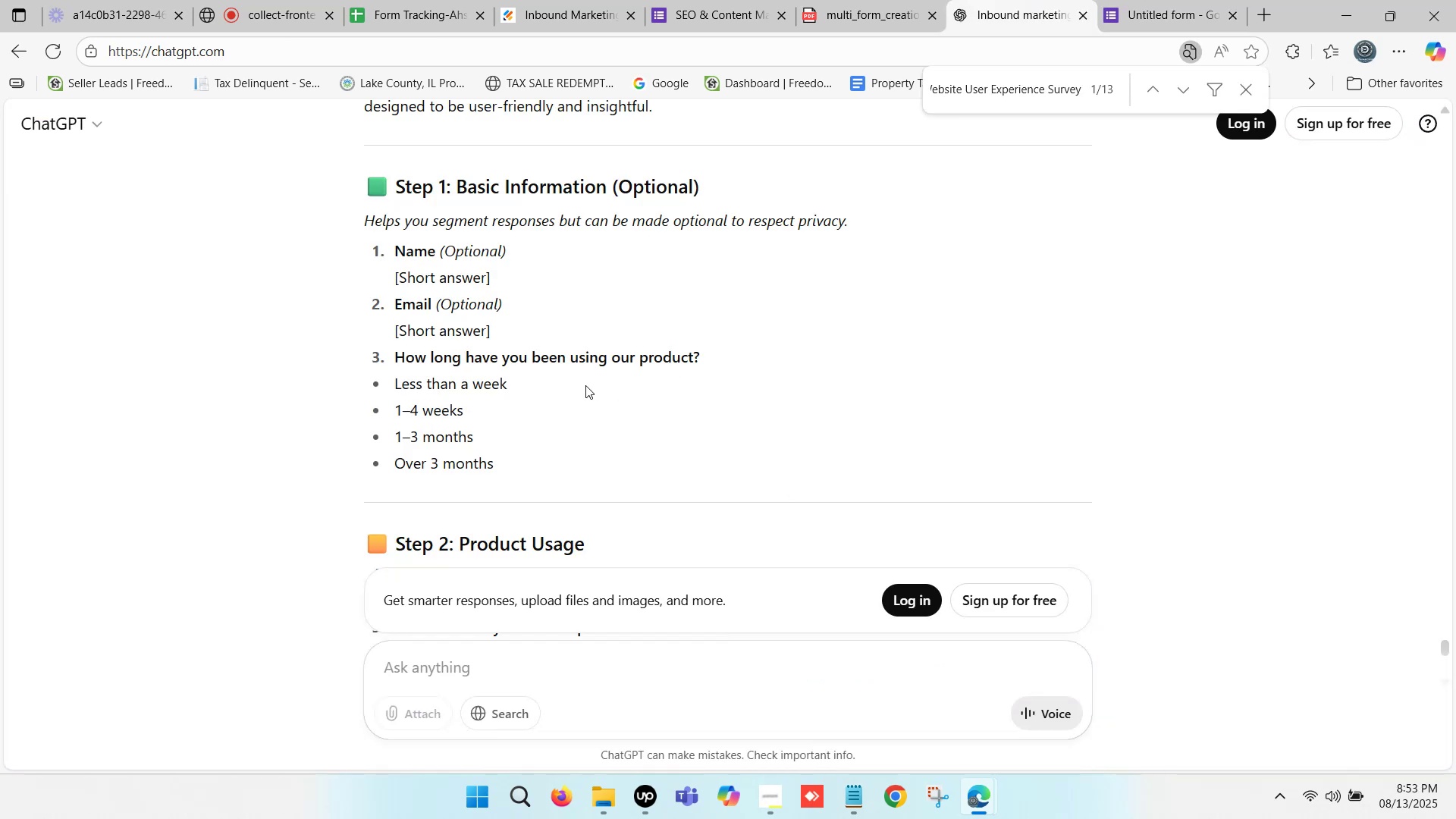 
scroll: coordinate [460, 392], scroll_direction: down, amount: 9.0
 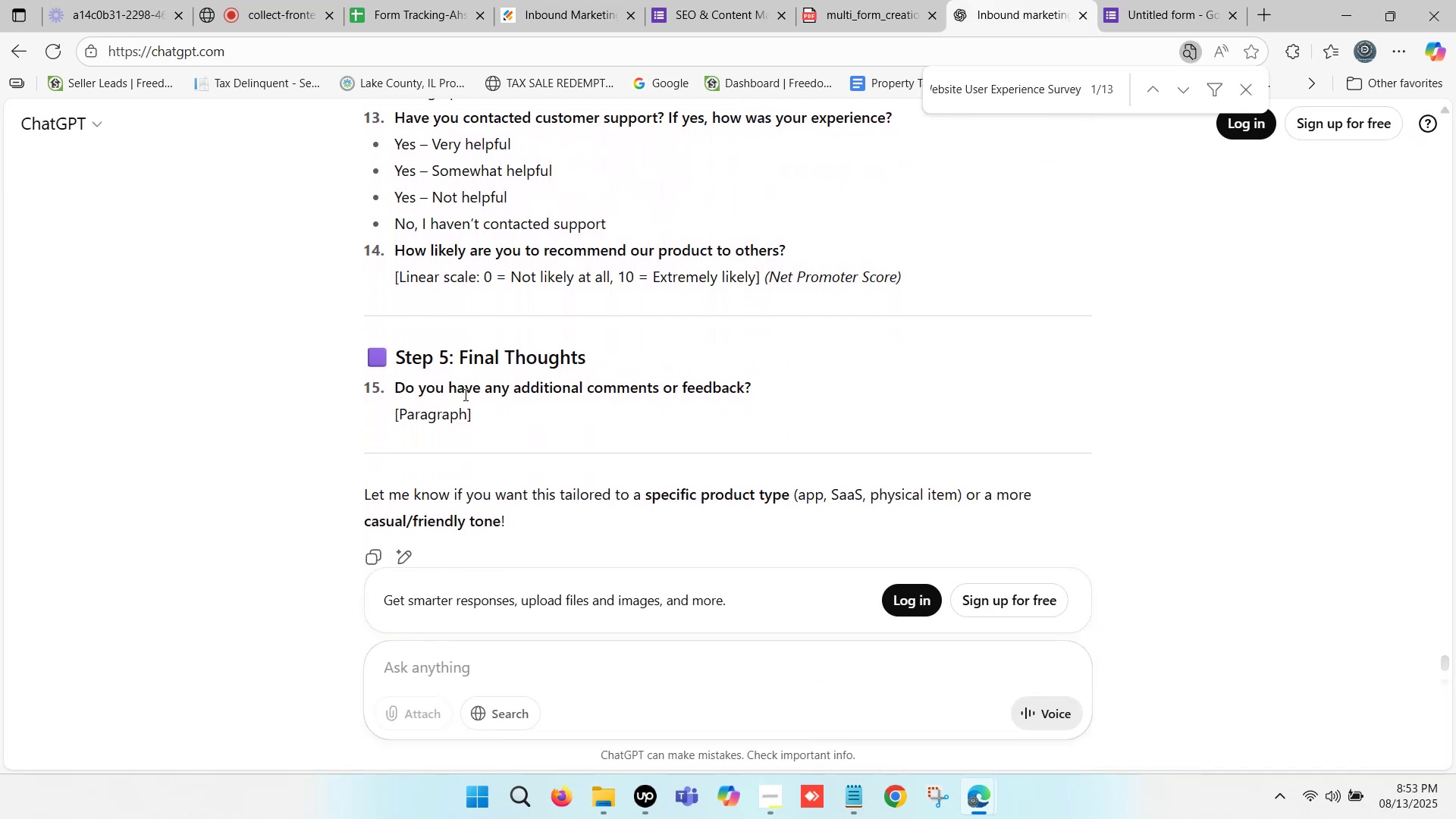 
scroll: coordinate [470, 390], scroll_direction: up, amount: 2.0
 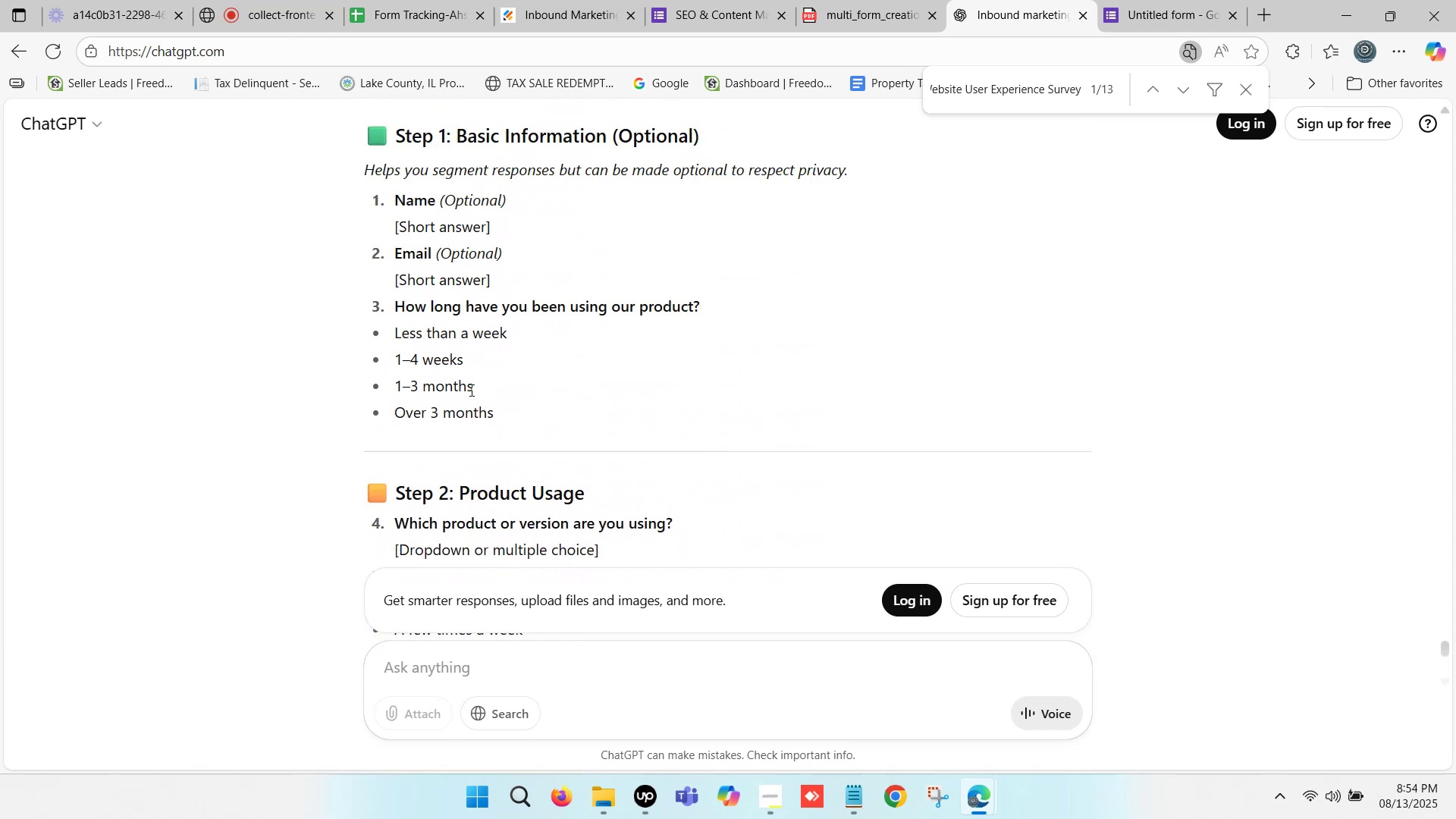 
scroll: coordinate [479, 393], scroll_direction: down, amount: 2.0
 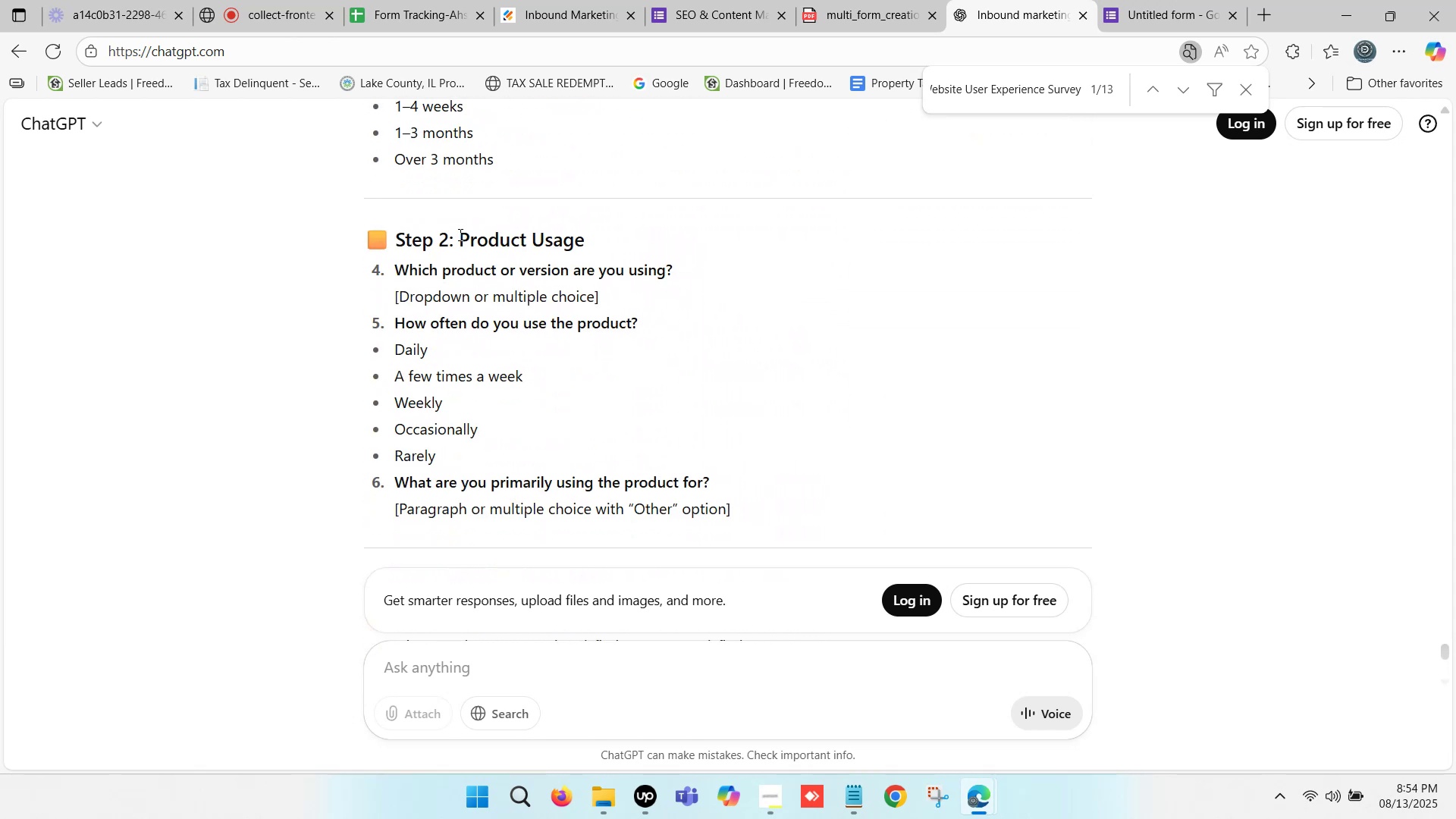 
left_click_drag(start_coordinate=[459, 240], to_coordinate=[583, 240])
 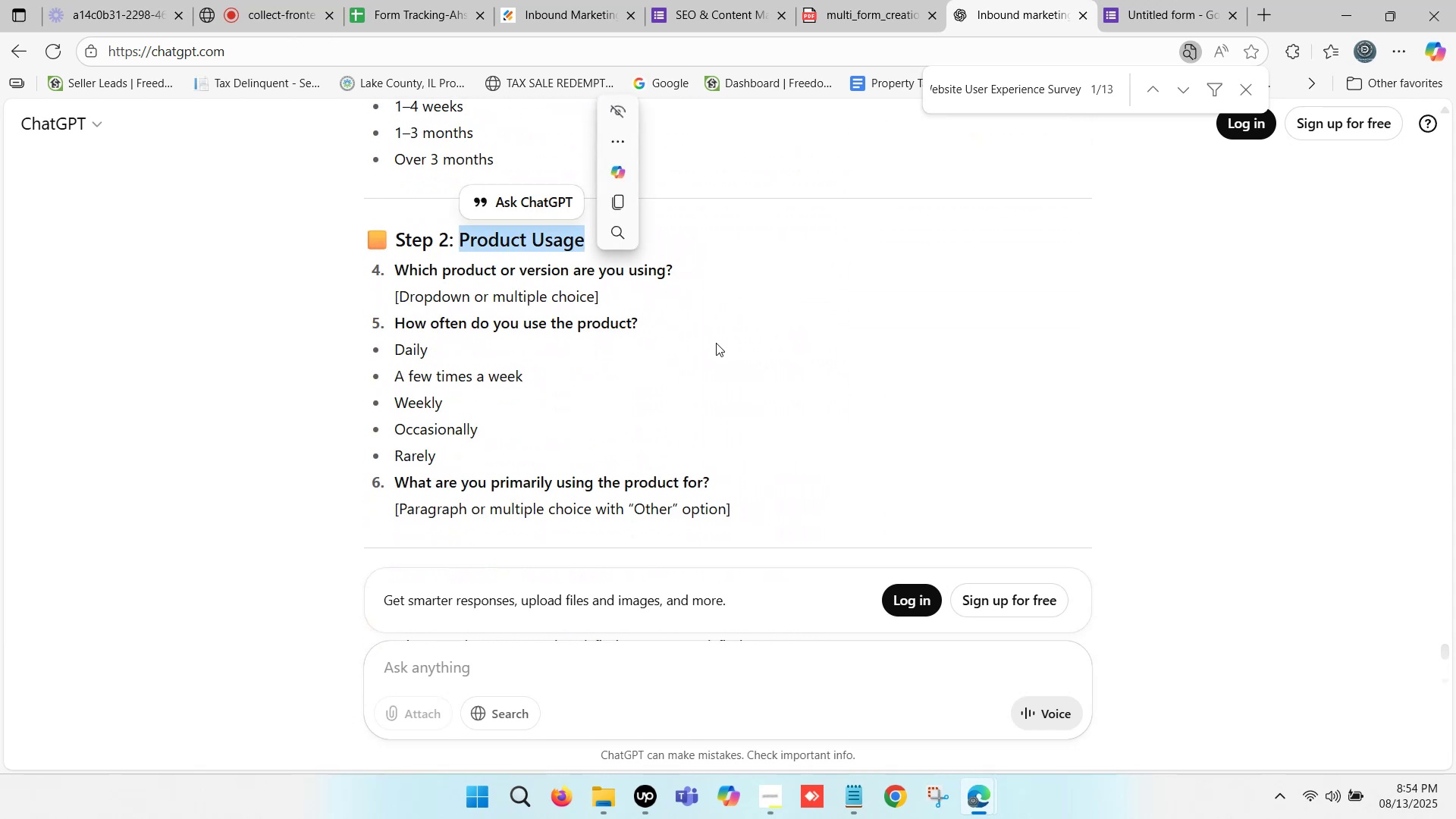 
key(Control+C)
 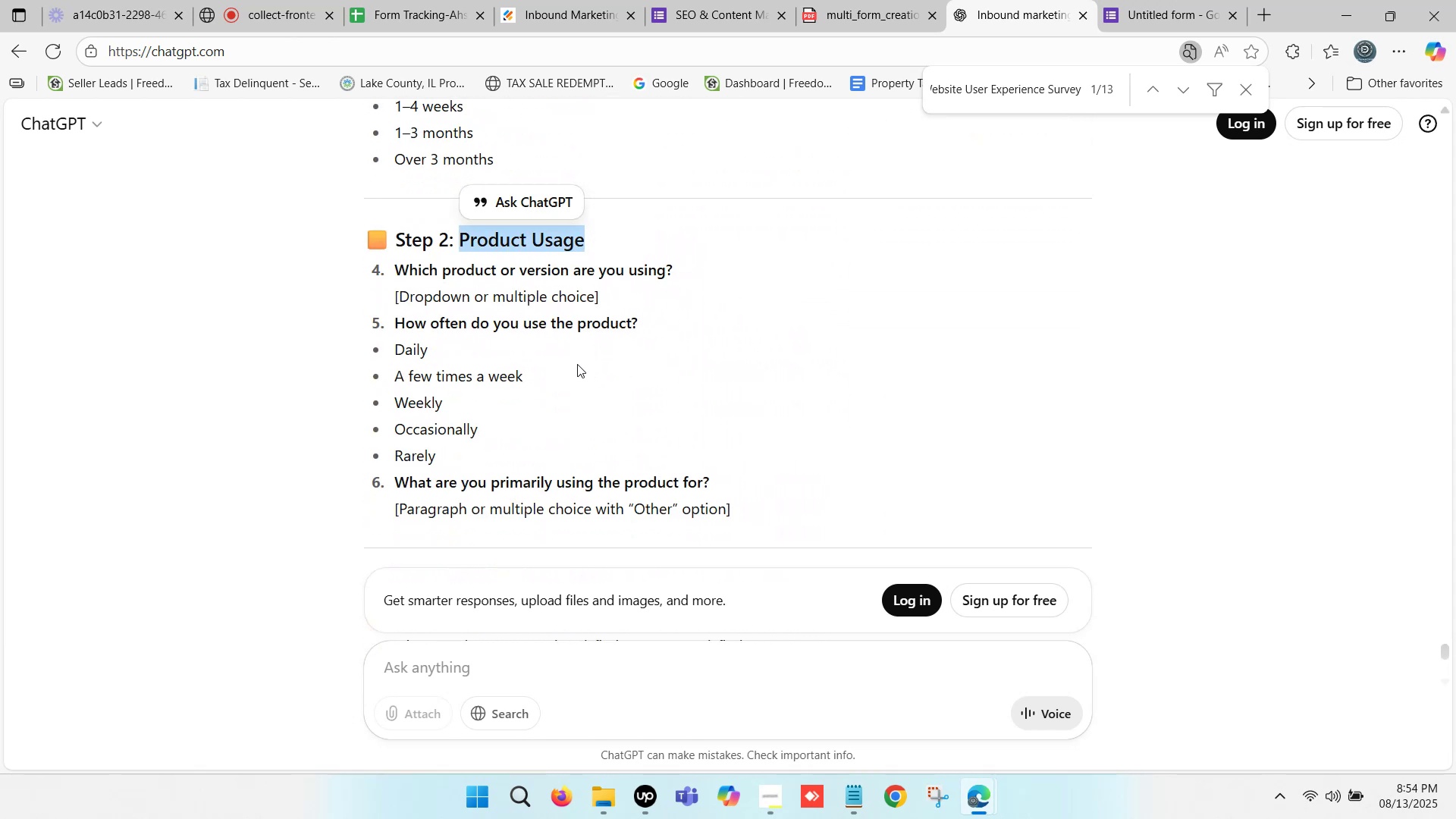 
key(Control+C)
 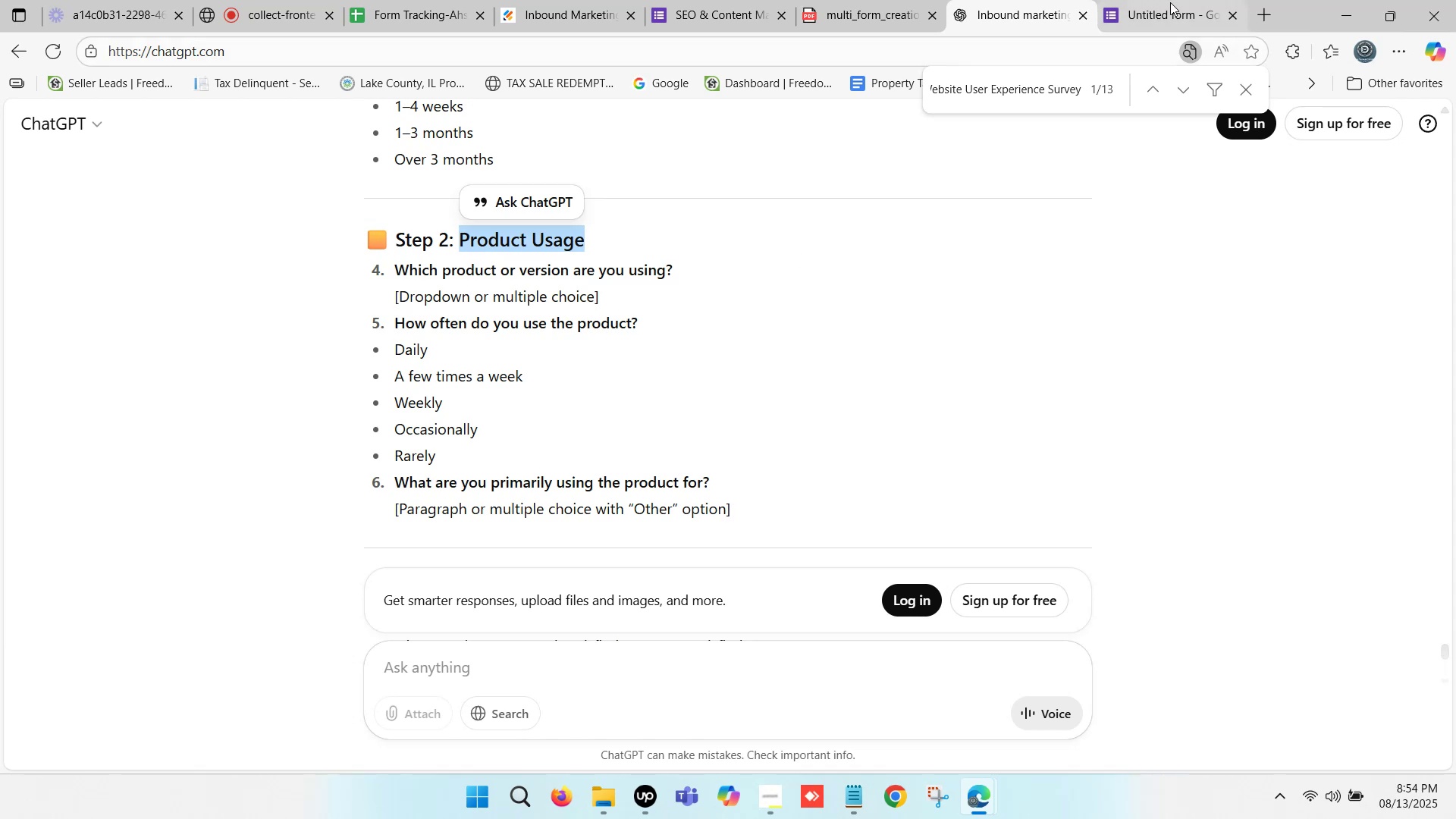 
left_click([1170, 2])
 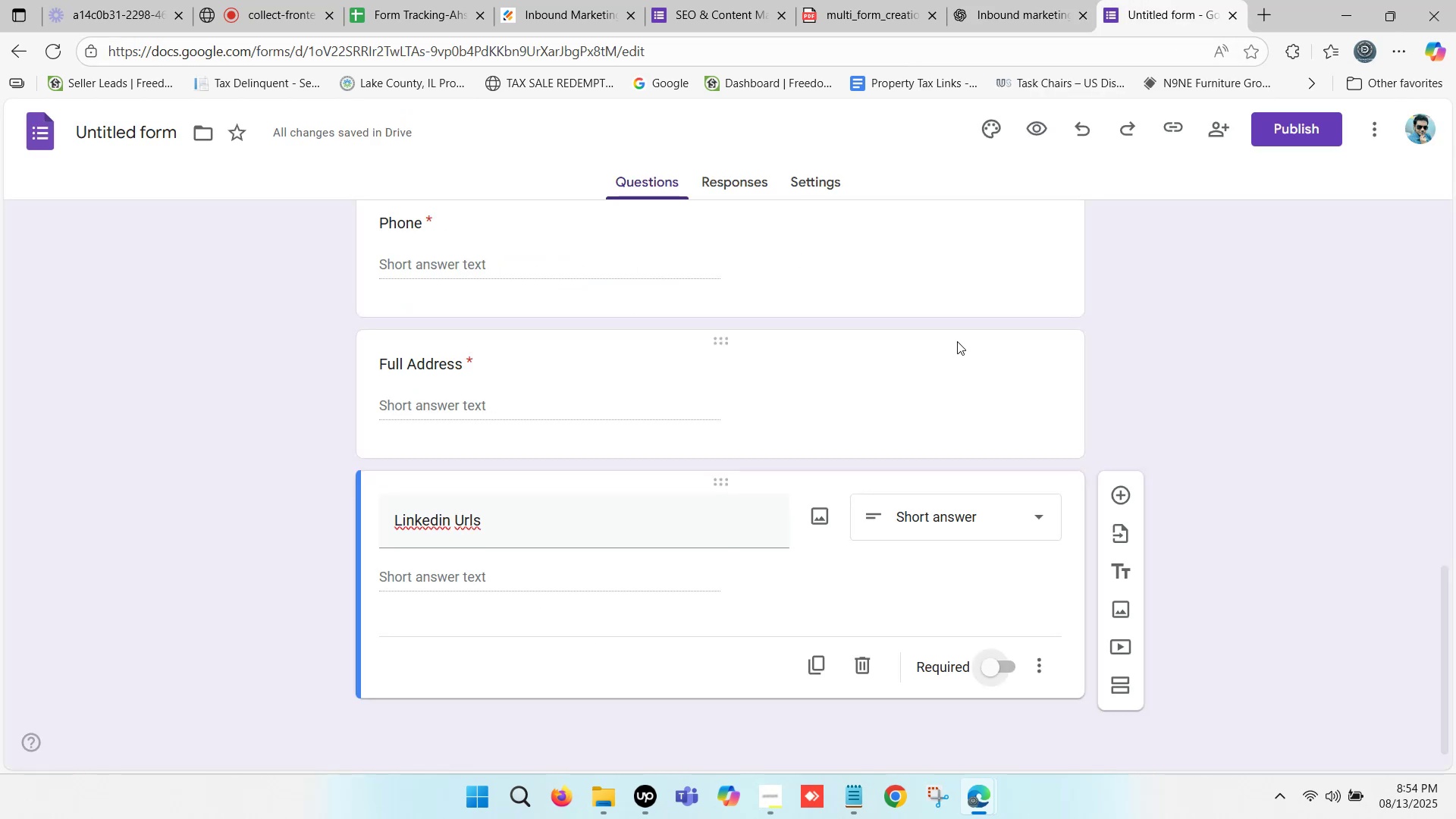 
scroll: coordinate [618, 568], scroll_direction: down, amount: 8.0
 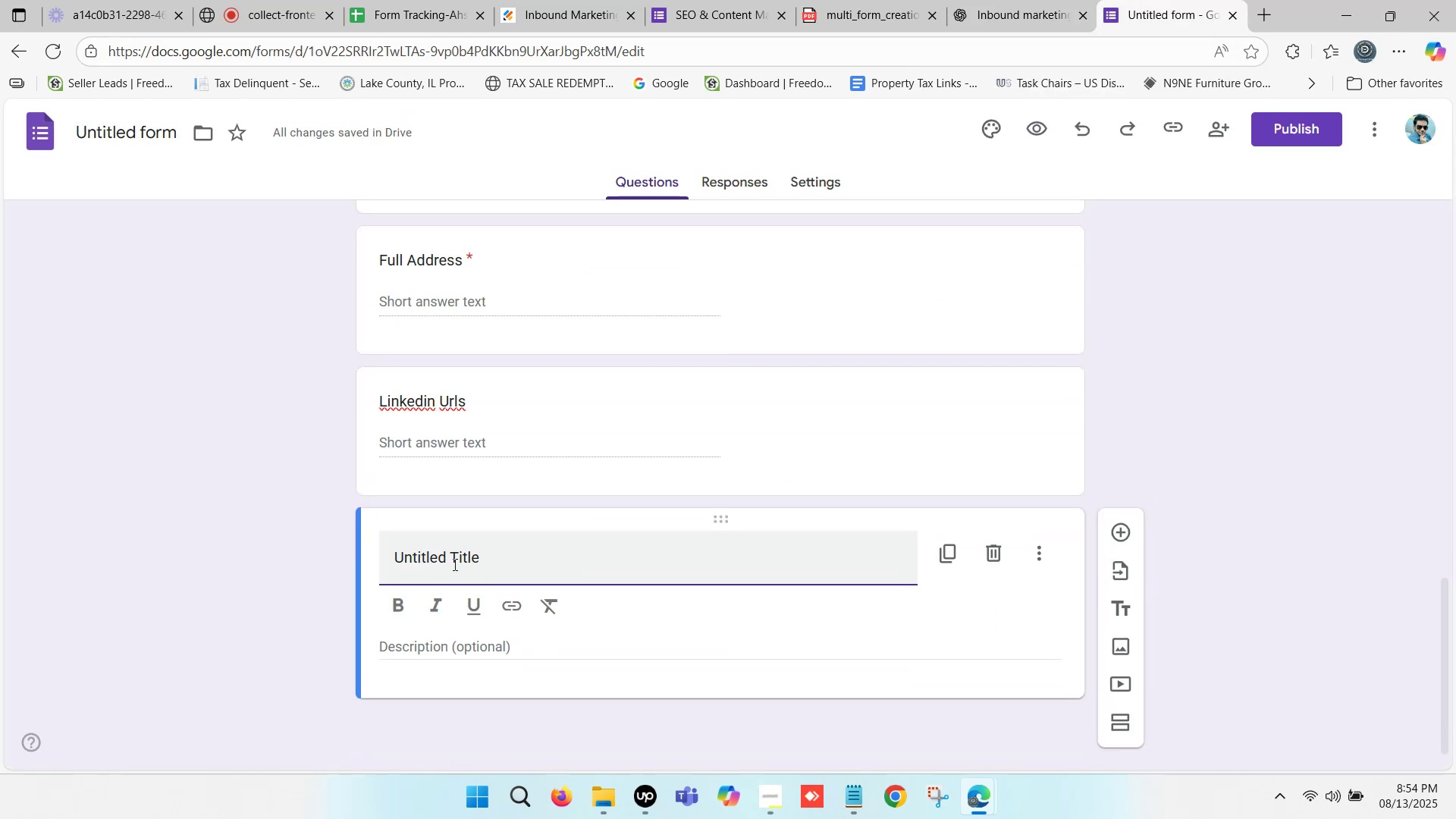 
left_click_drag(start_coordinate=[495, 553], to_coordinate=[363, 554])
 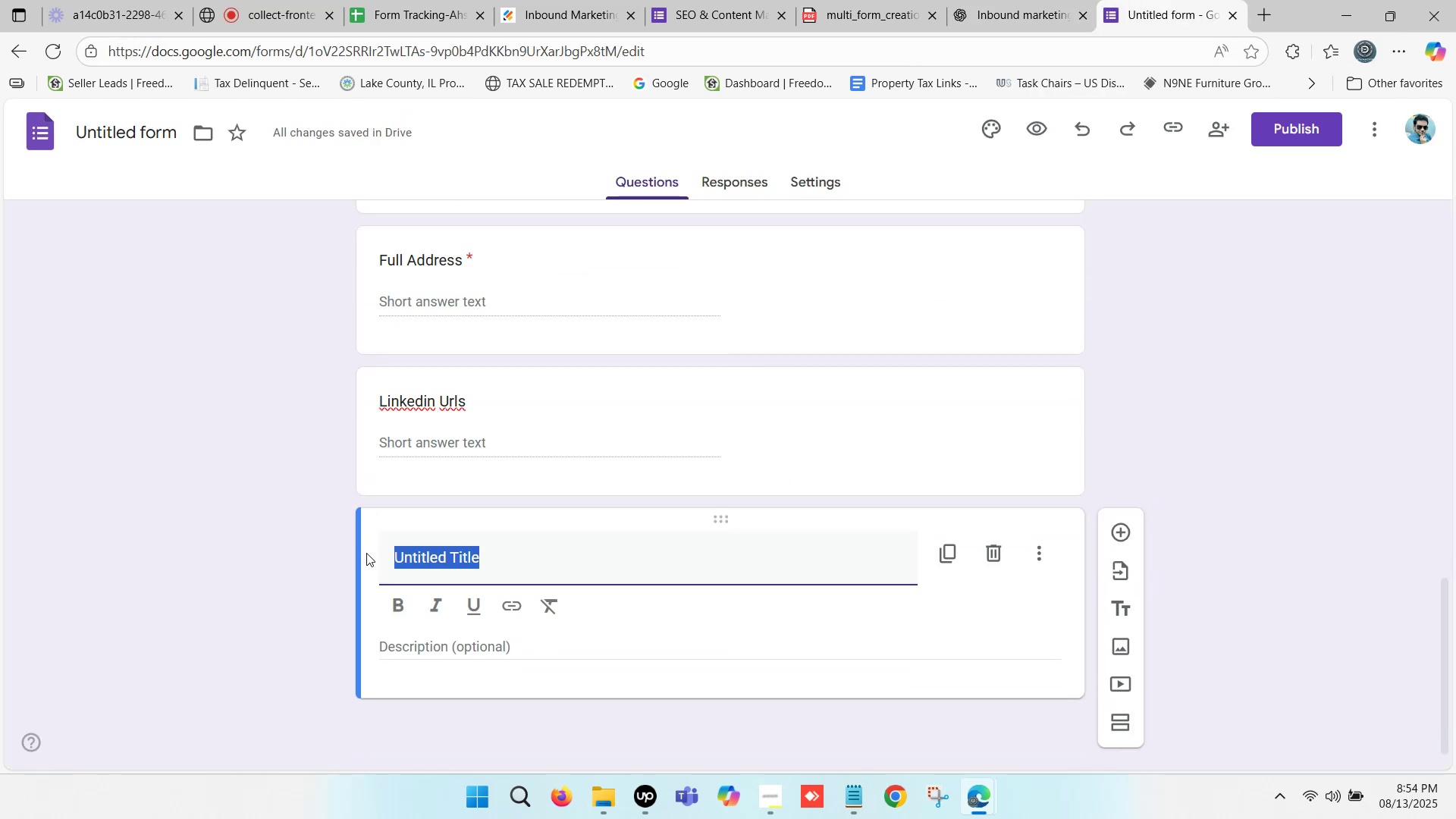 
key(Control+ControlLeft)
 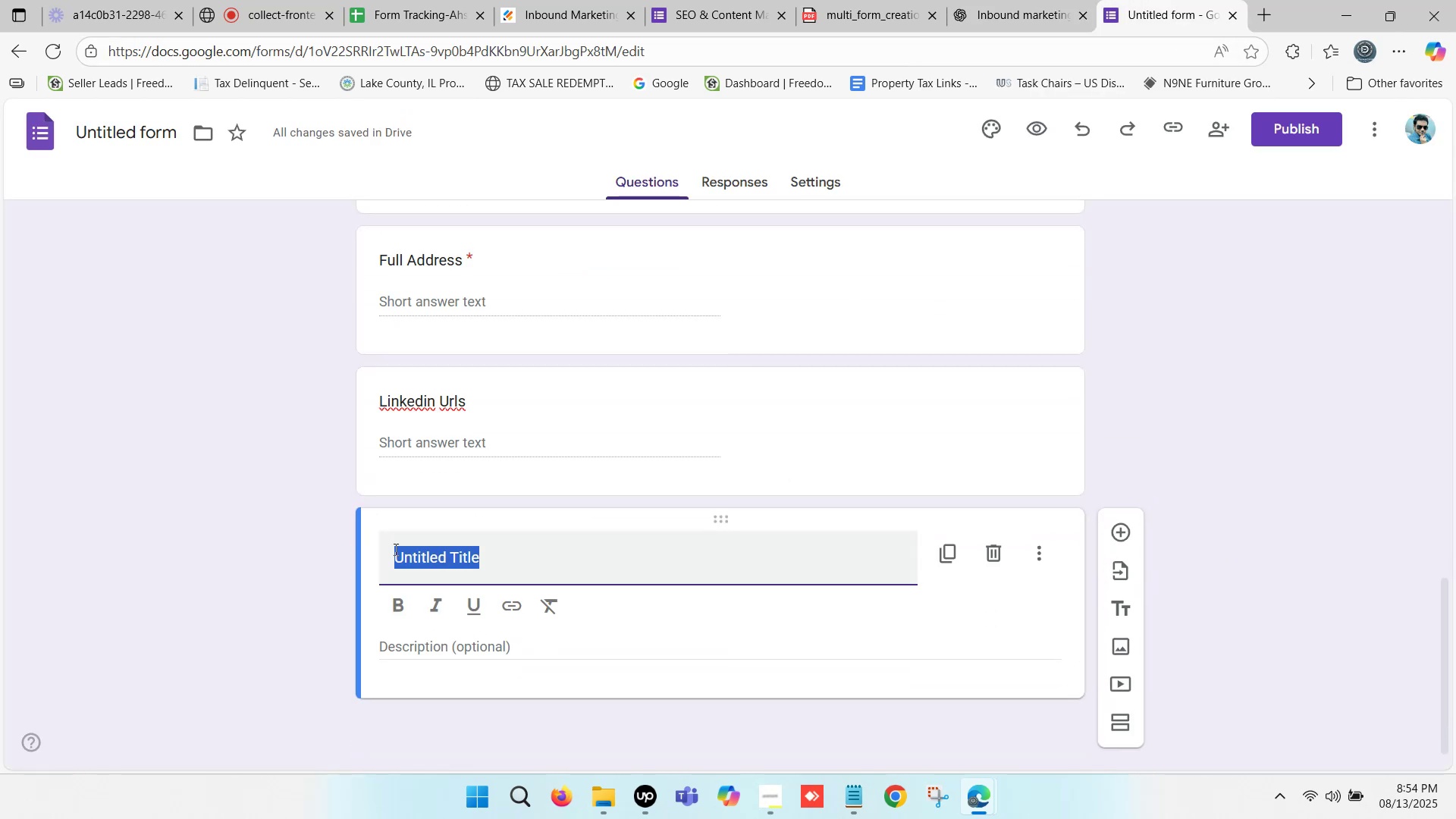 
key(Control+V)
 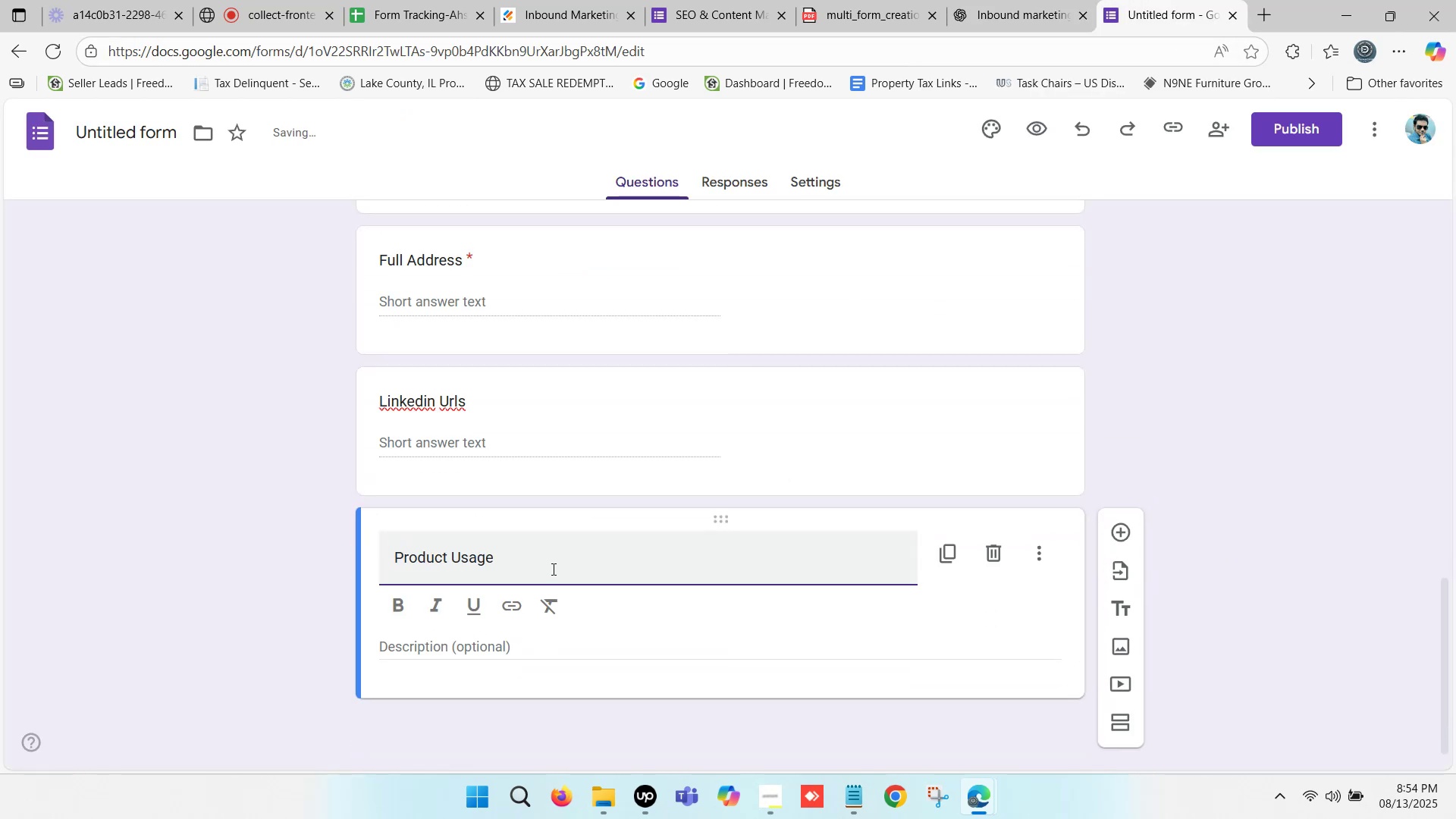 
left_click_drag(start_coordinate=[516, 566], to_coordinate=[387, 563])
 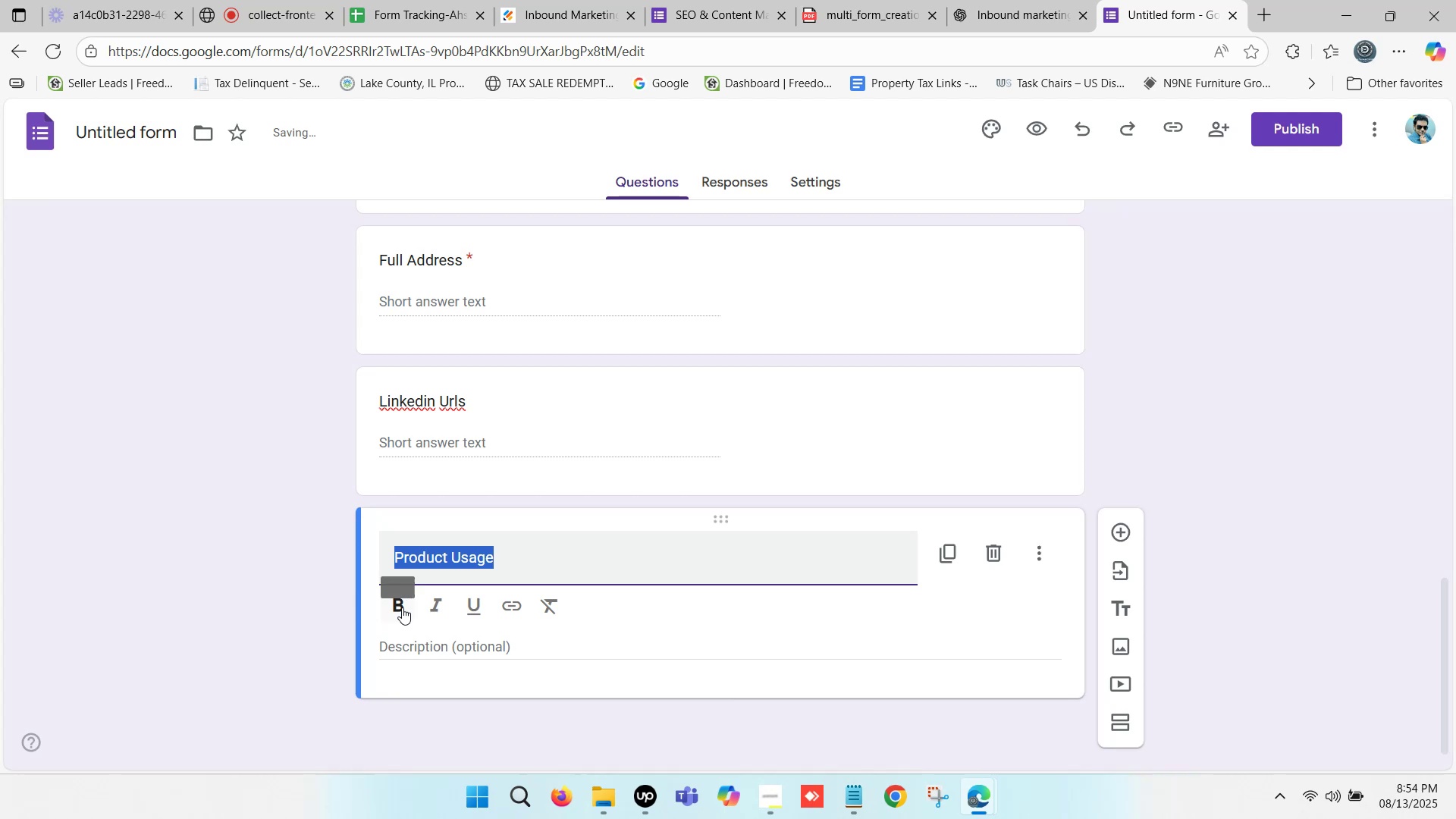 
left_click([402, 607])
 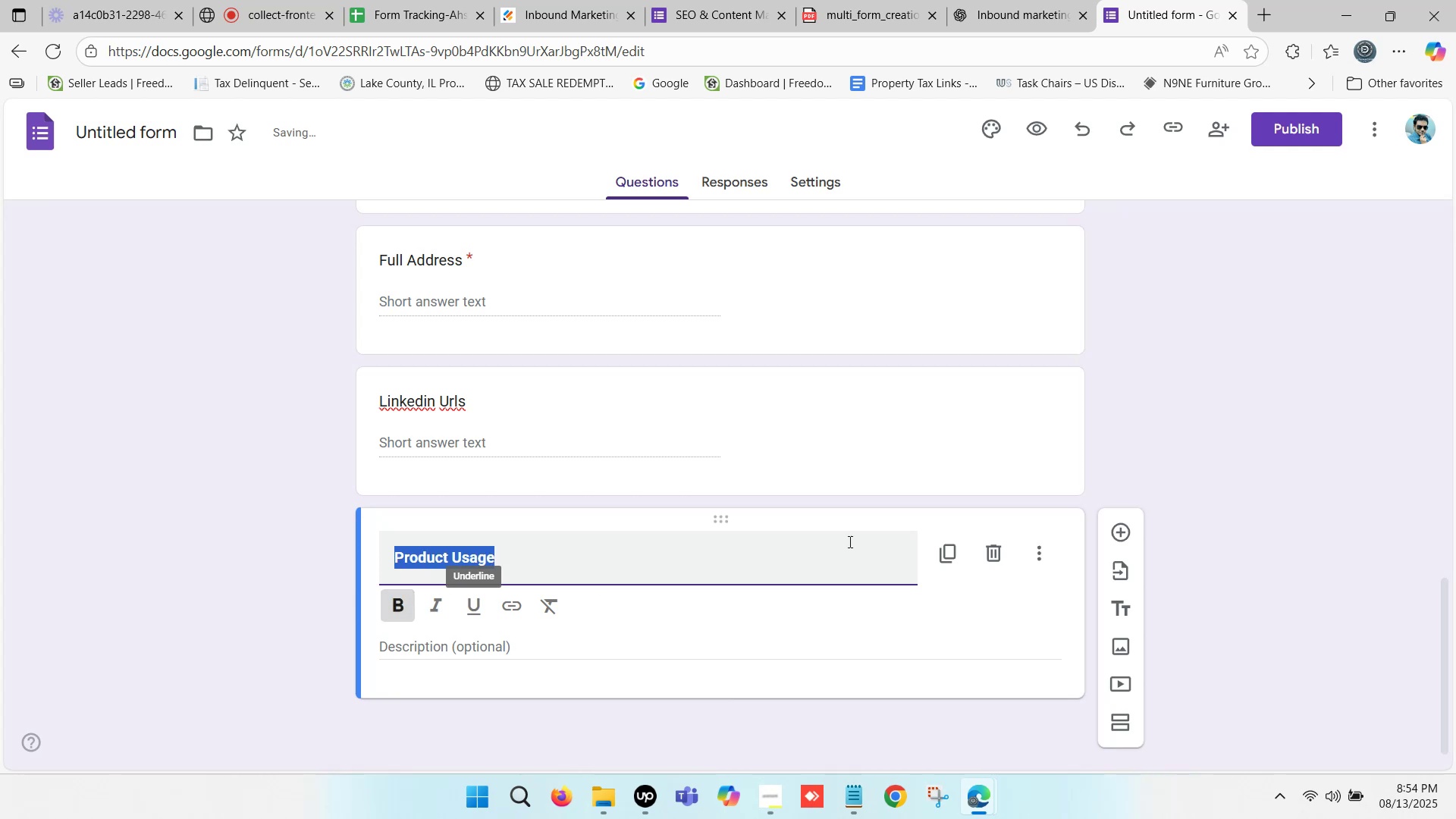 
scroll: coordinate [869, 535], scroll_direction: down, amount: 1.0
 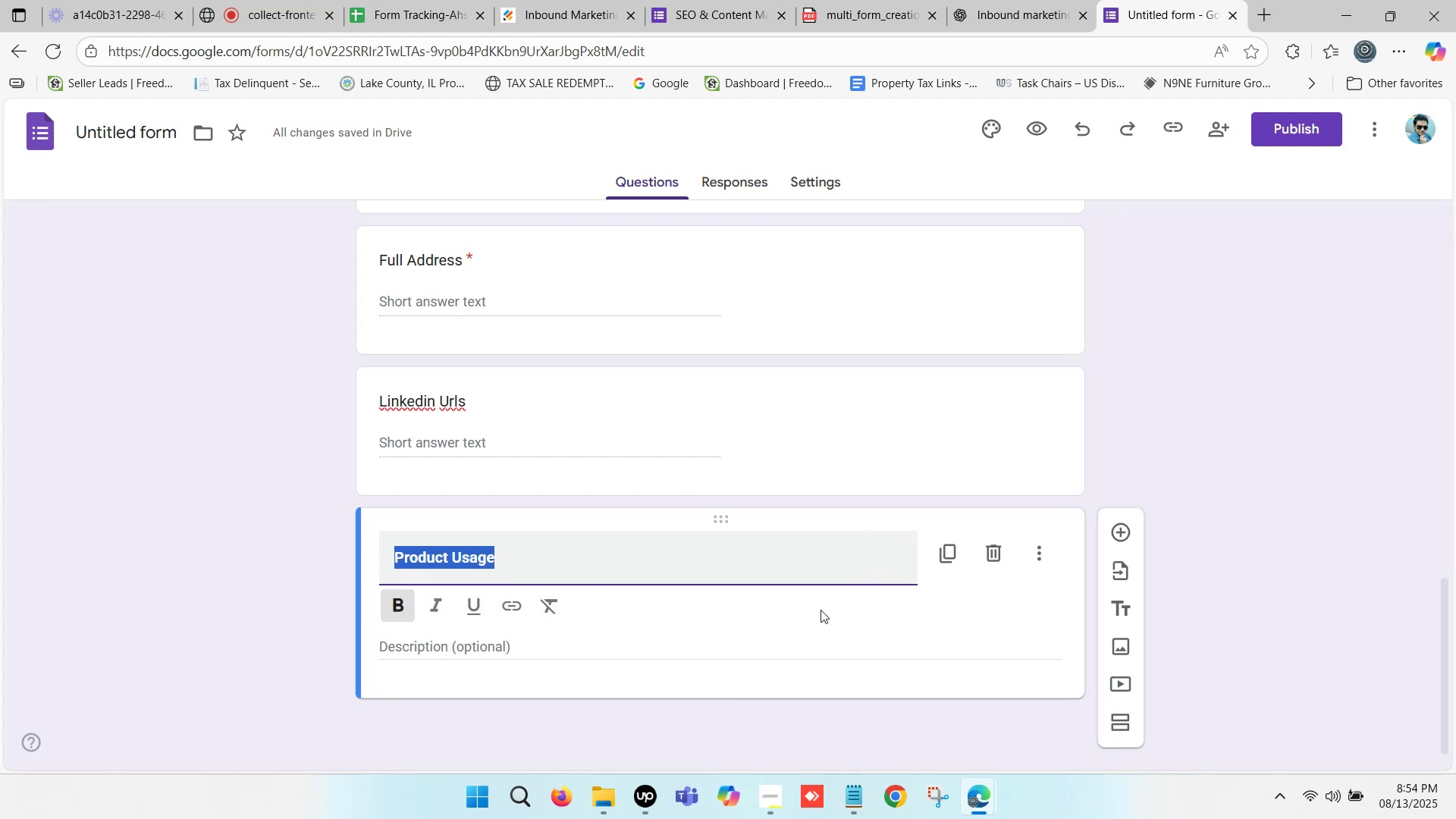 
wait(5.22)
 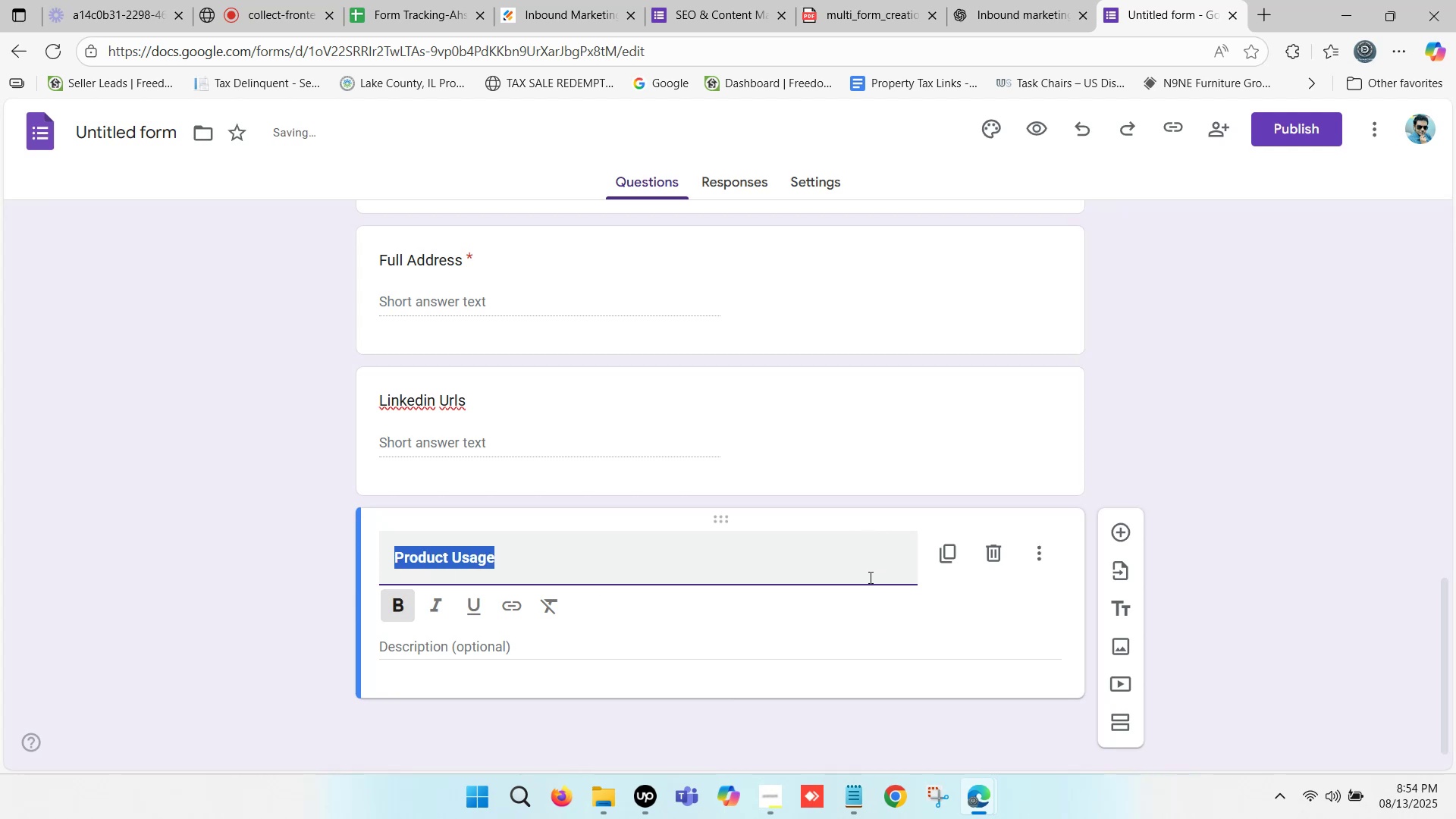 
left_click([306, 614])
 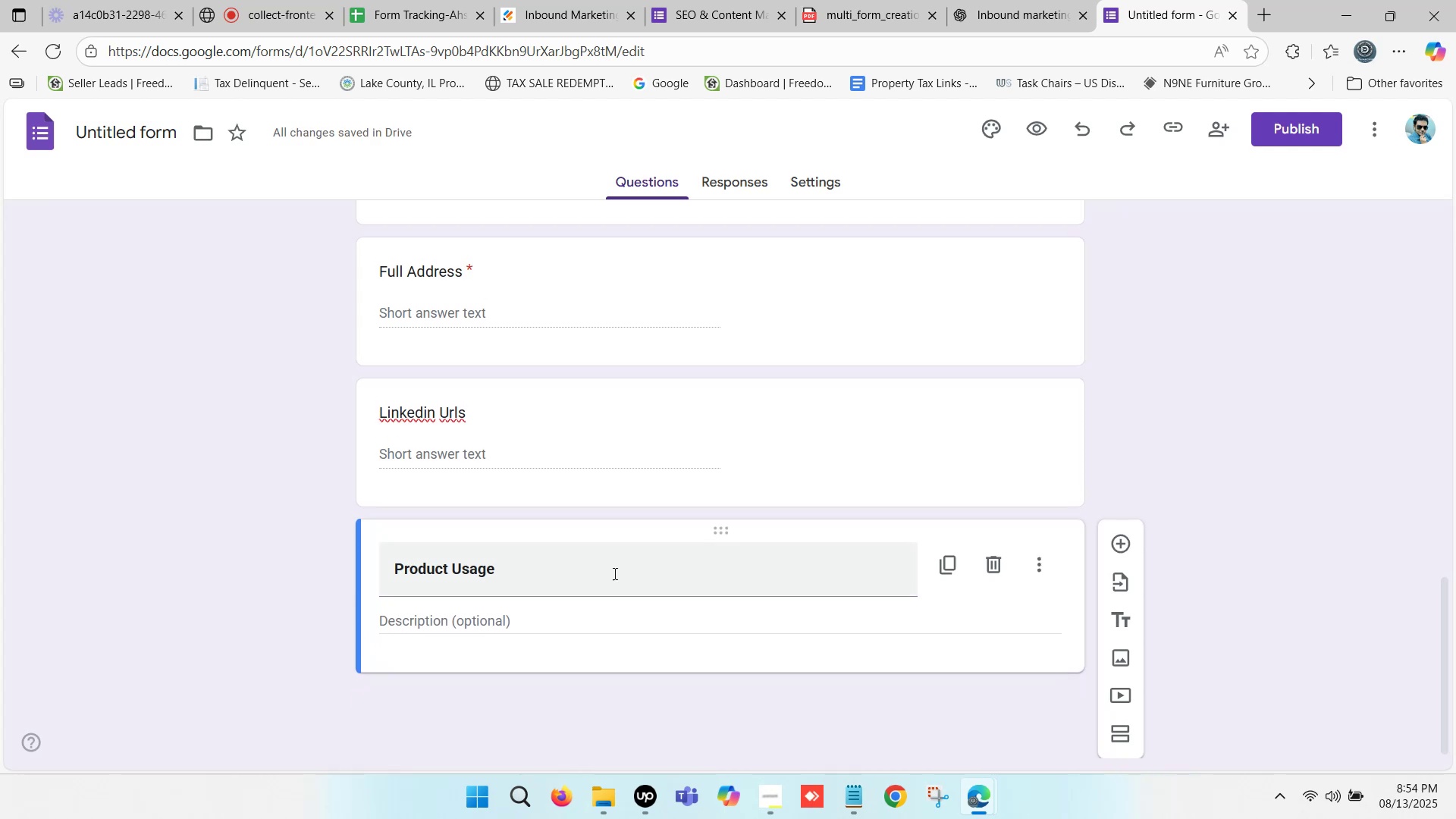 
scroll: coordinate [634, 569], scroll_direction: down, amount: 5.0
 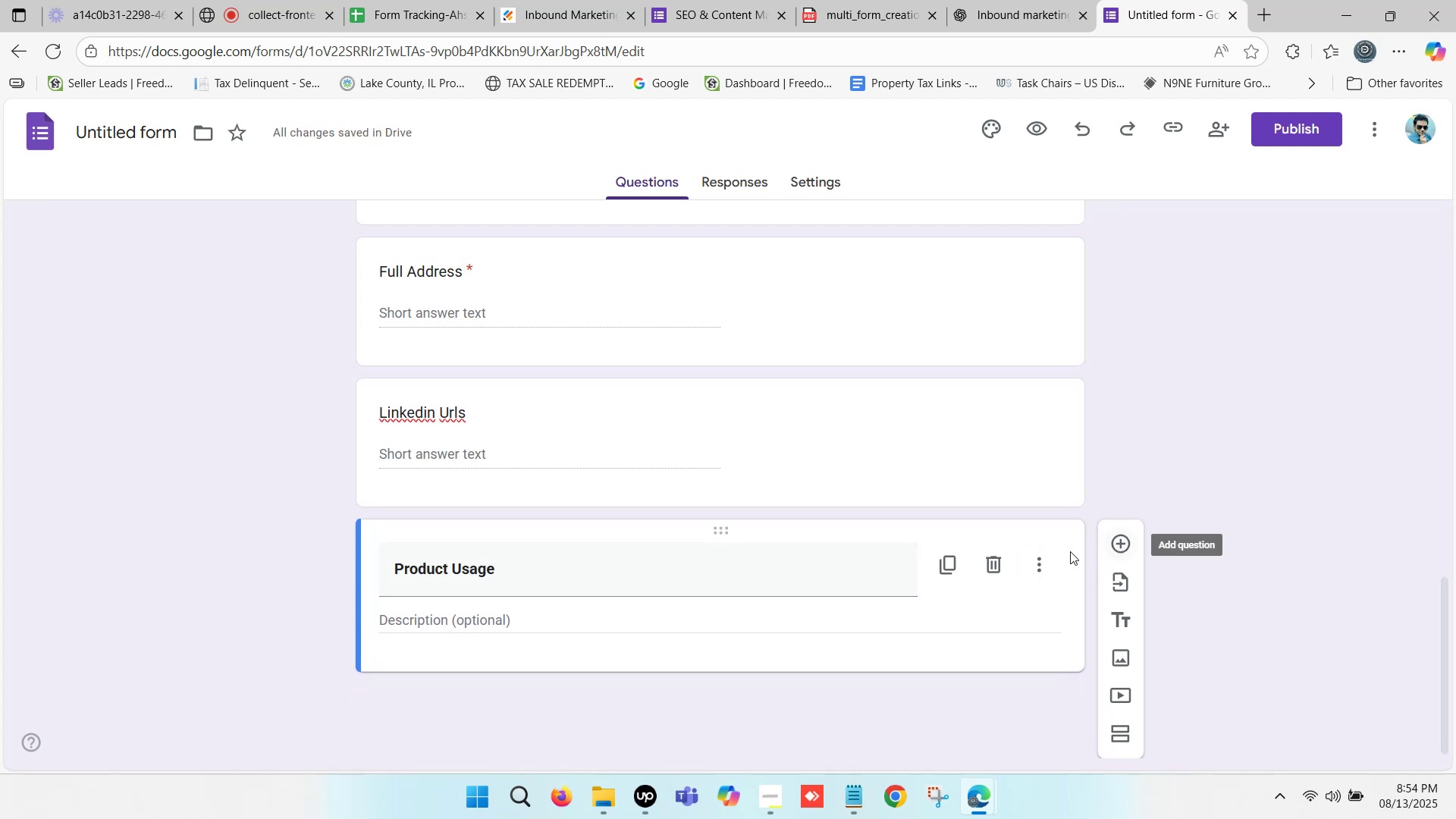 
left_click([1122, 538])
 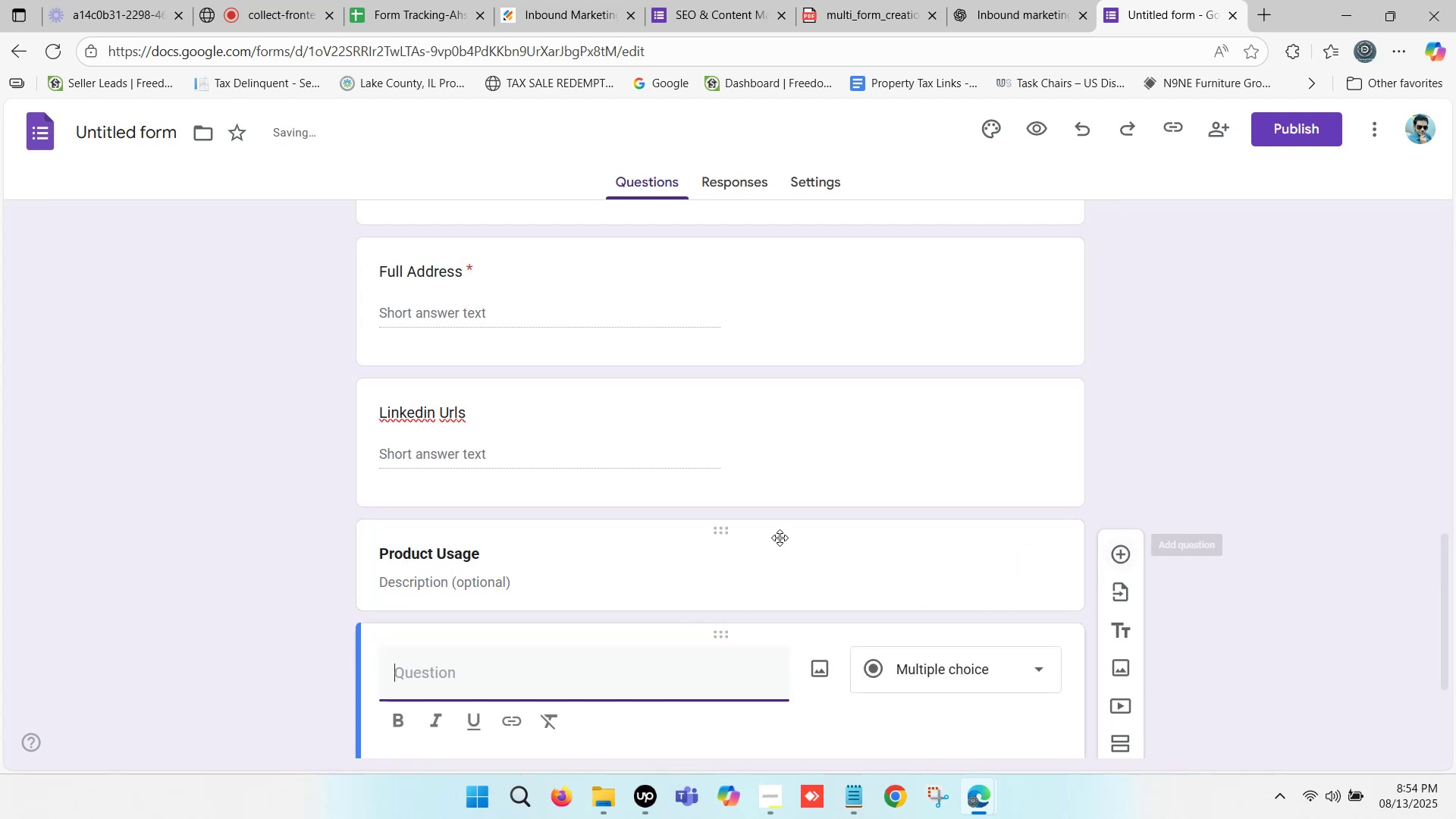 
scroll: coordinate [675, 534], scroll_direction: down, amount: 4.0
 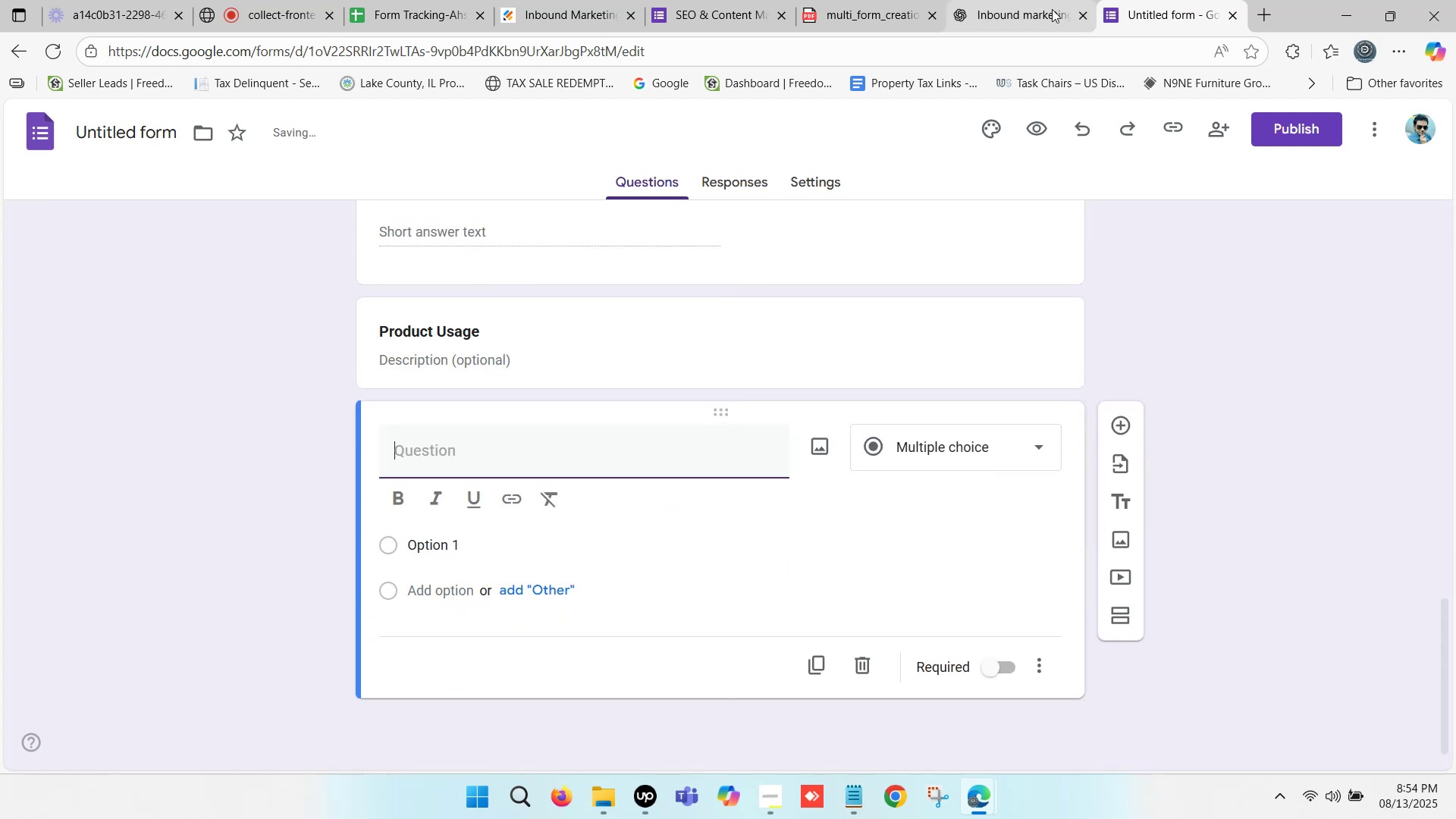 
left_click([1023, 0])
 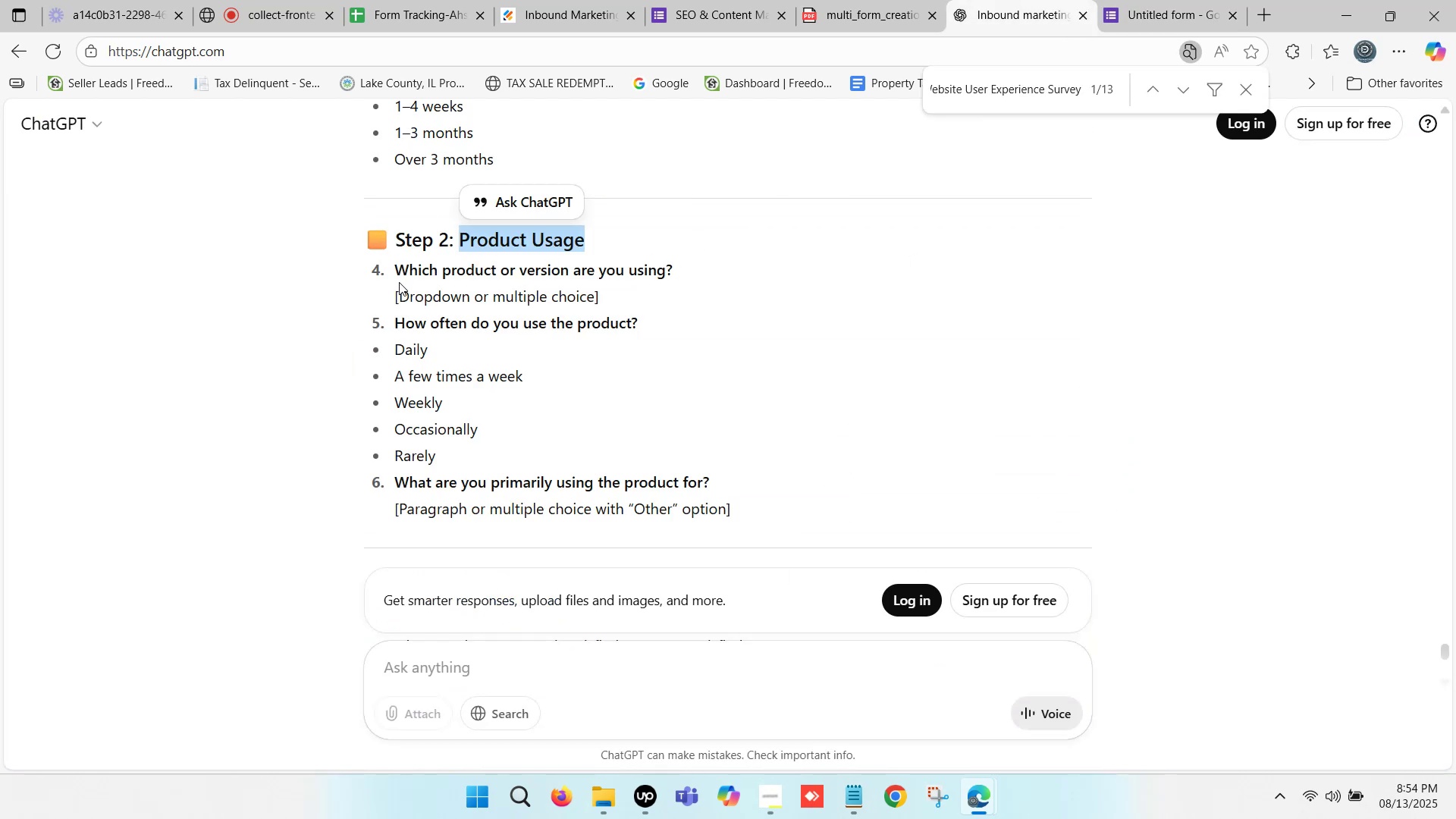 
left_click_drag(start_coordinate=[398, 268], to_coordinate=[672, 269])
 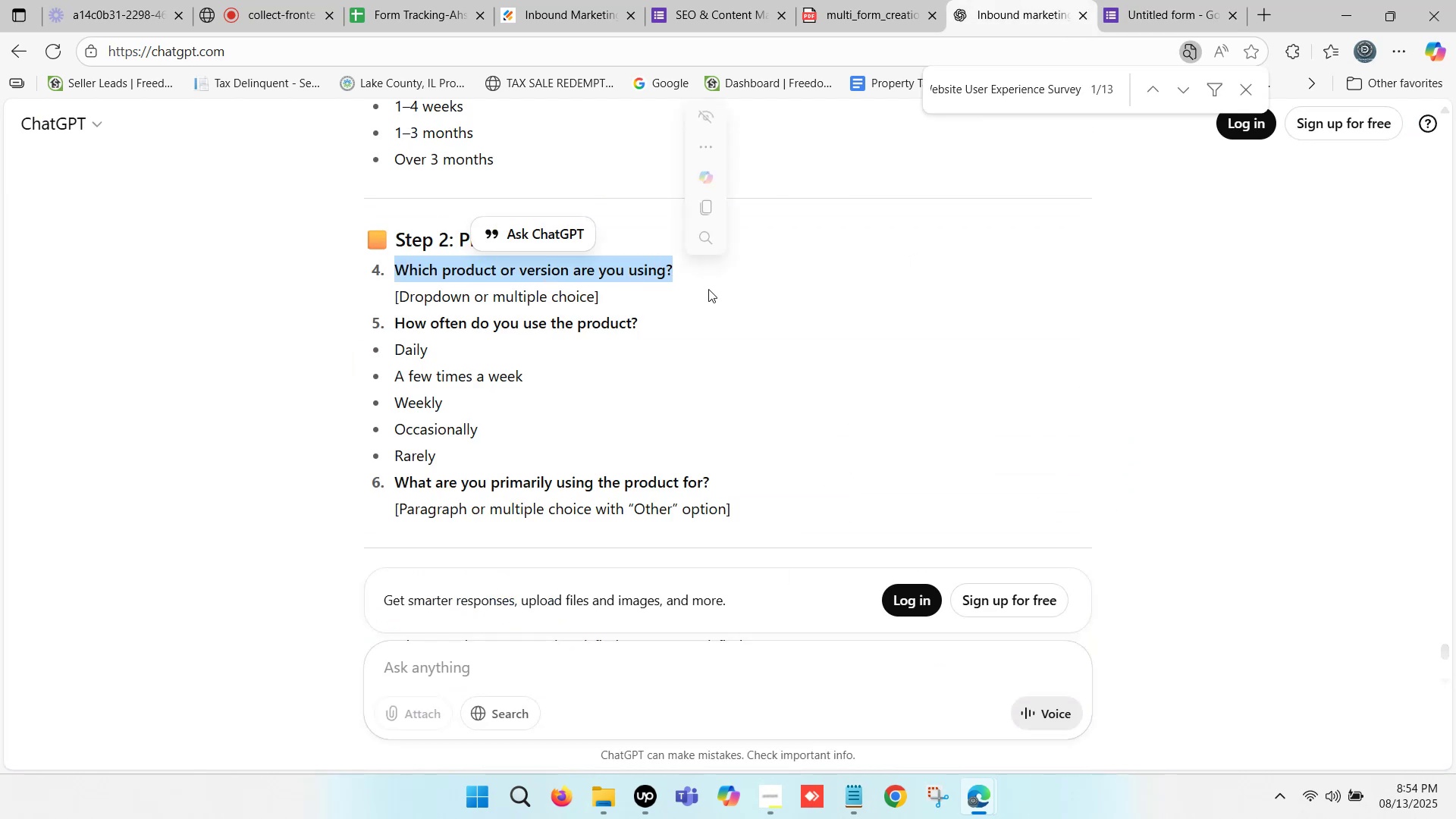 
key(Control+C)
 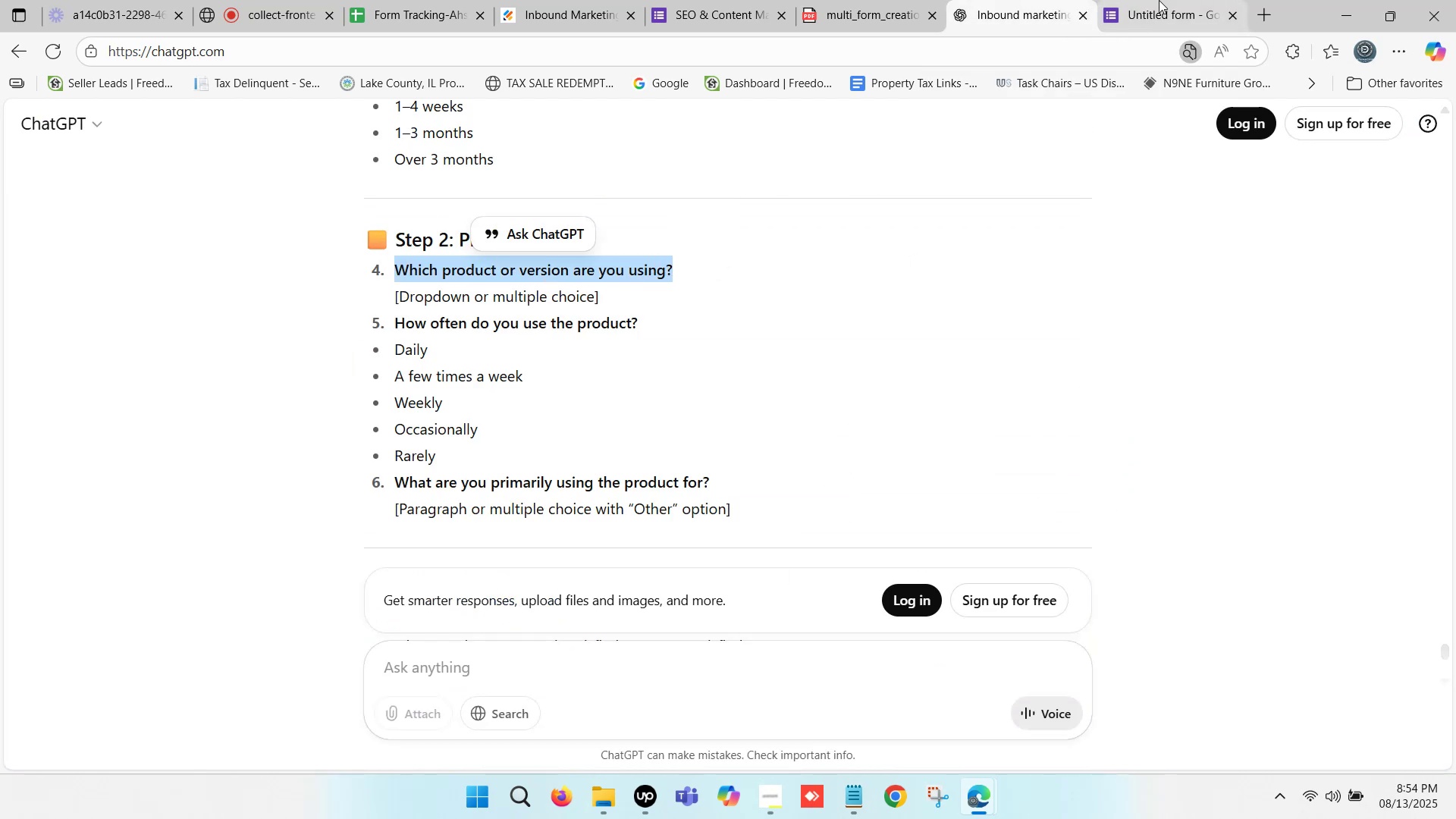 
left_click([1159, 0])
 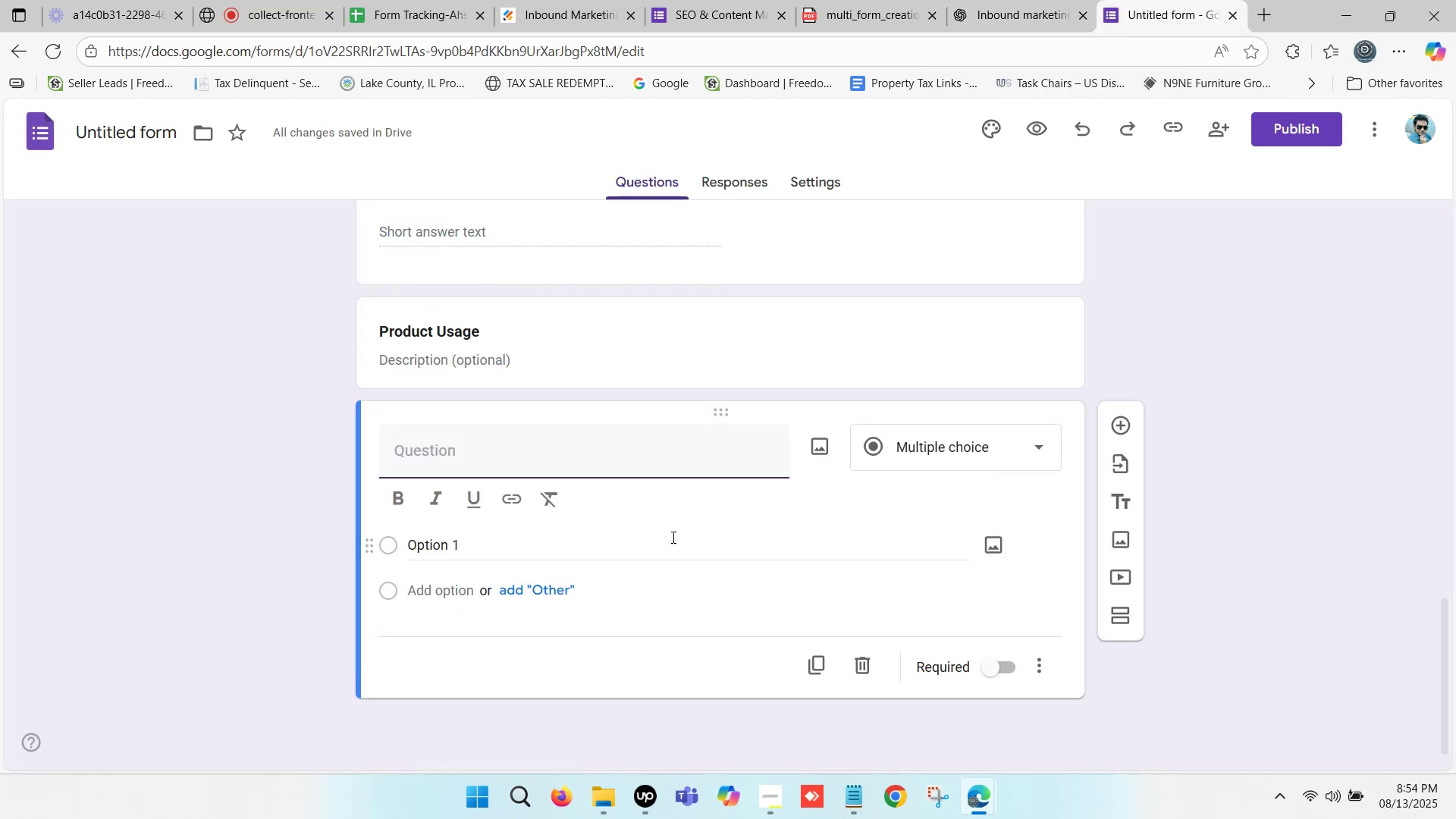 
key(Control+V)
 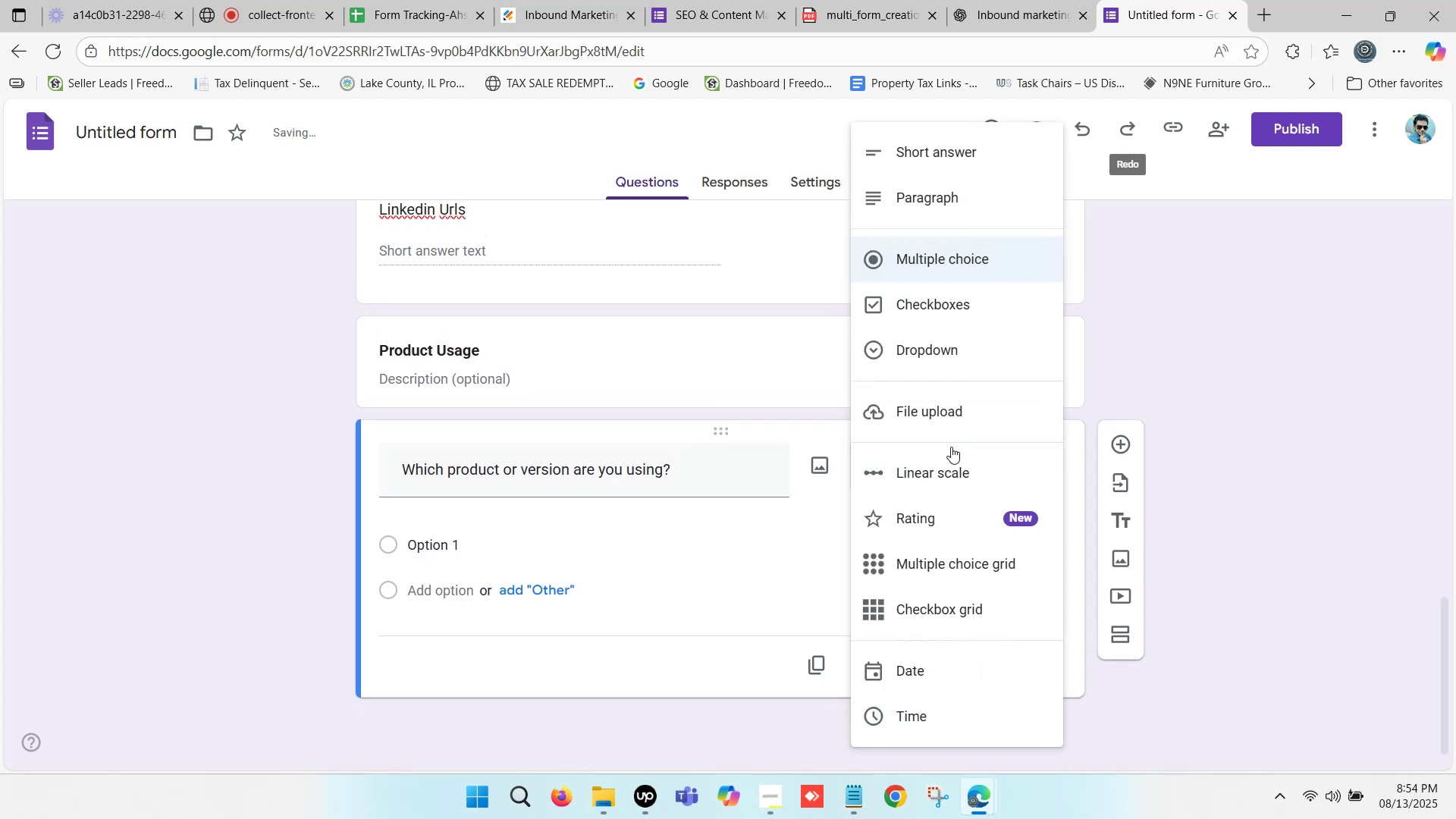 
left_click([949, 204])
 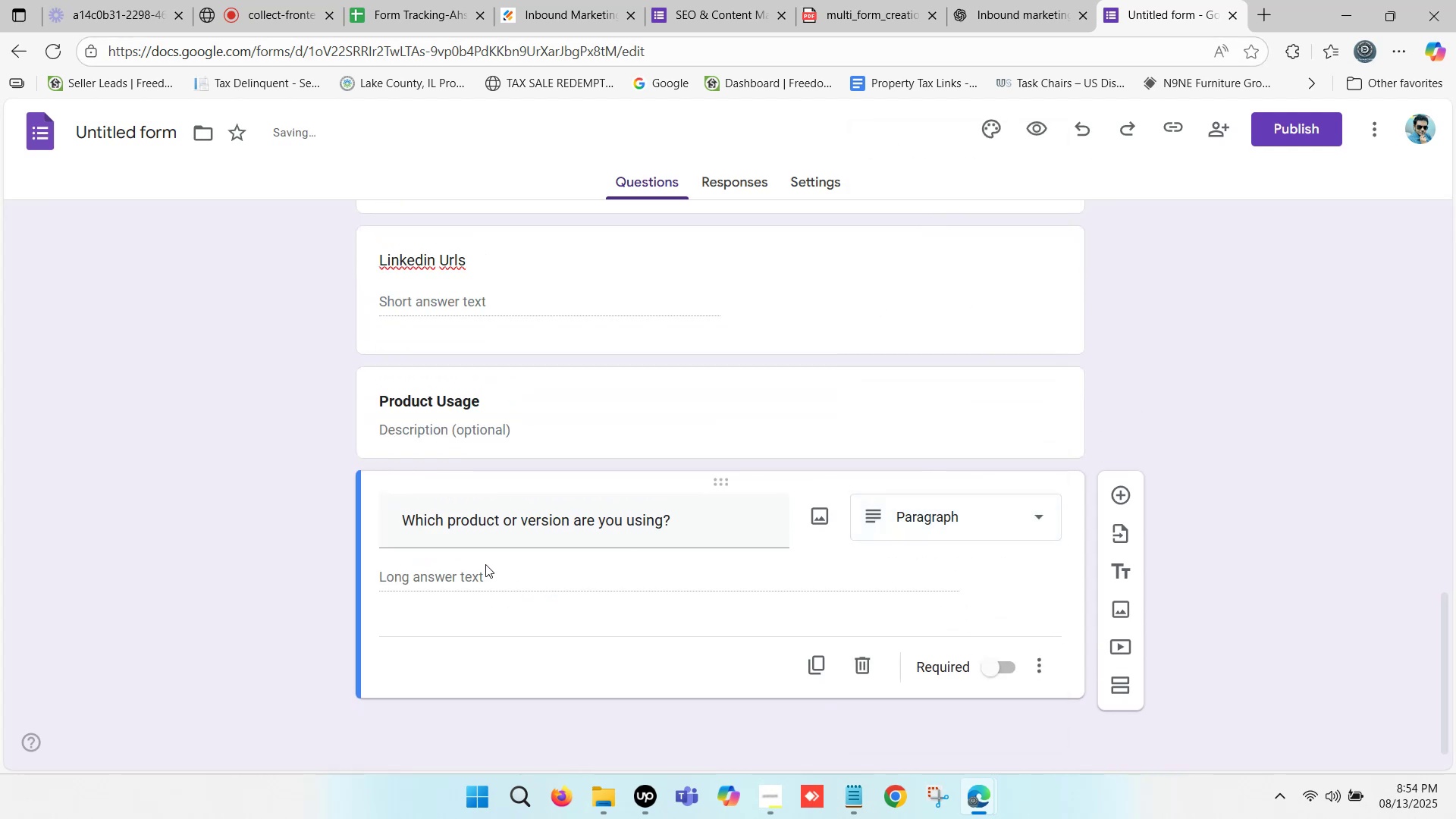 
left_click([460, 525])
 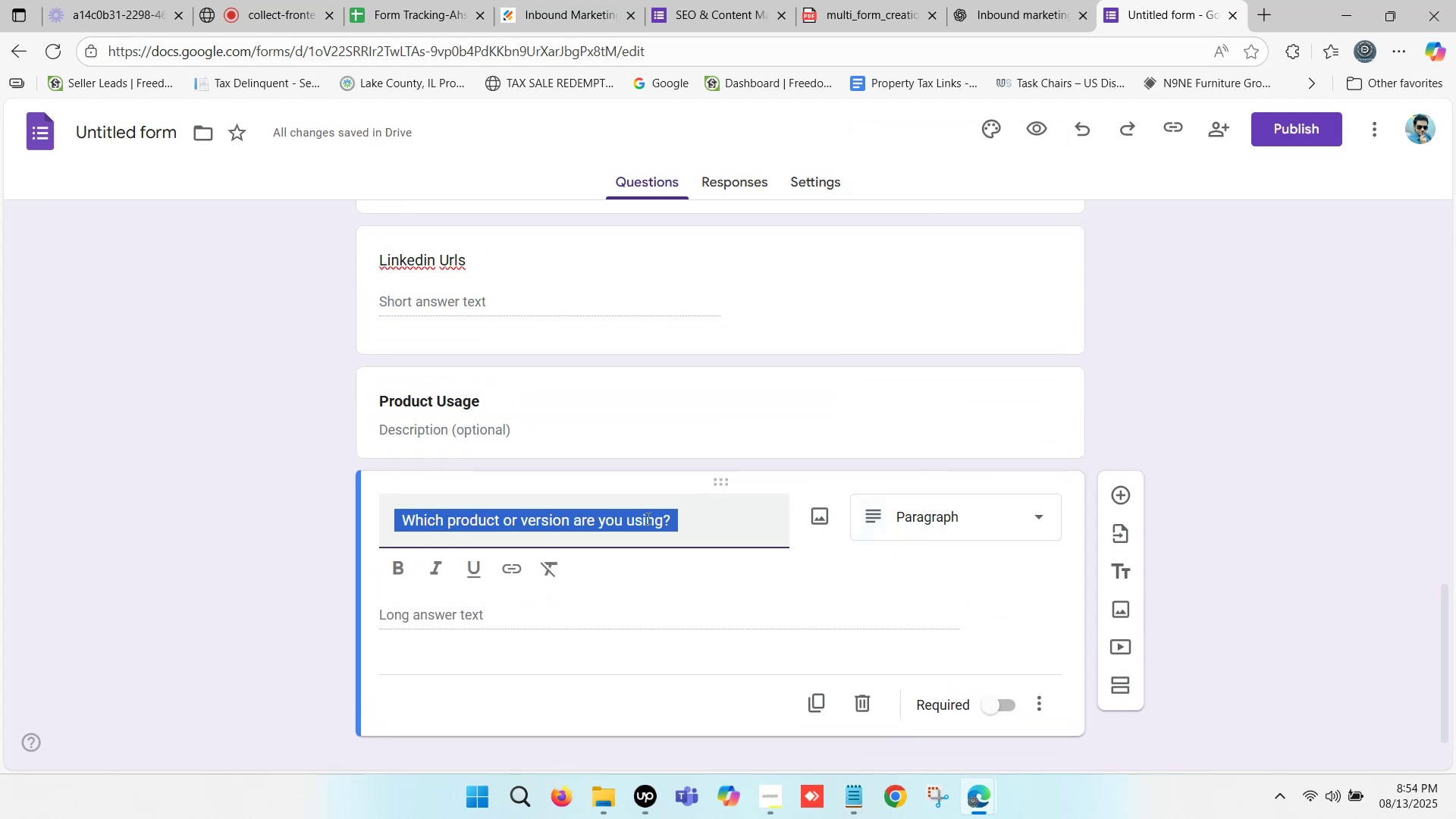 
left_click([706, 521])
 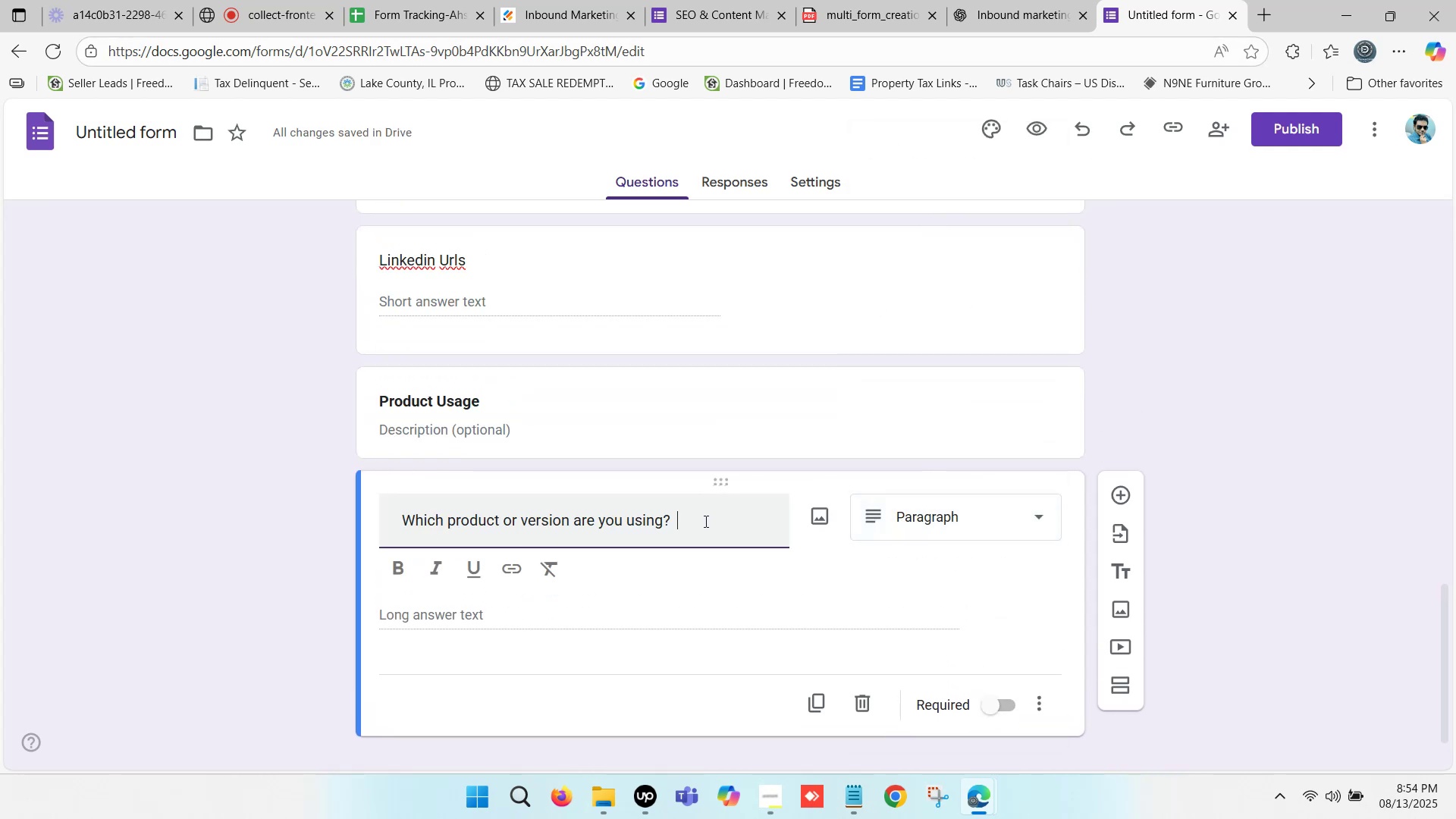 
key(Backspace)
 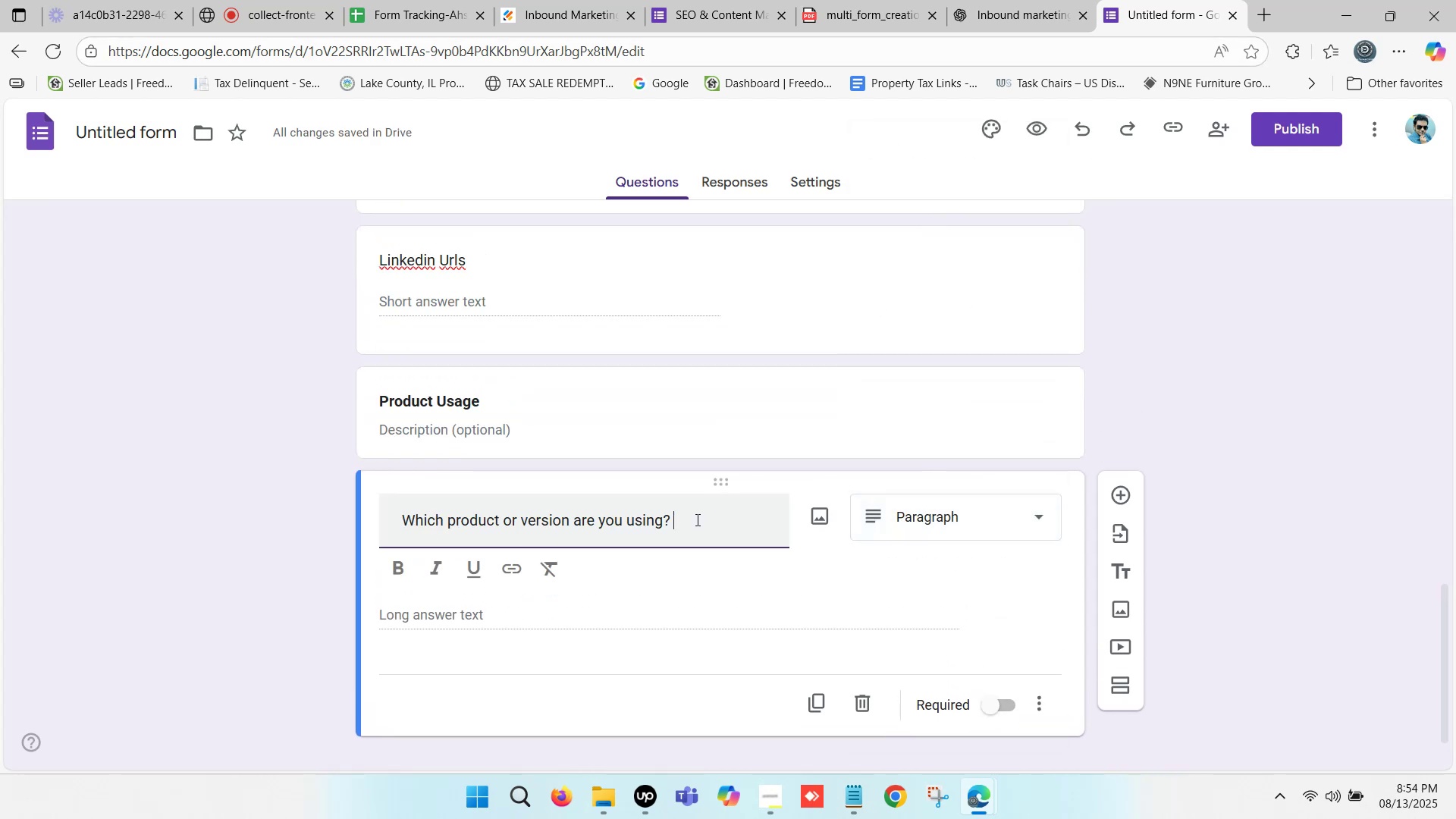 
key(Backspace)
 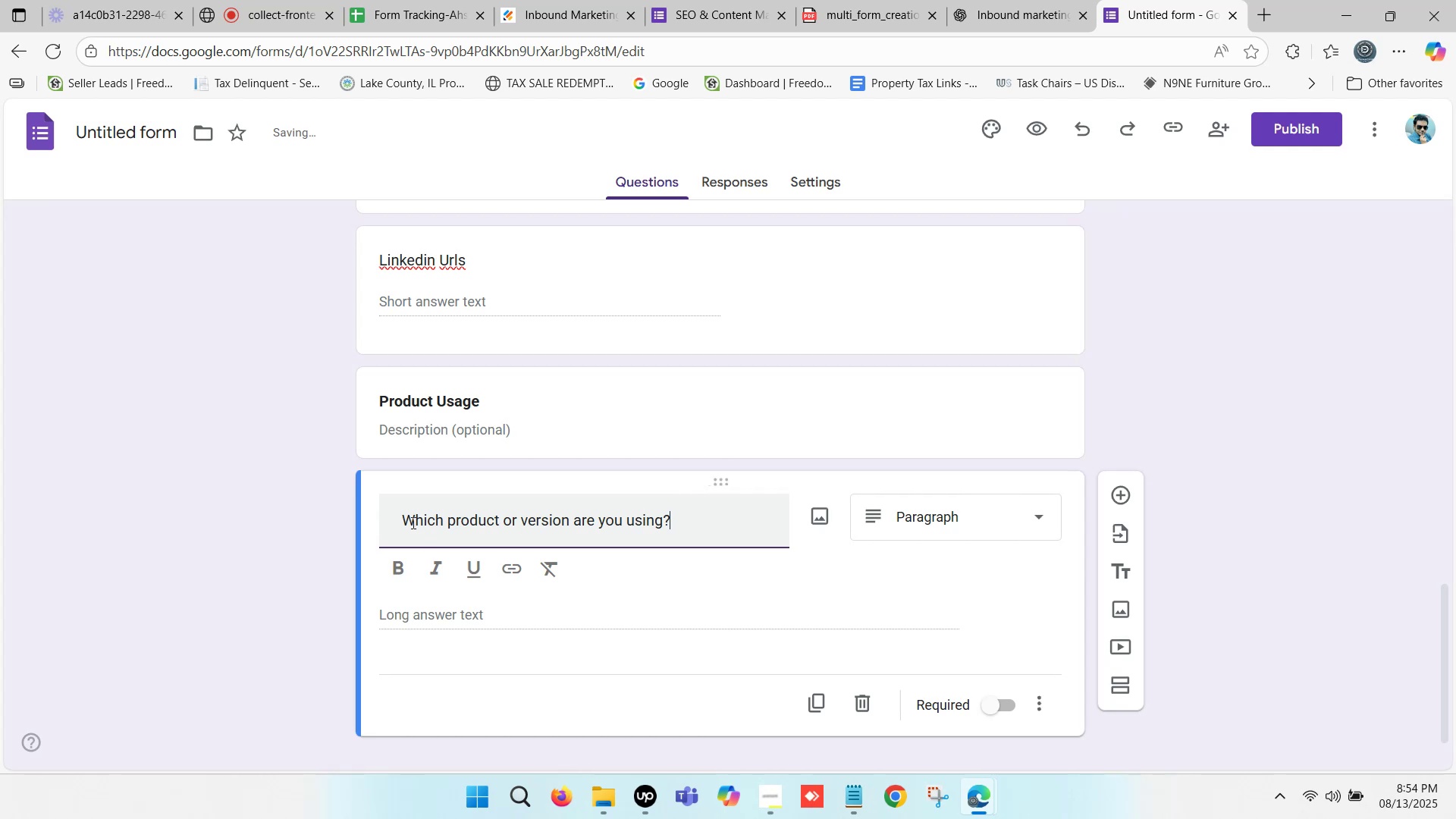 
left_click_drag(start_coordinate=[406, 516], to_coordinate=[360, 517])
 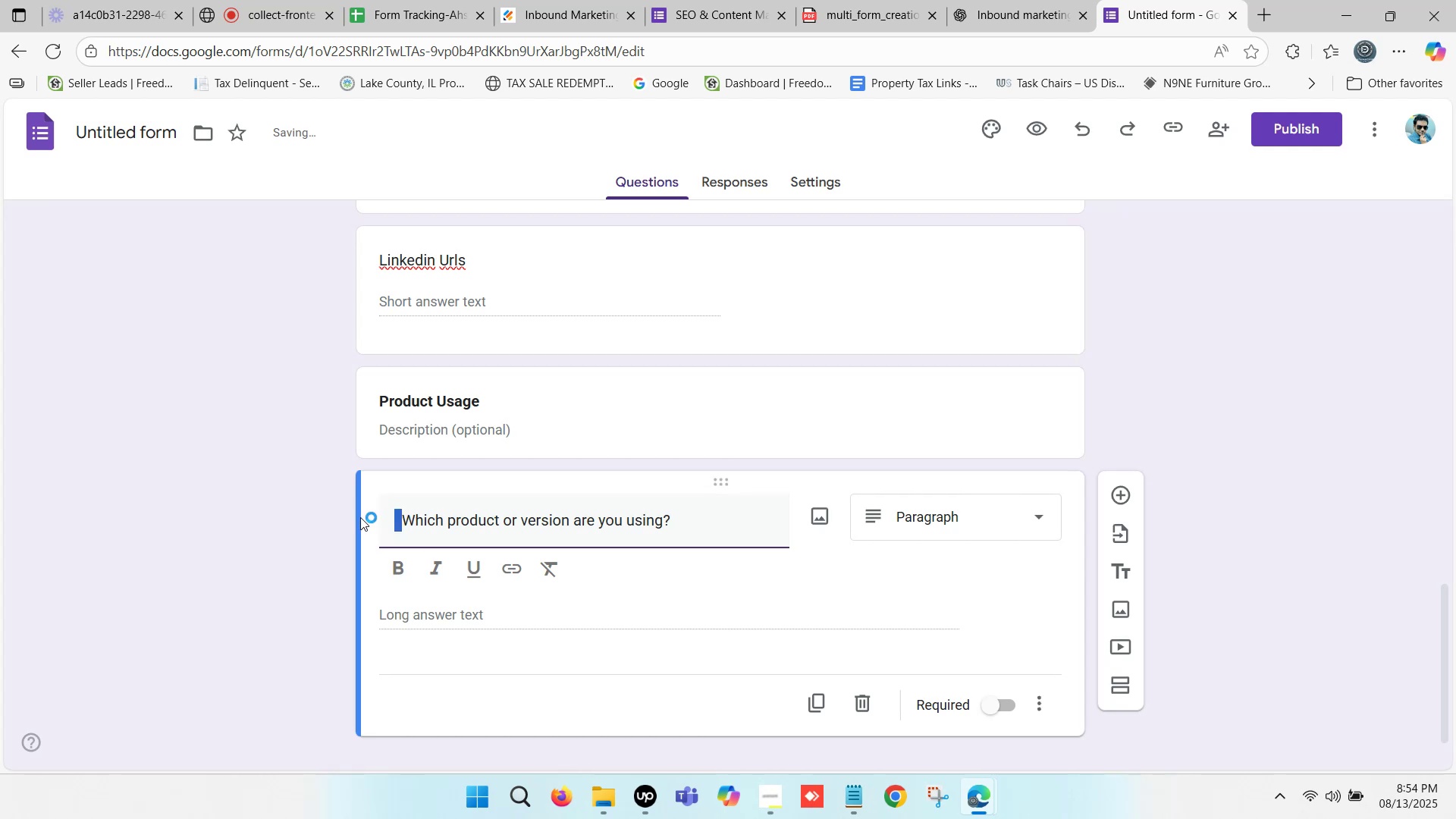 
key(Backspace)
 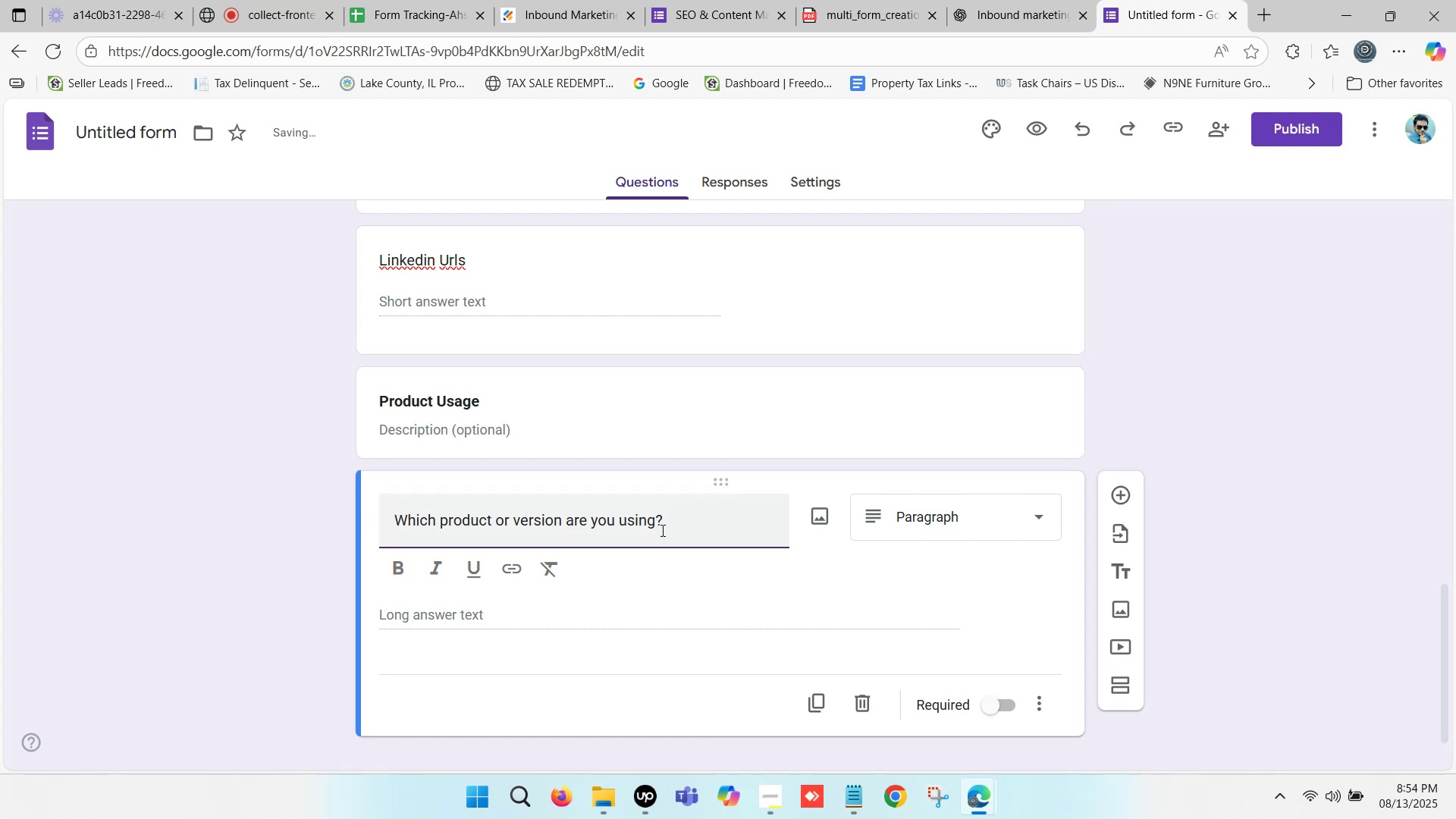 
left_click_drag(start_coordinate=[689, 525], to_coordinate=[719, 526])
 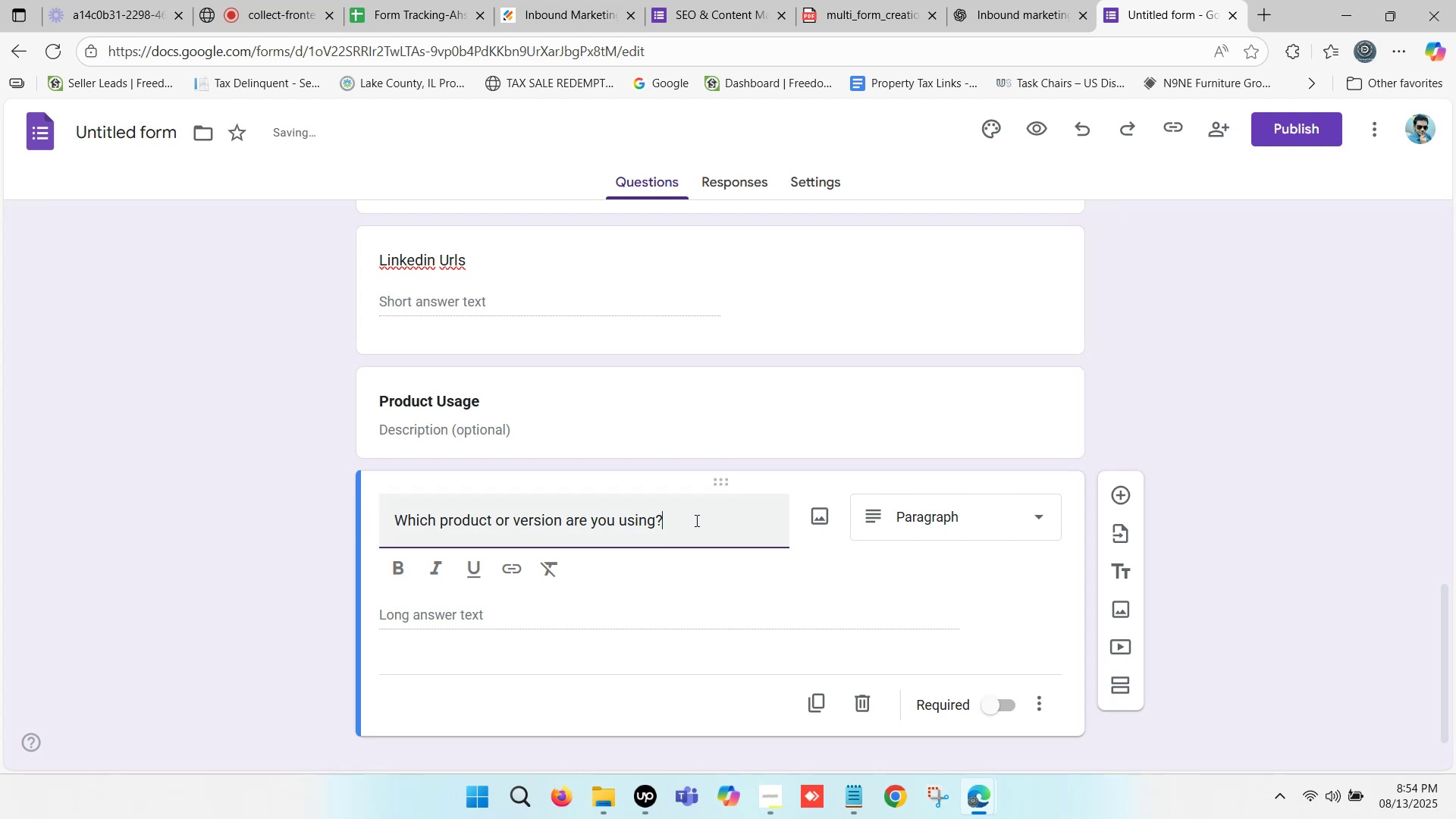 
left_click_drag(start_coordinate=[694, 520], to_coordinate=[313, 513])
 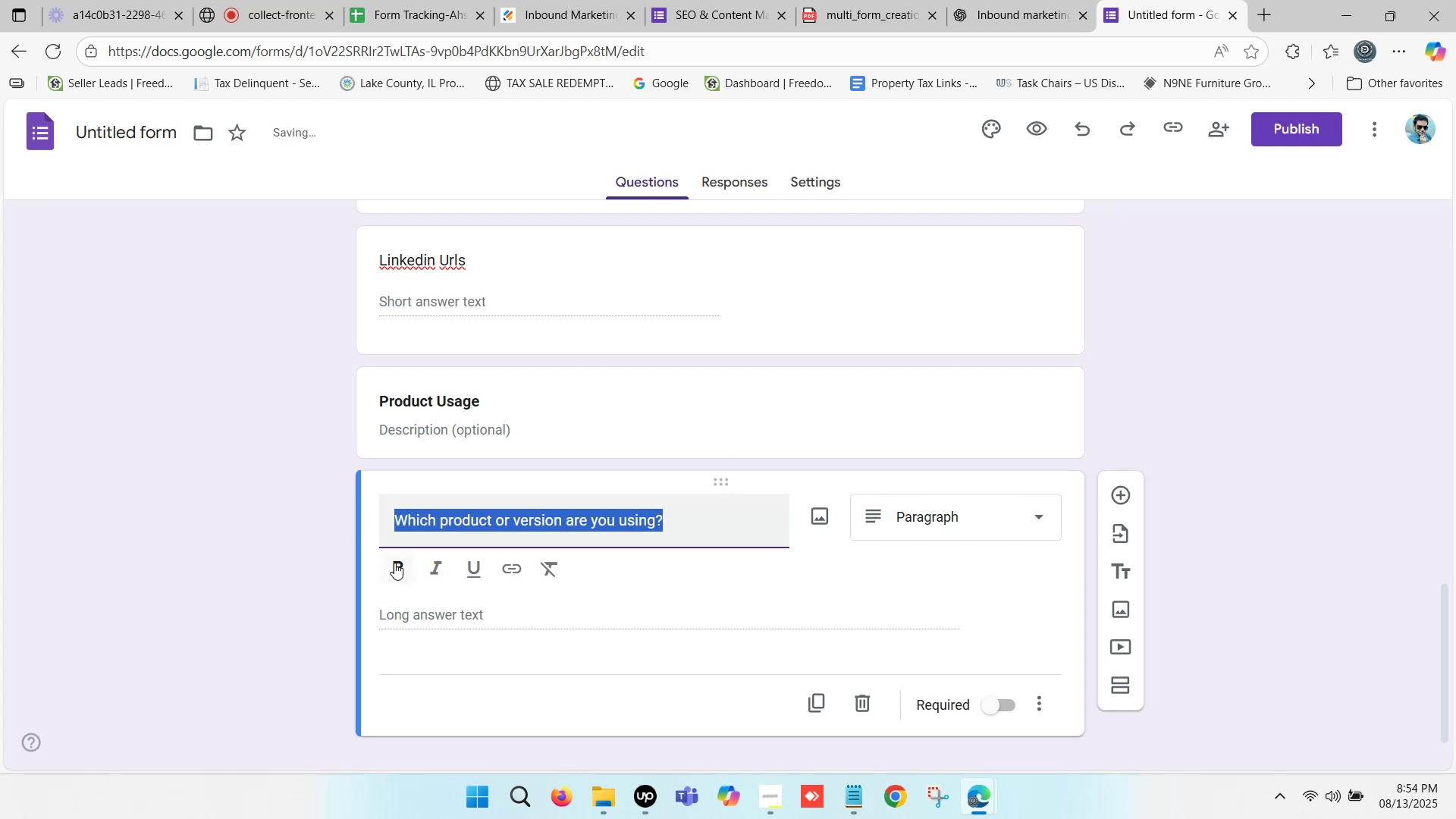 
left_click([397, 566])
 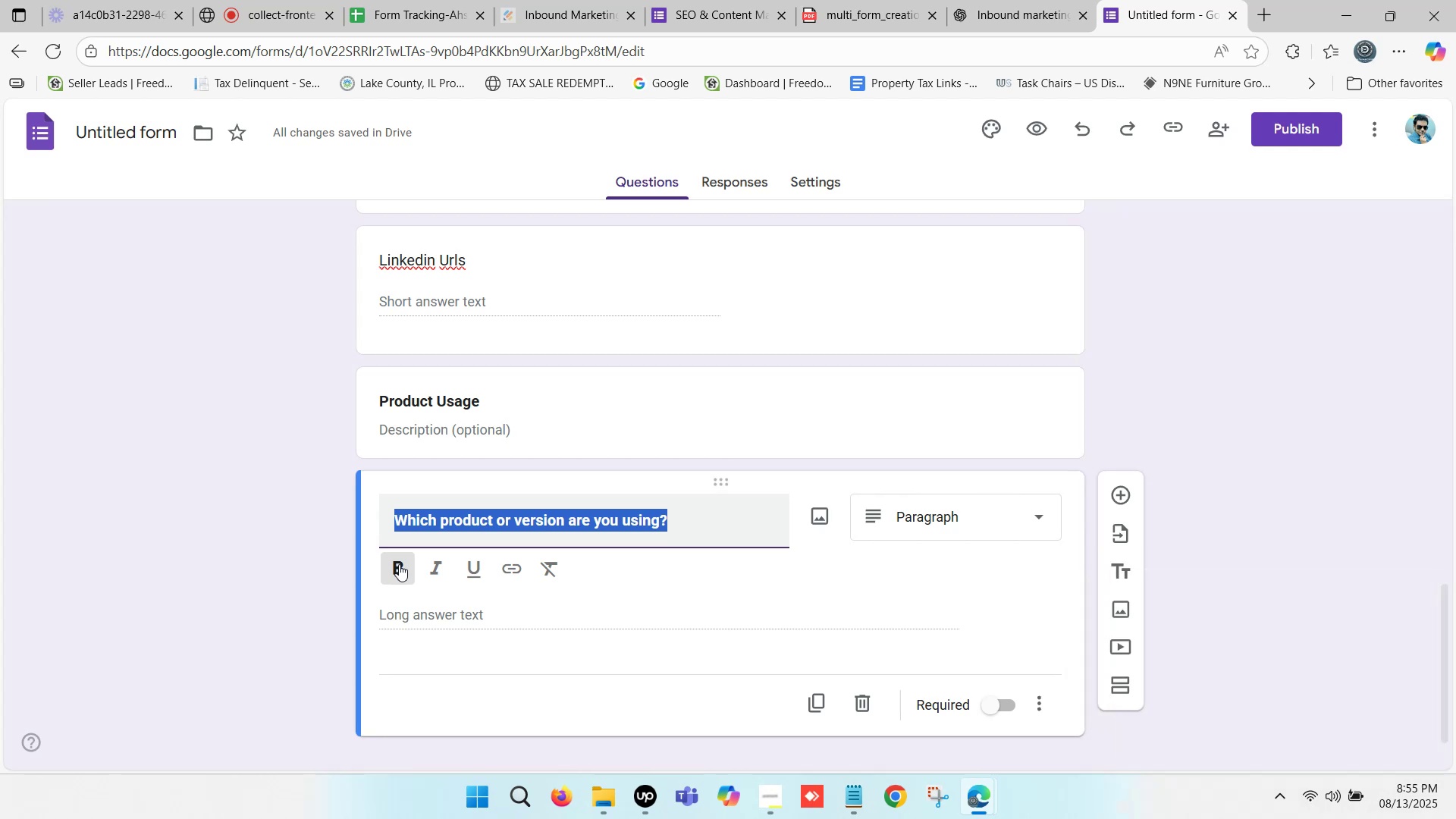 
wait(37.3)
 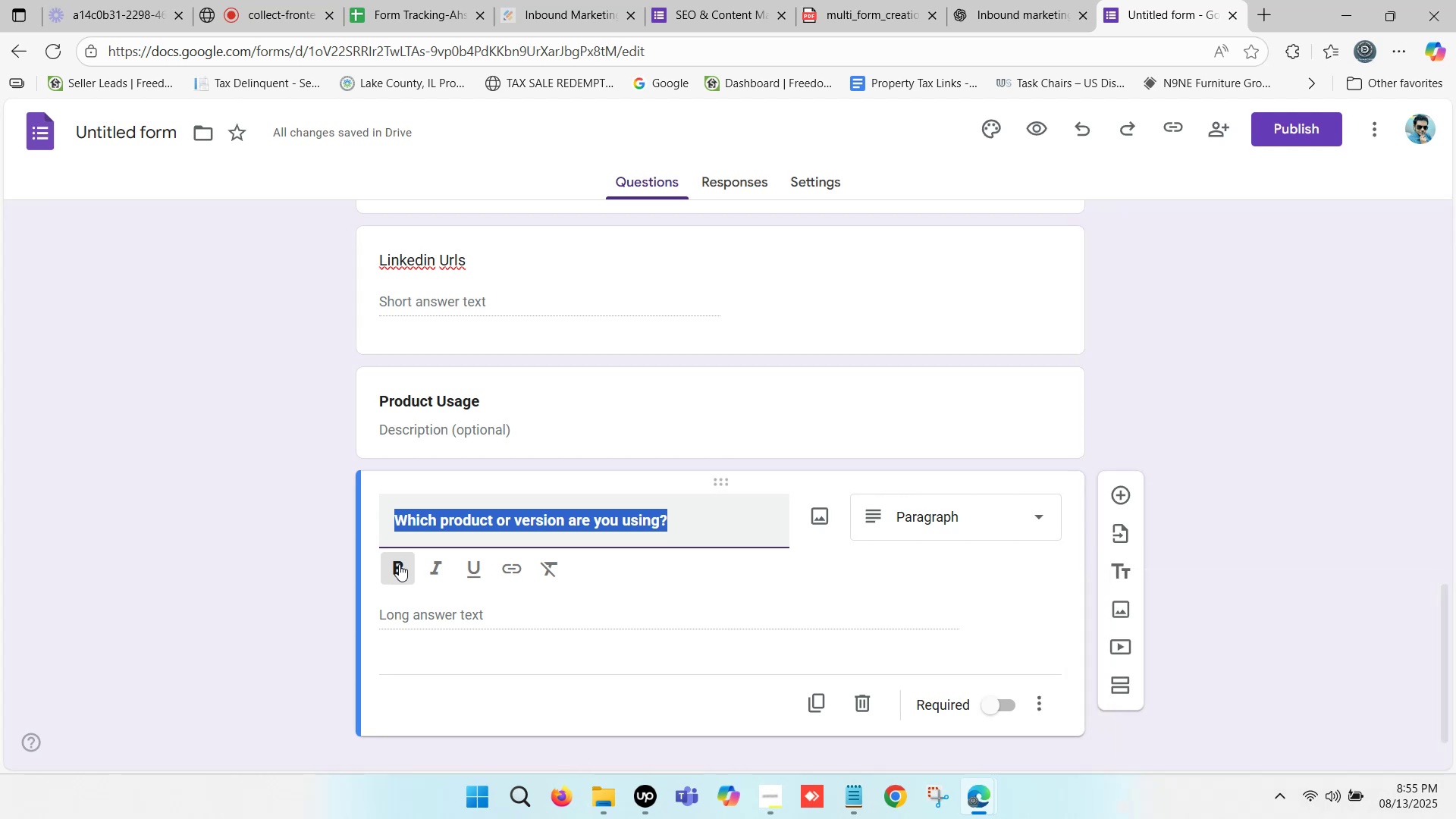 
scroll: coordinate [442, 544], scroll_direction: down, amount: 2.0
 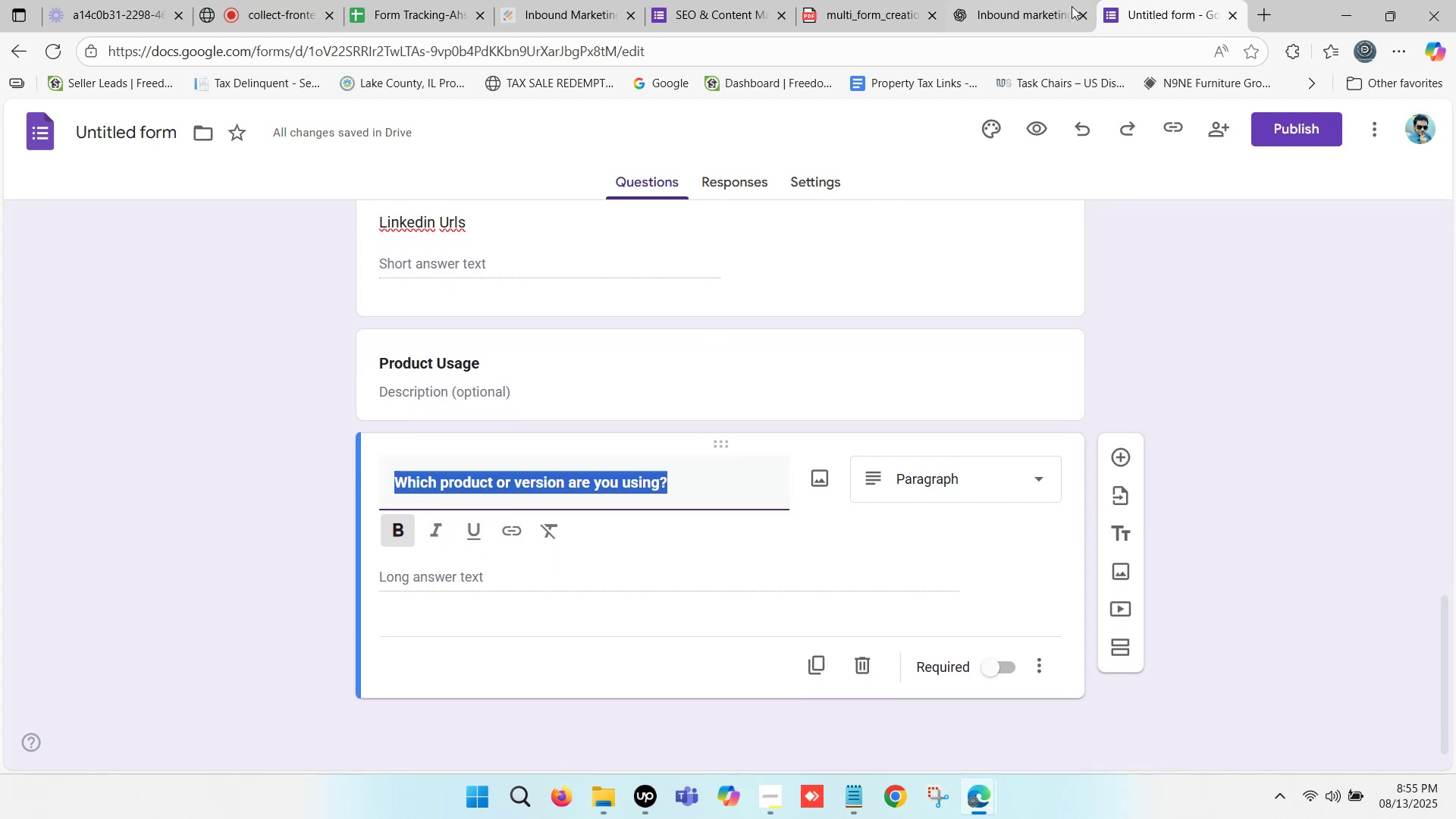 
left_click([1169, 0])
 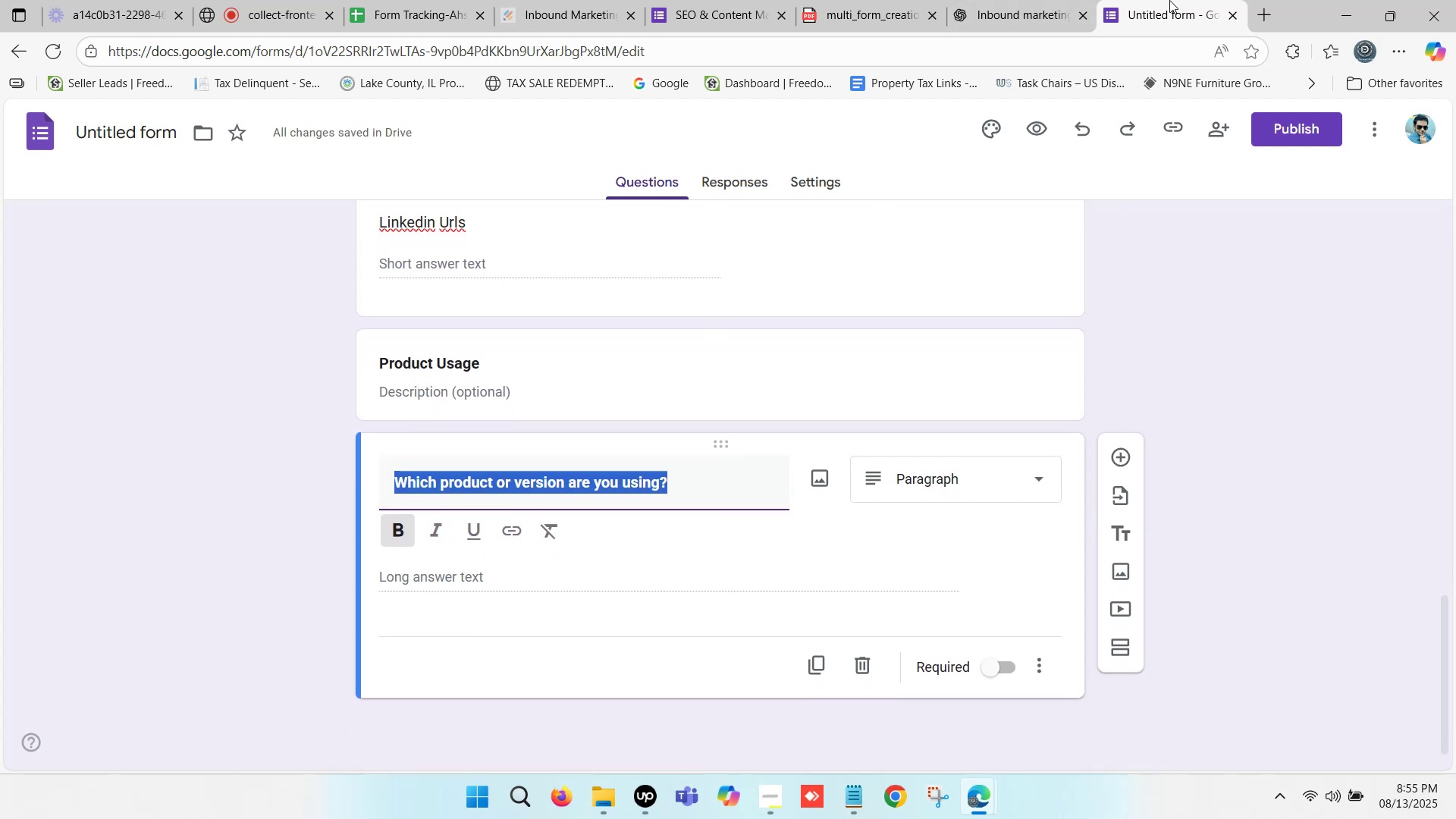 
double_click([1169, 0])
 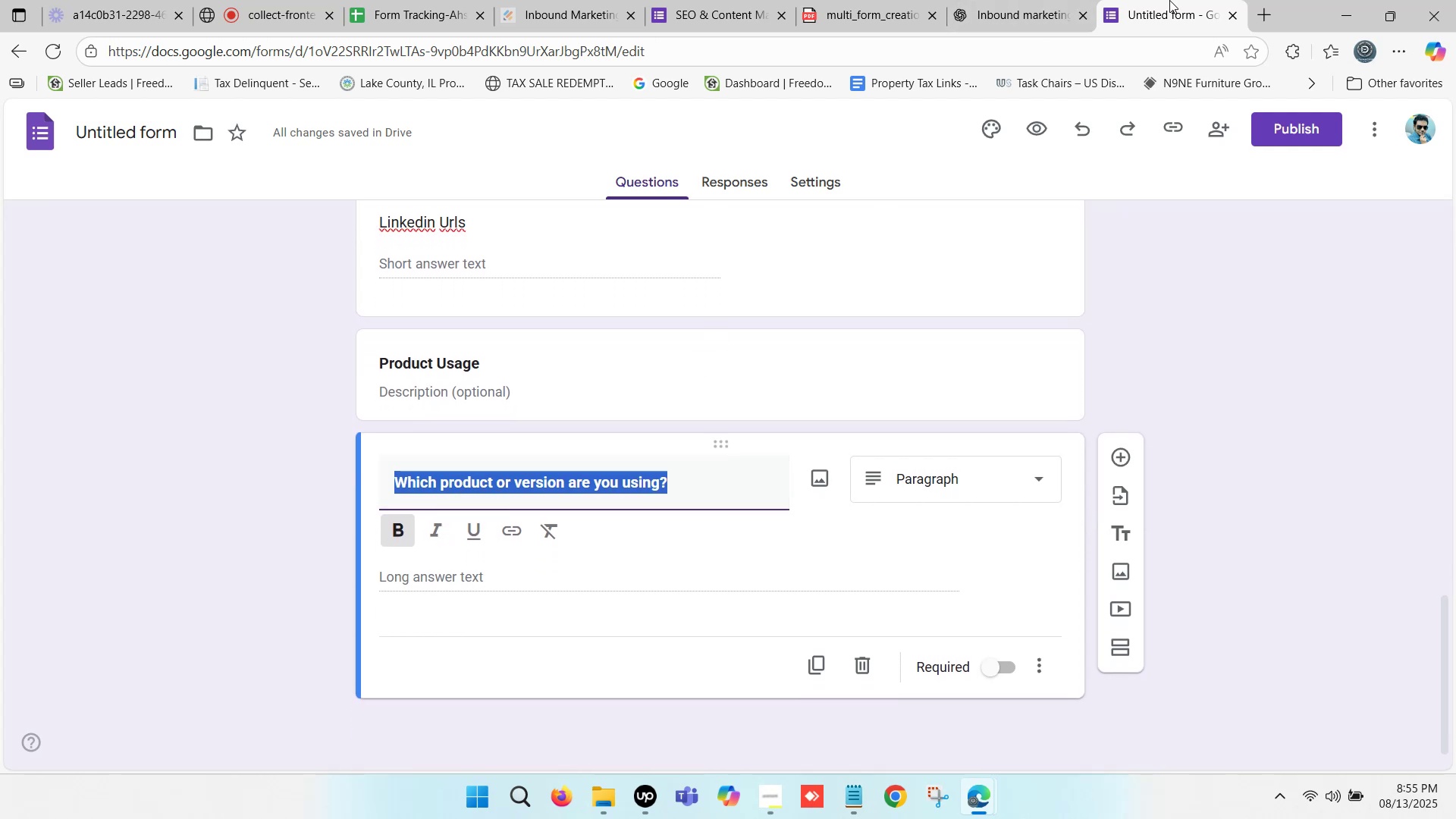 
wait(8.8)
 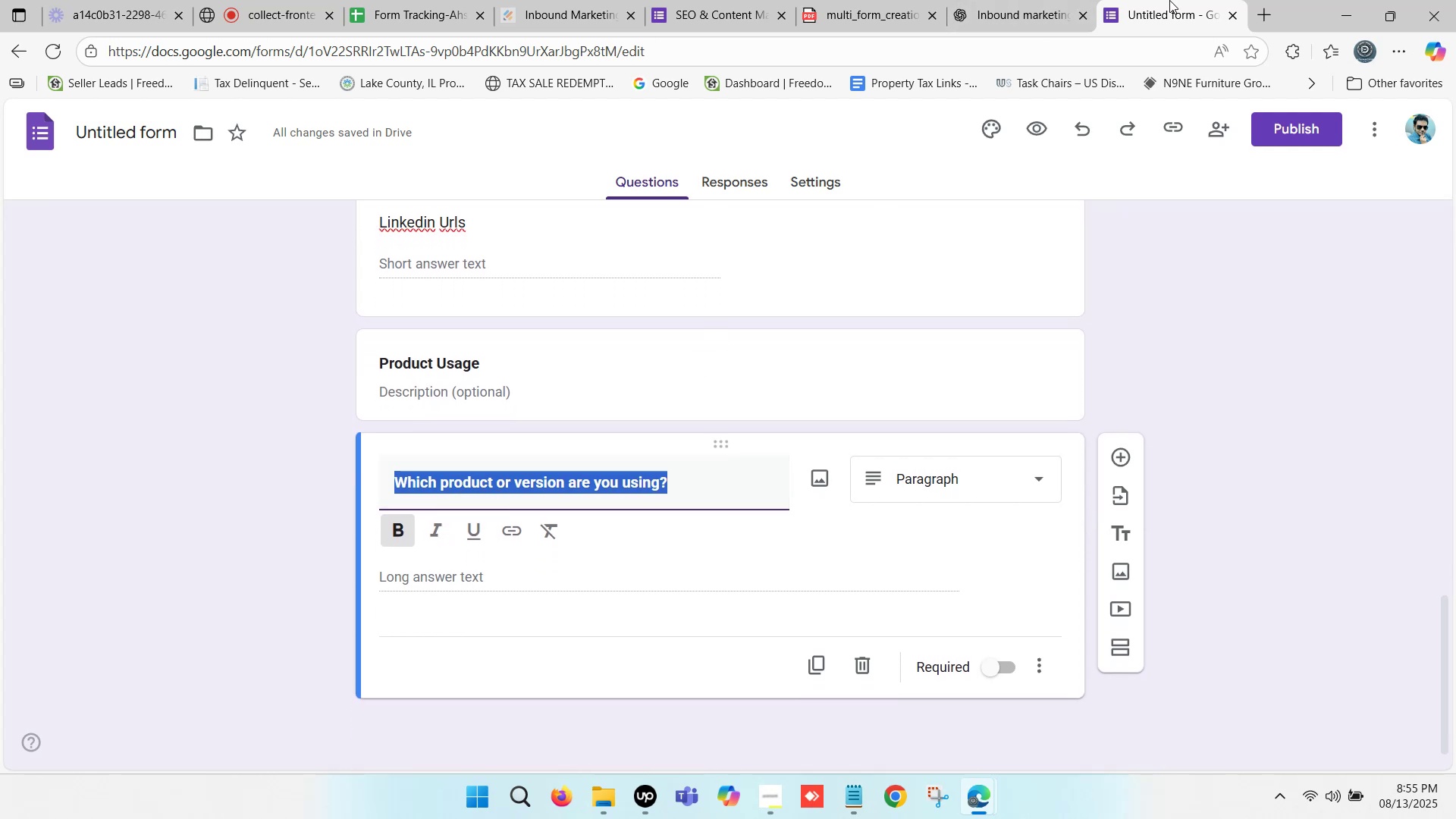 
left_click_drag(start_coordinate=[1174, 0], to_coordinate=[1163, 2])
 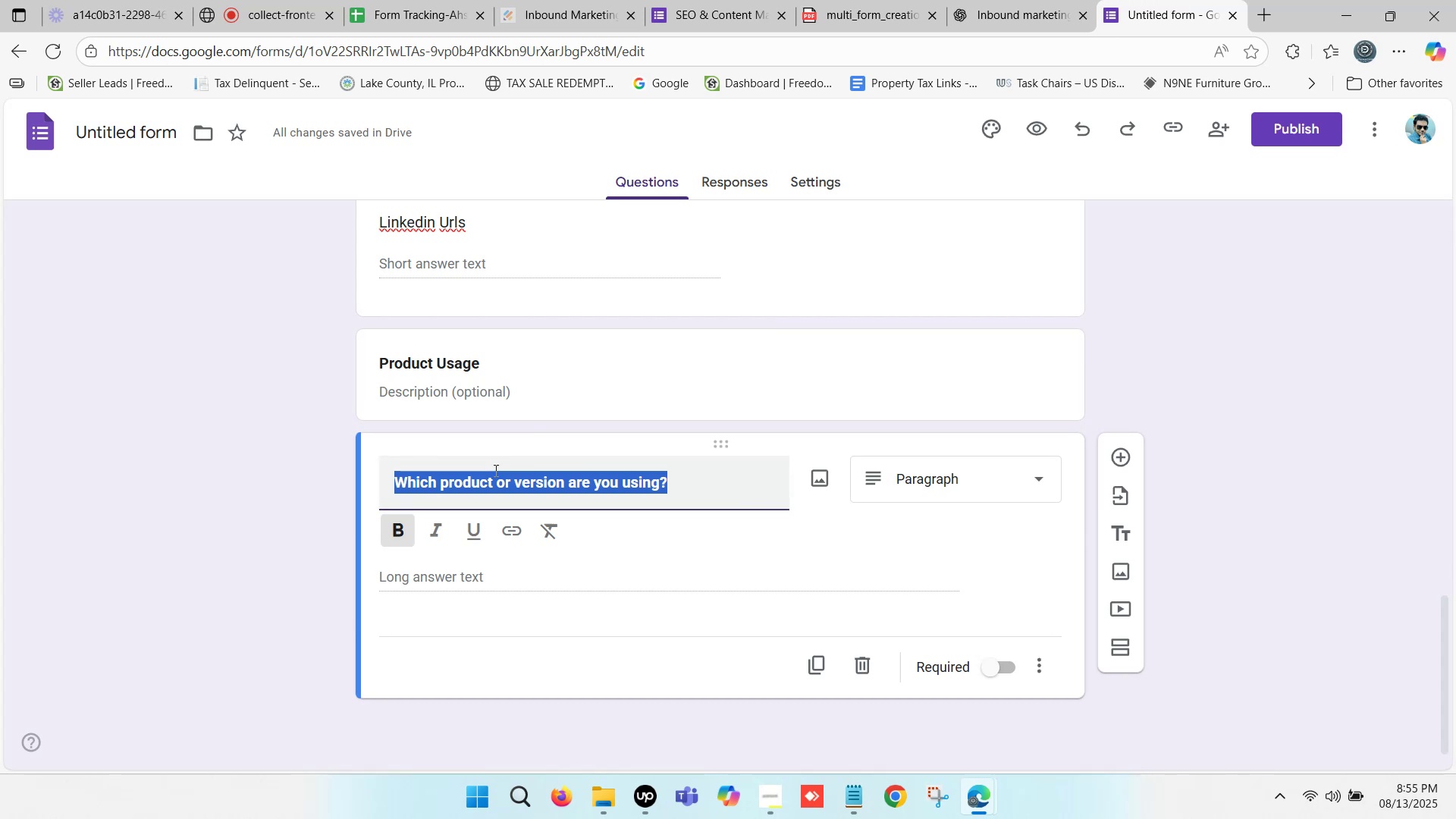 
scroll: coordinate [544, 525], scroll_direction: down, amount: 1.0
 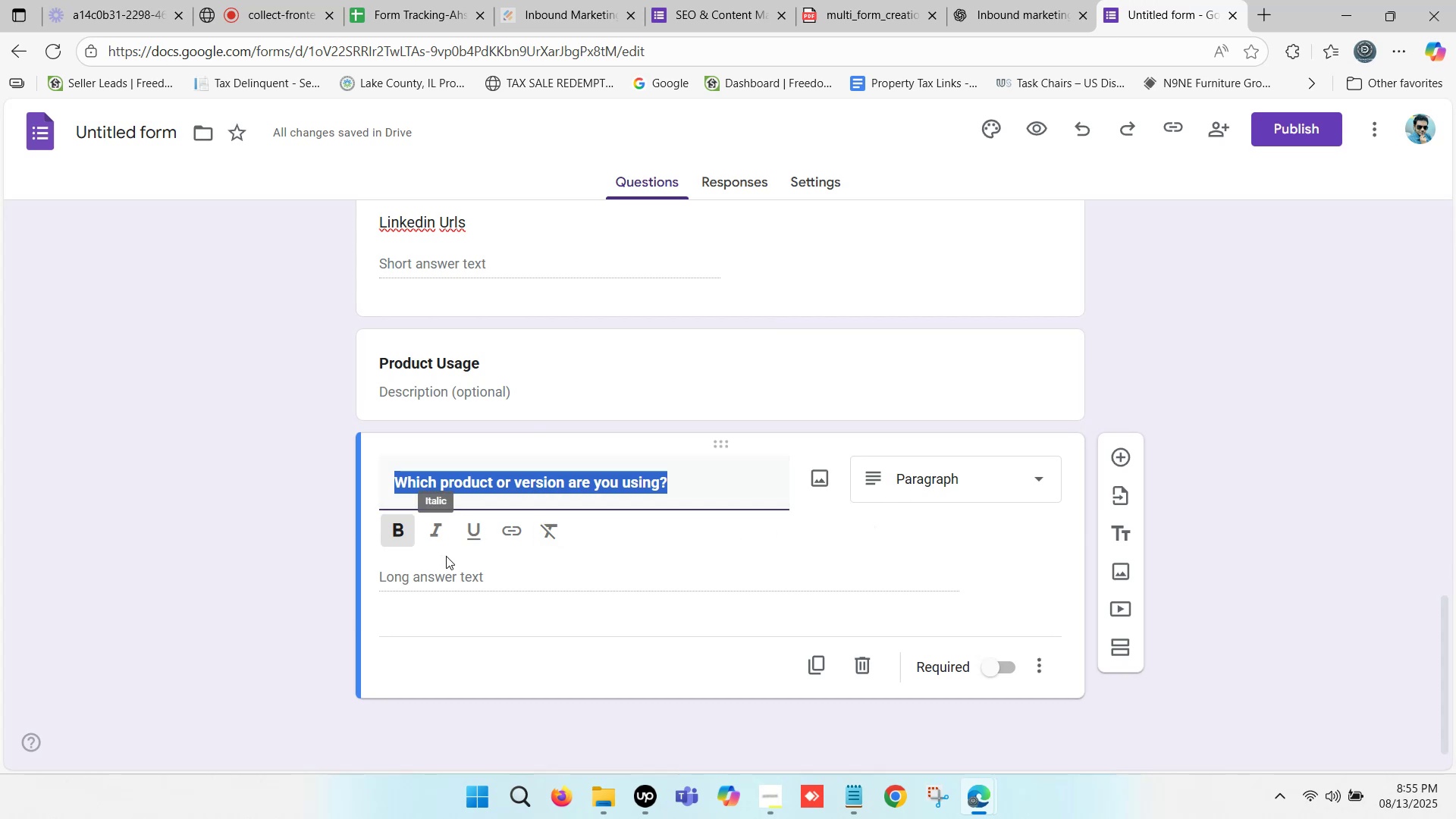 
left_click([256, 544])
 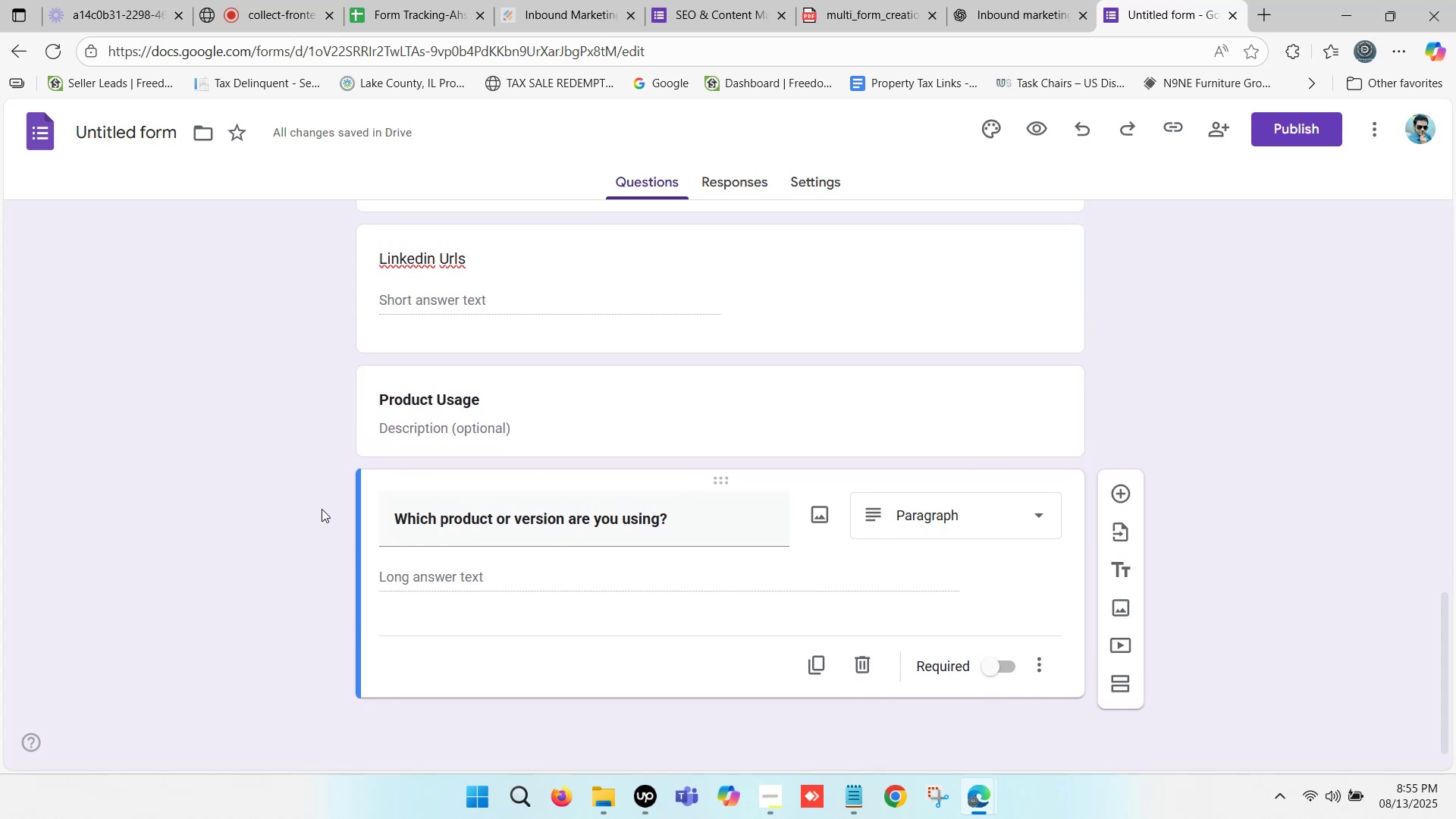 
scroll: coordinate [327, 504], scroll_direction: down, amount: 4.0
 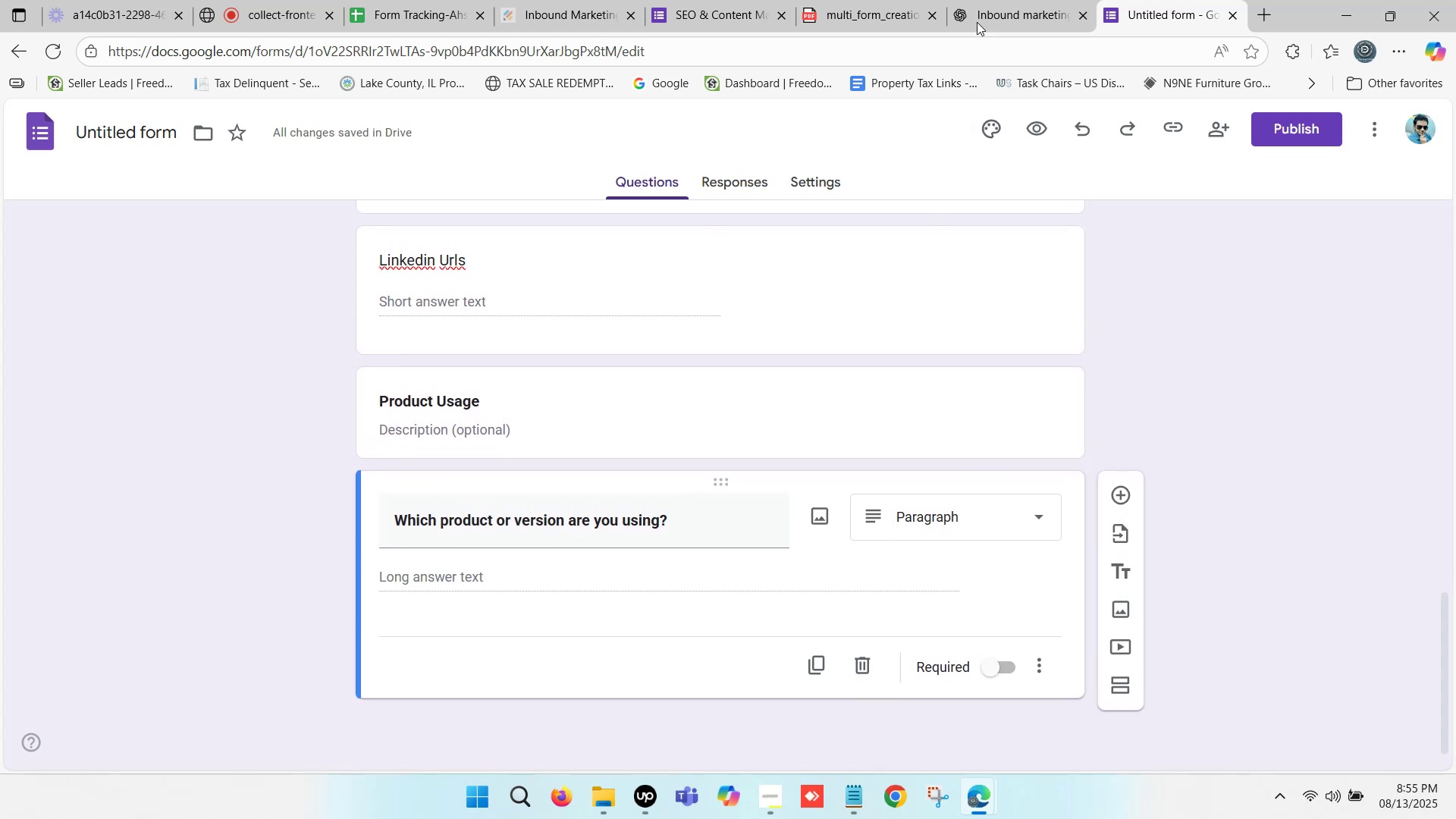 
left_click([1003, 0])
 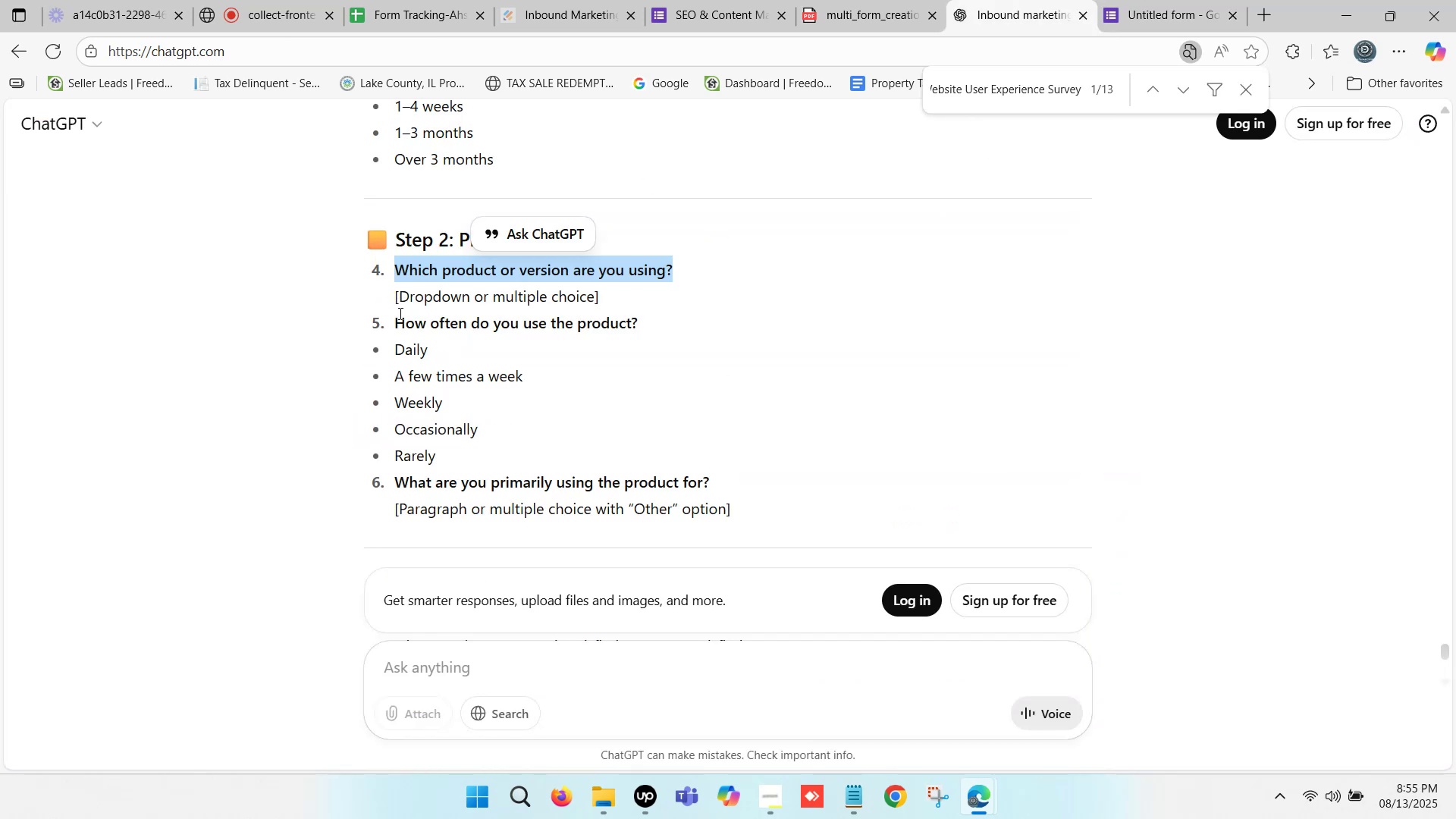 
left_click_drag(start_coordinate=[398, 322], to_coordinate=[642, 325])
 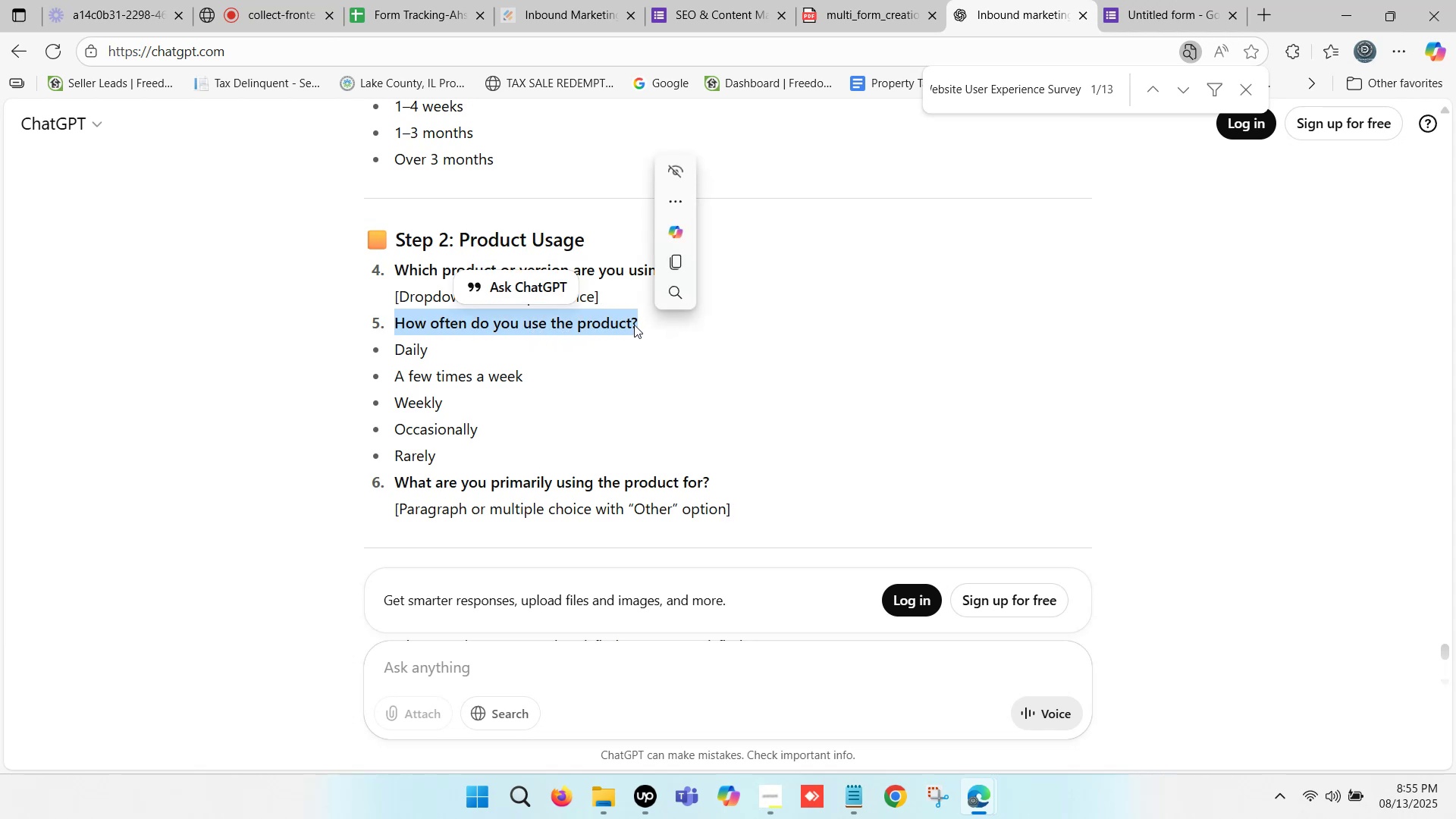 
key(Control+C)
 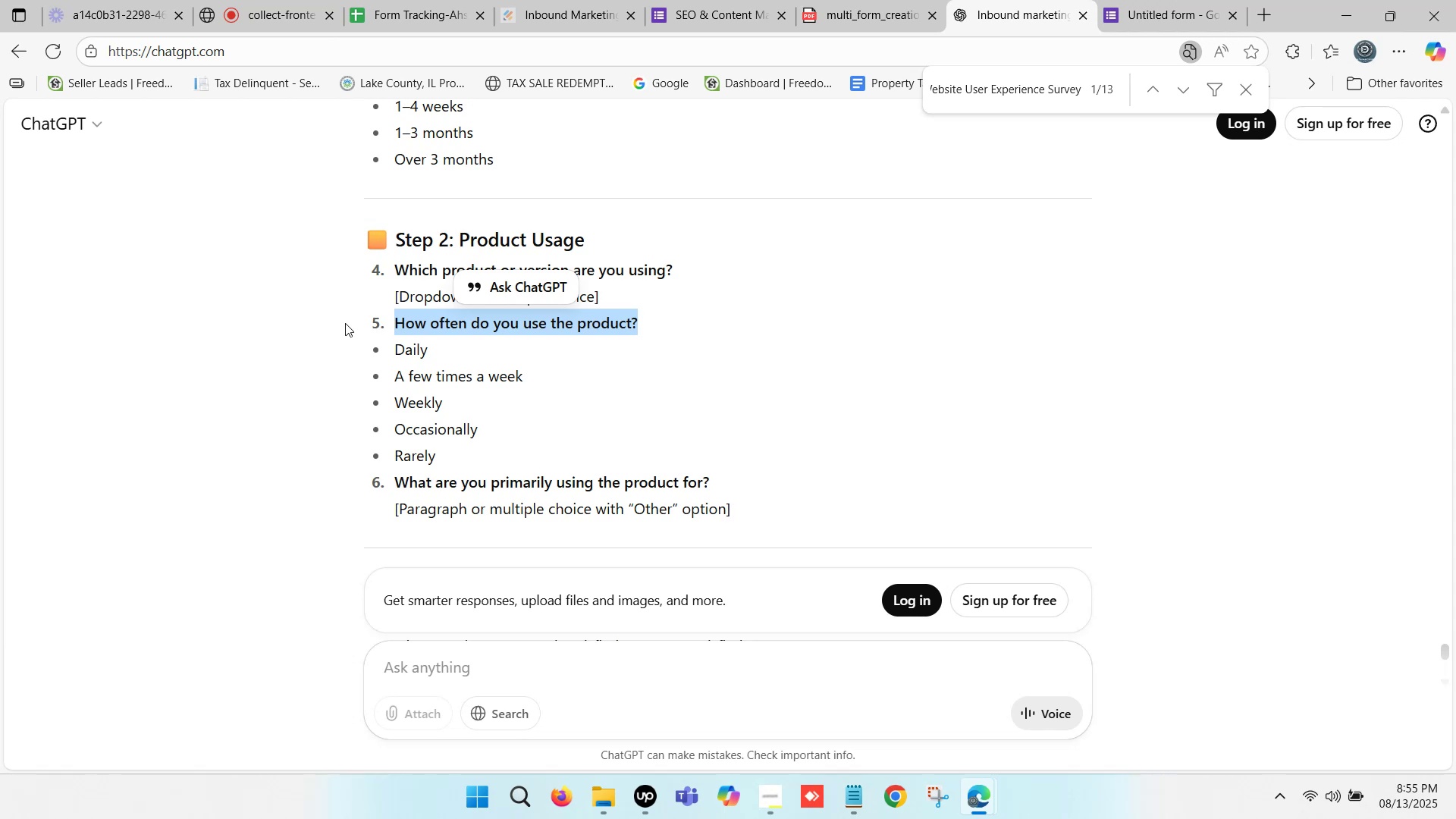 
key(Control+C)
 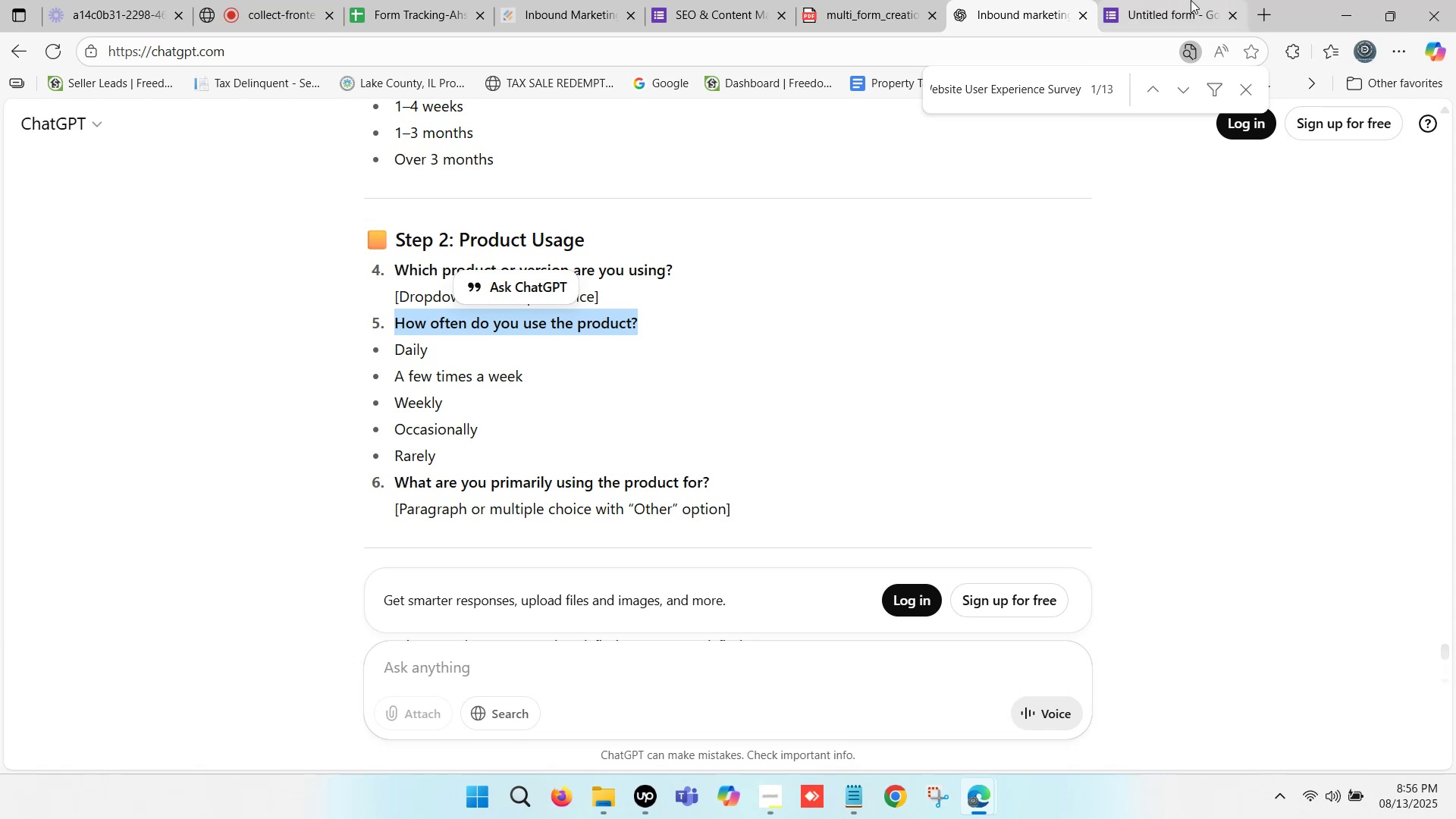 
left_click([1185, 0])
 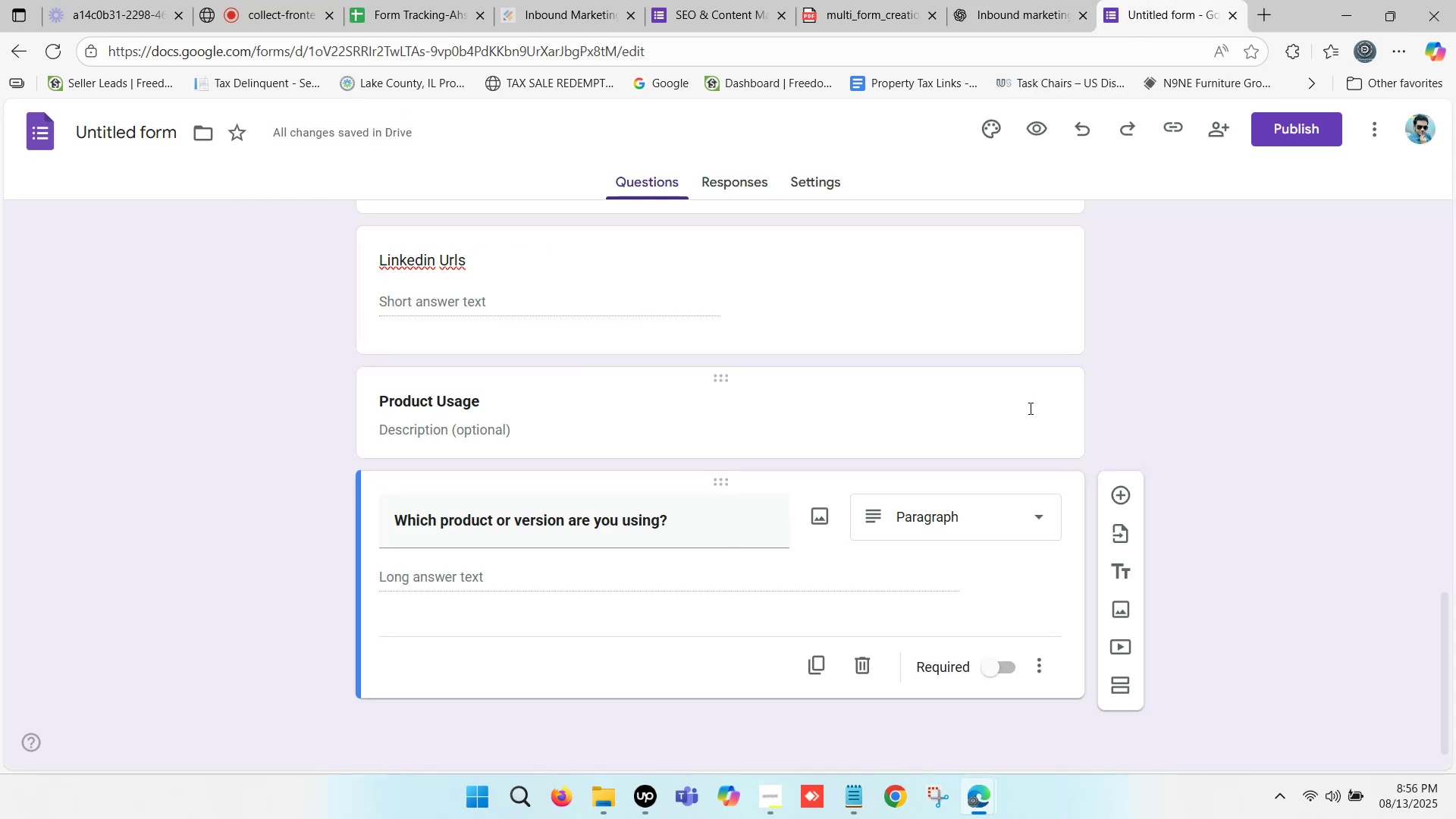 
scroll: coordinate [972, 400], scroll_direction: down, amount: 3.0
 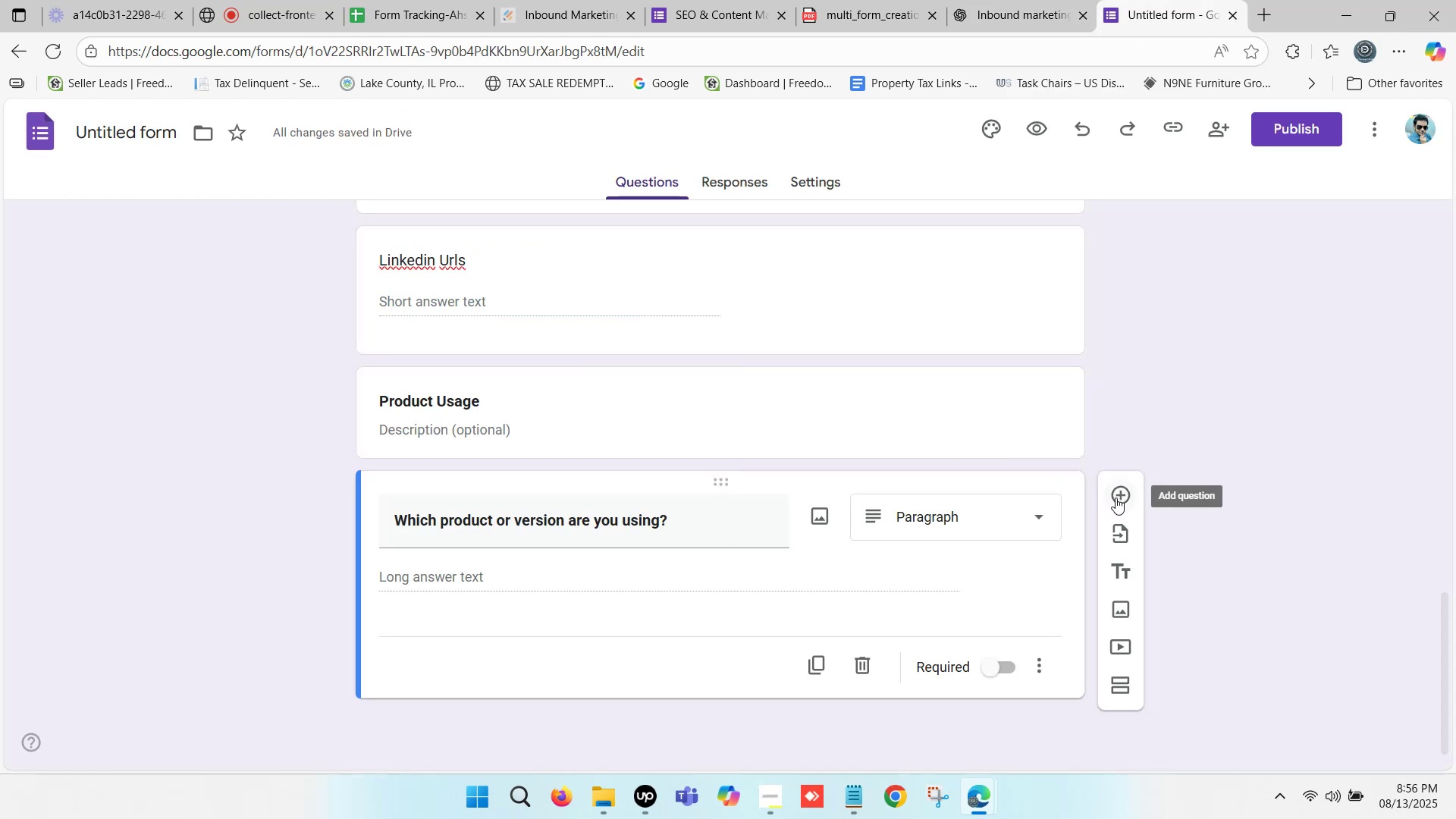 
left_click([1116, 497])
 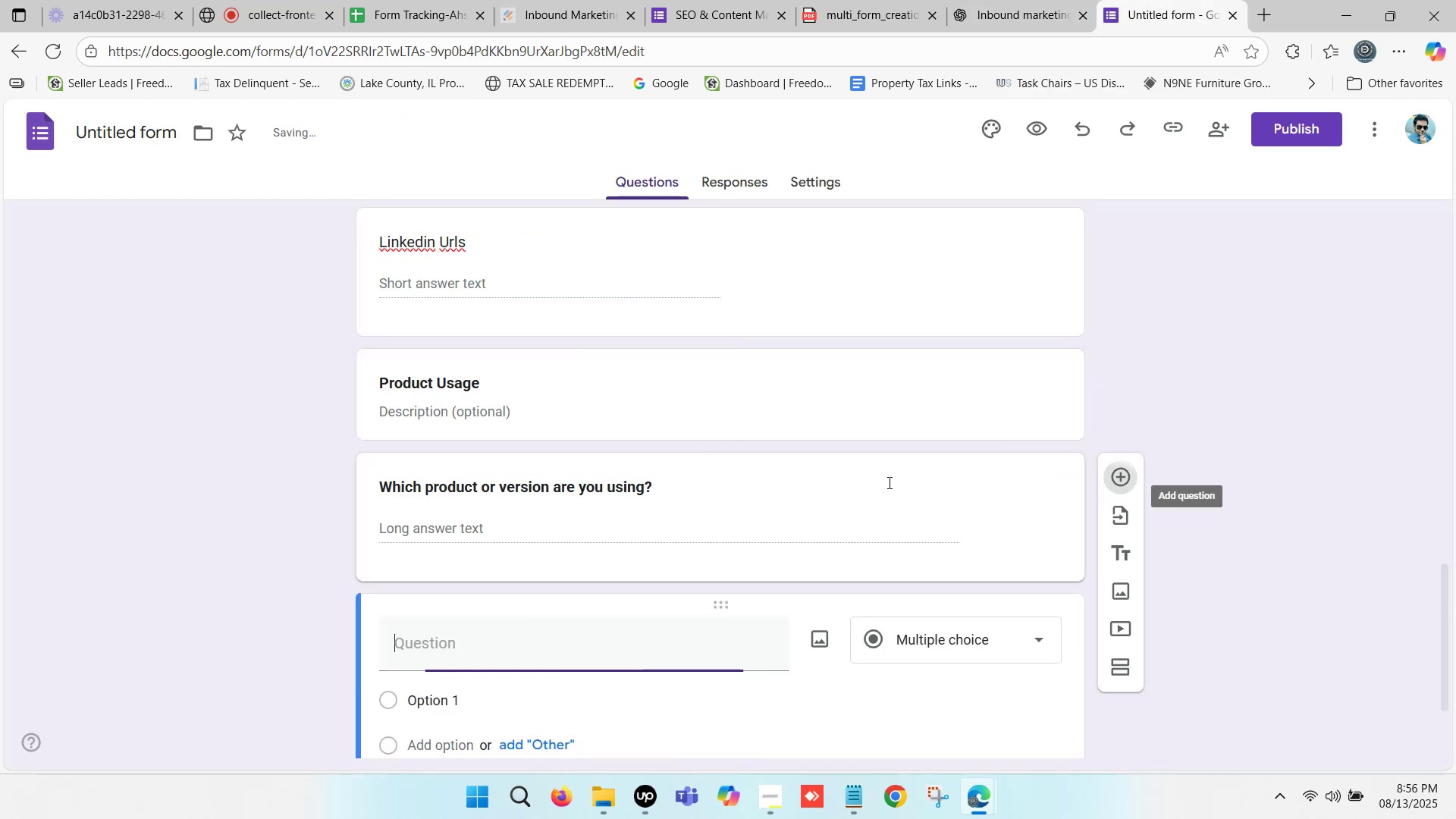 
scroll: coordinate [689, 475], scroll_direction: down, amount: 4.0
 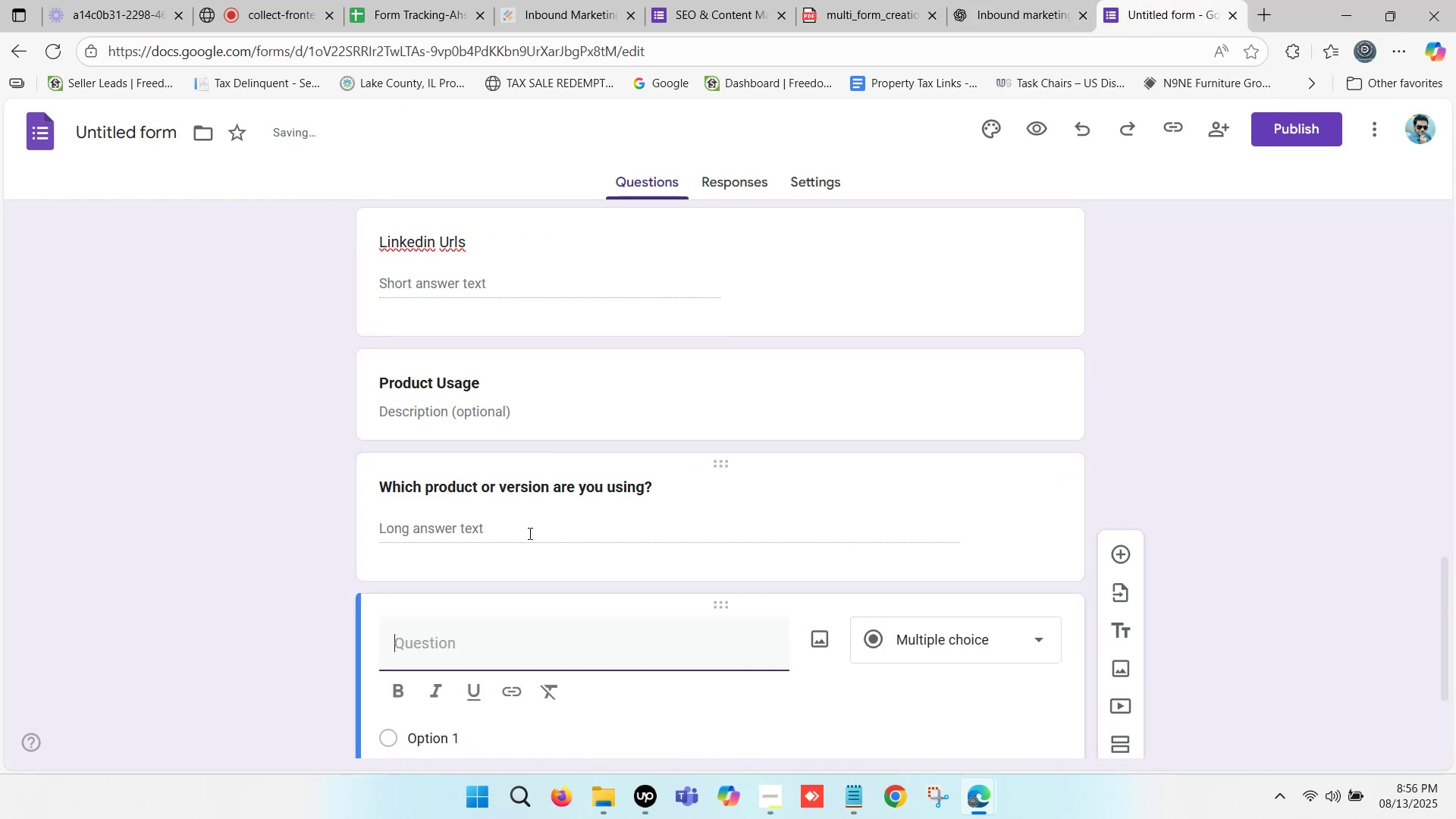 
mouse_move([491, 517])
 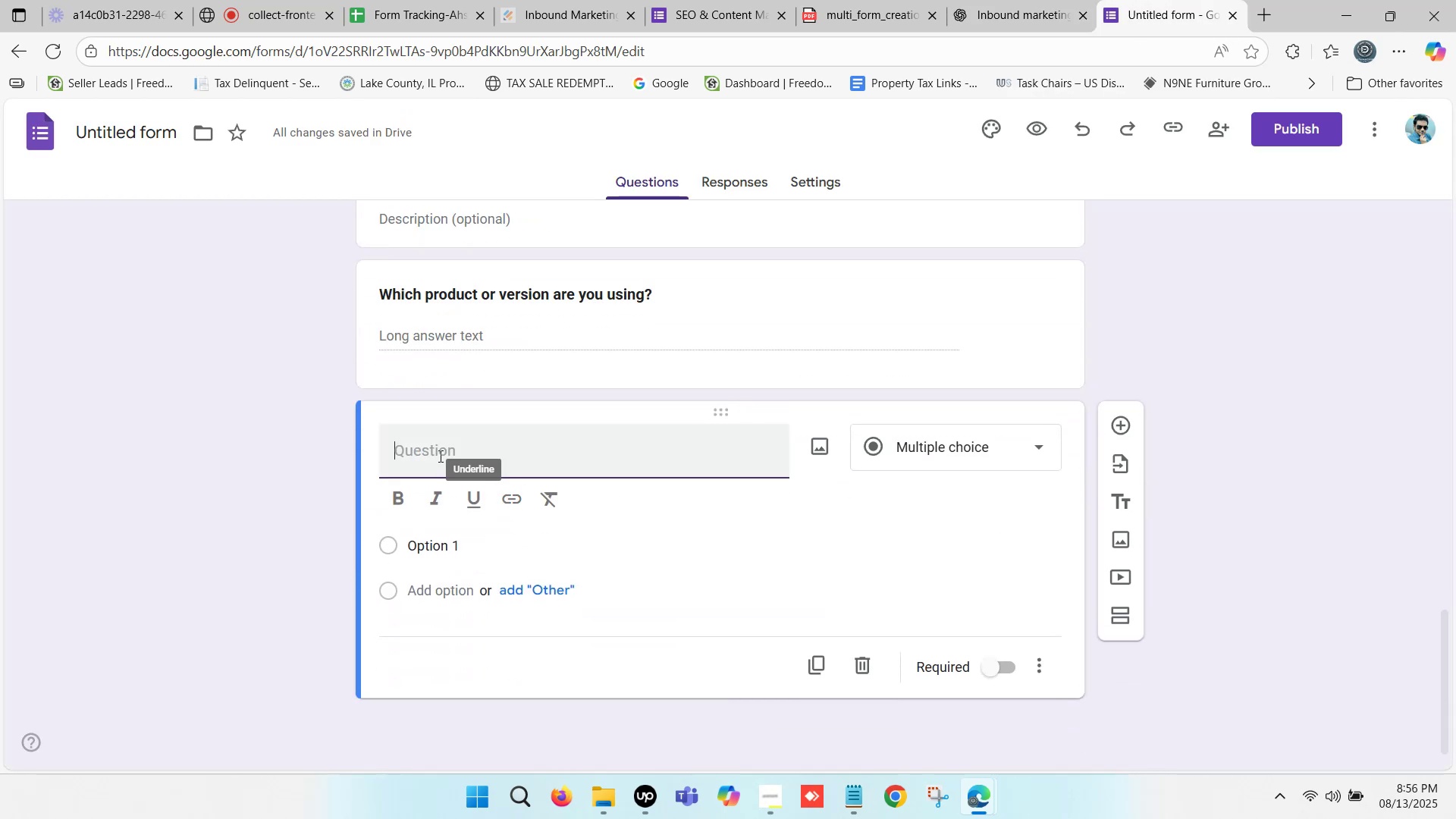 
key(Control+ControlLeft)
 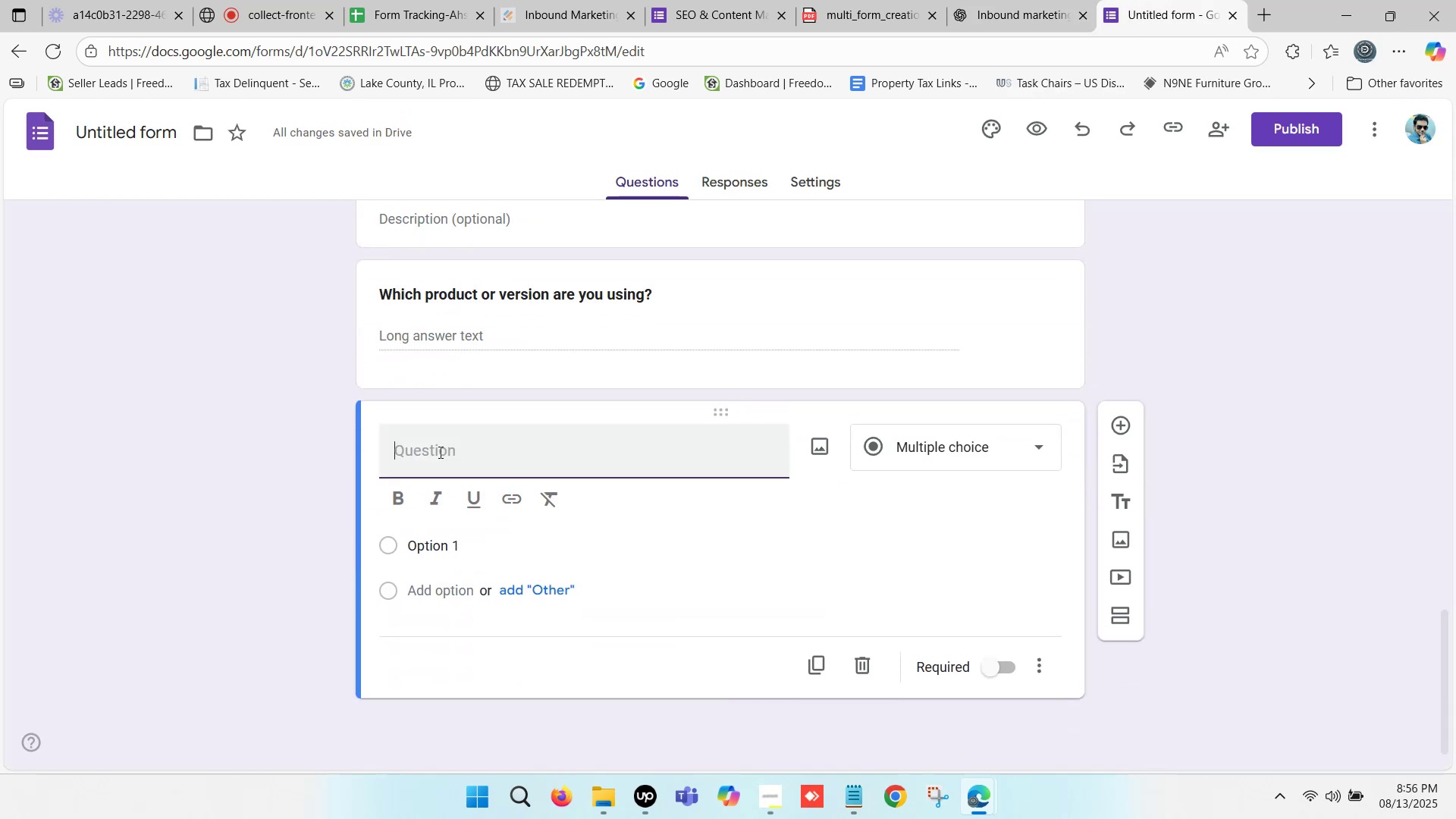 
left_click([439, 452])
 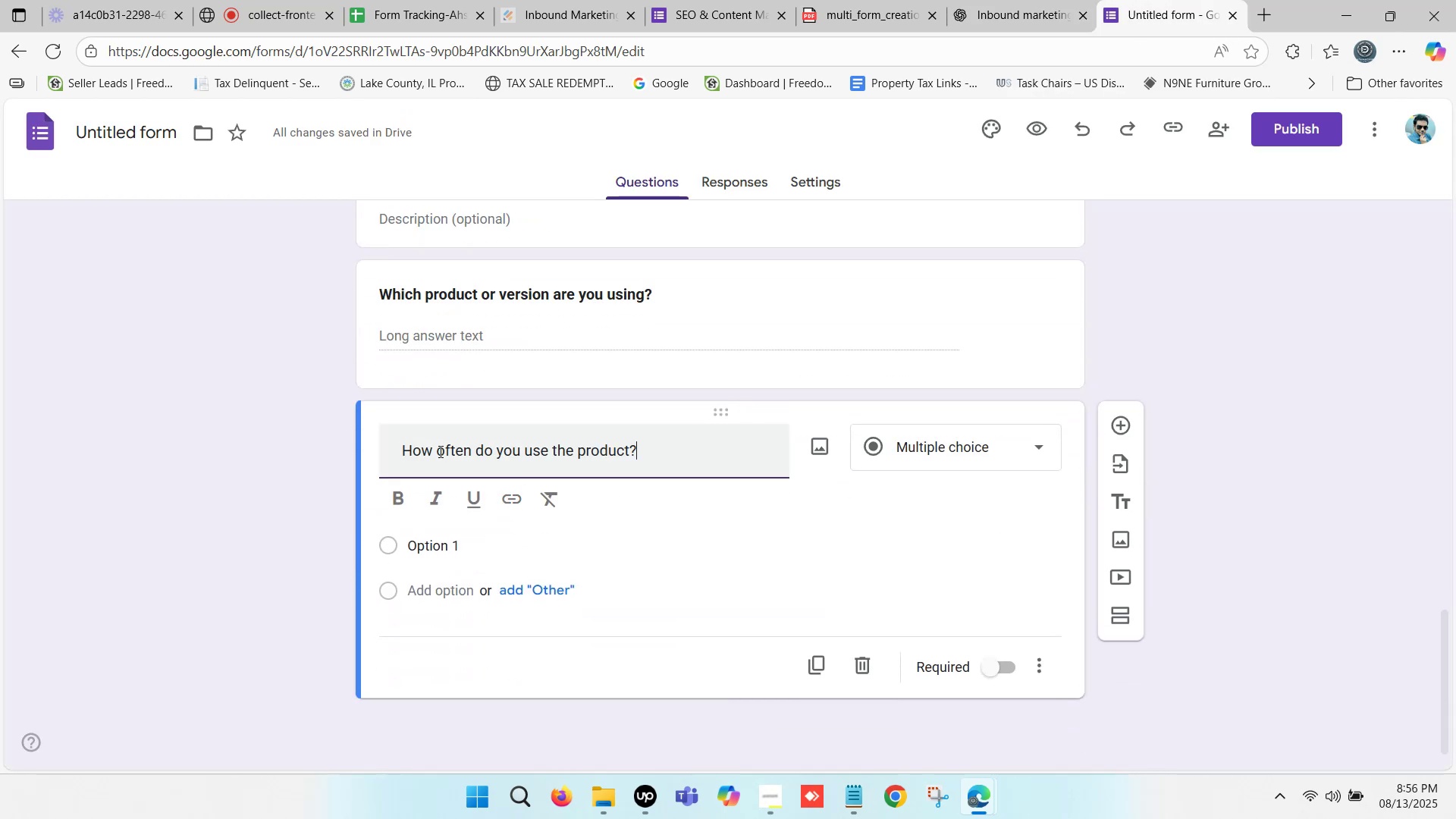 
key(Control+V)
 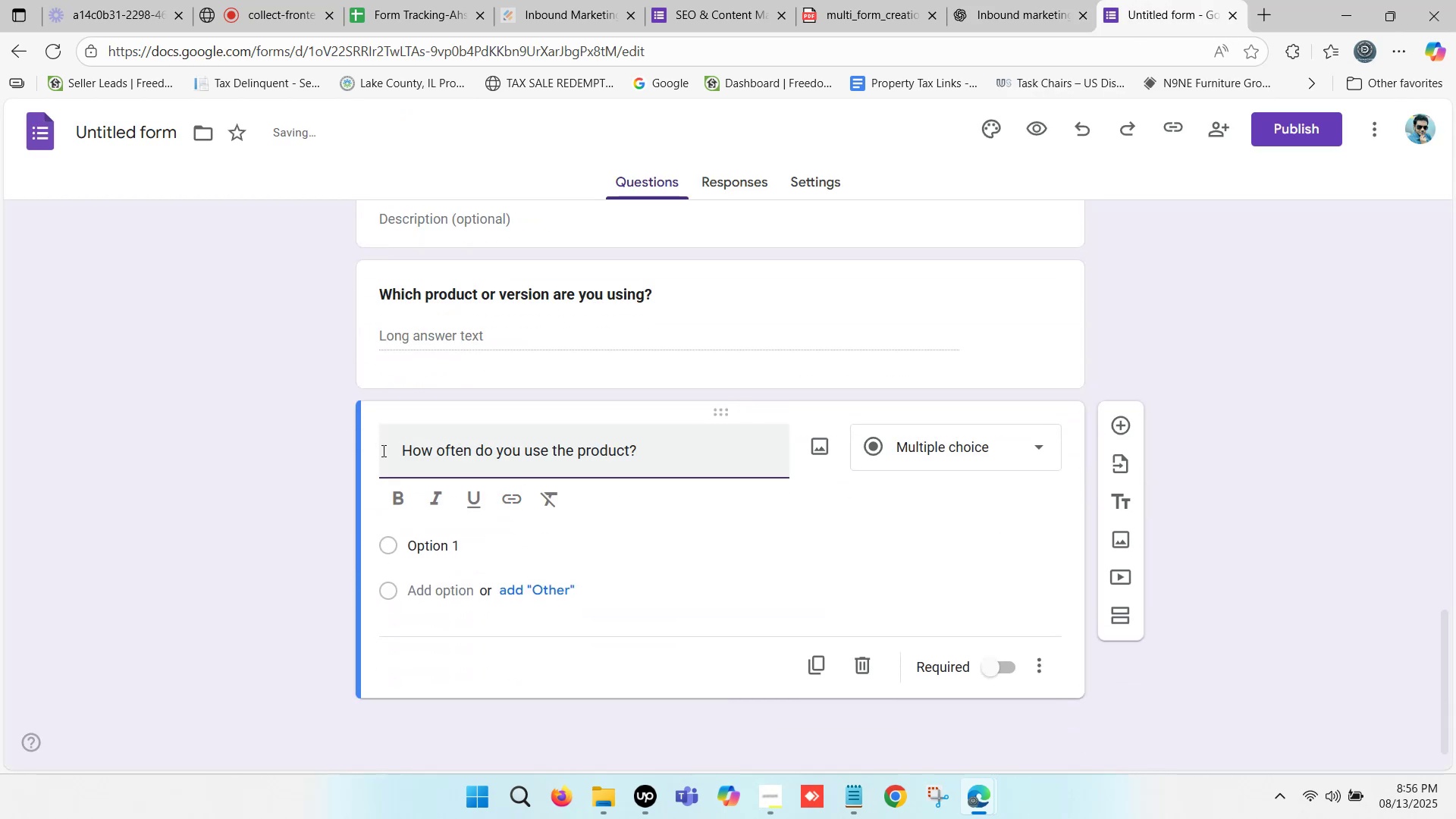 
left_click_drag(start_coordinate=[403, 456], to_coordinate=[341, 469])
 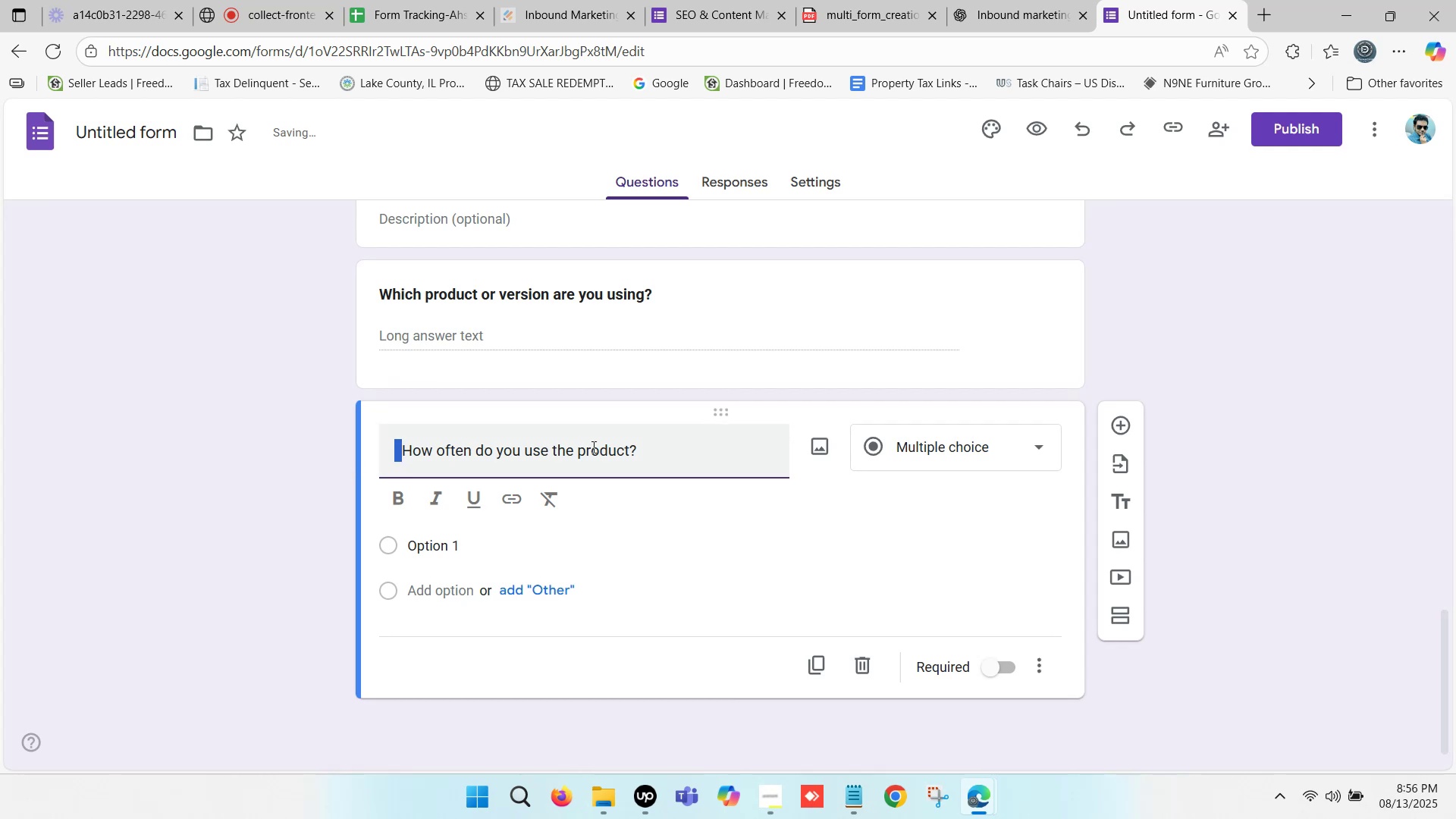 
key(Backspace)
 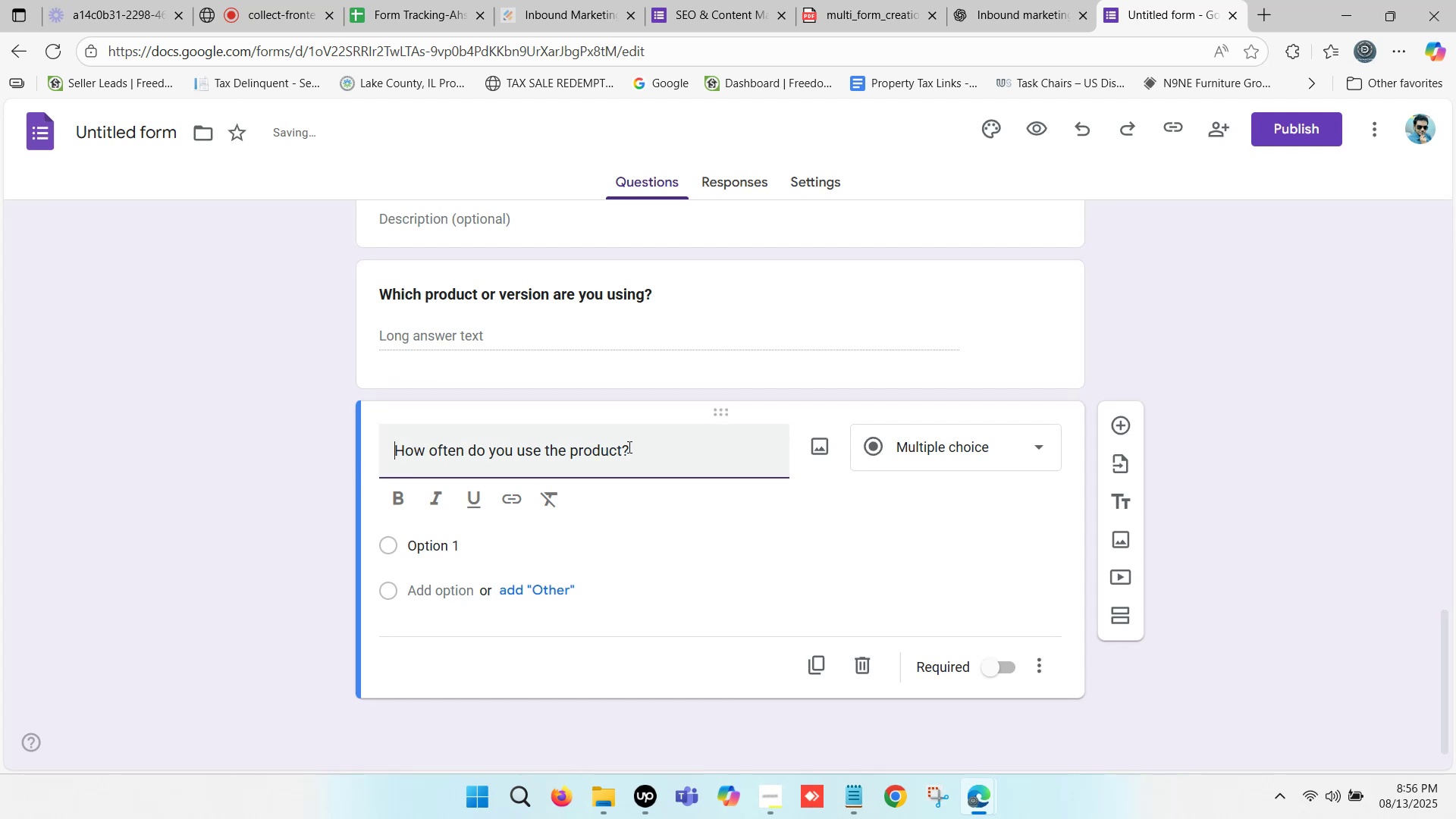 
left_click_drag(start_coordinate=[649, 447], to_coordinate=[731, 451])
 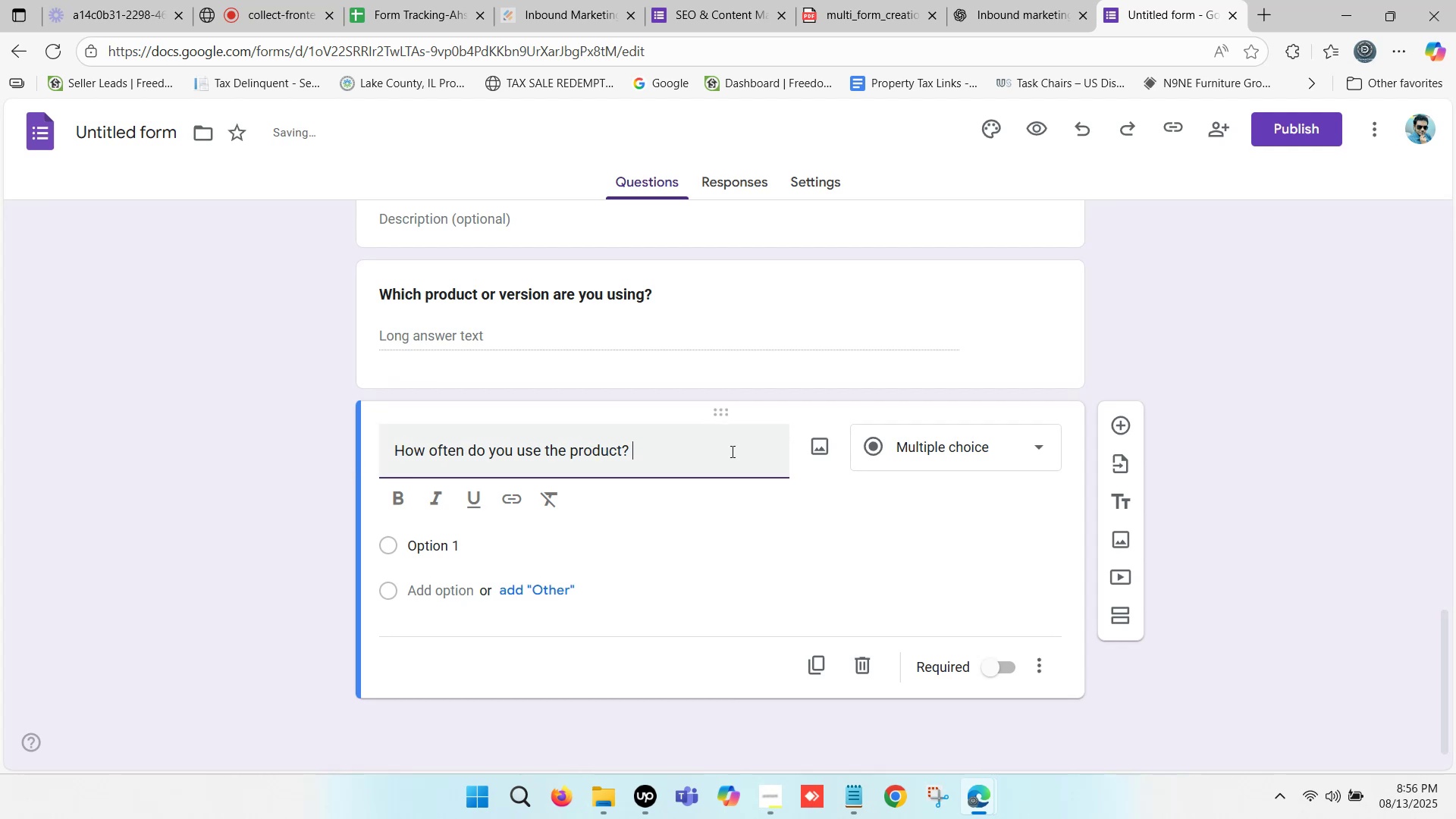 
key(Backspace)
 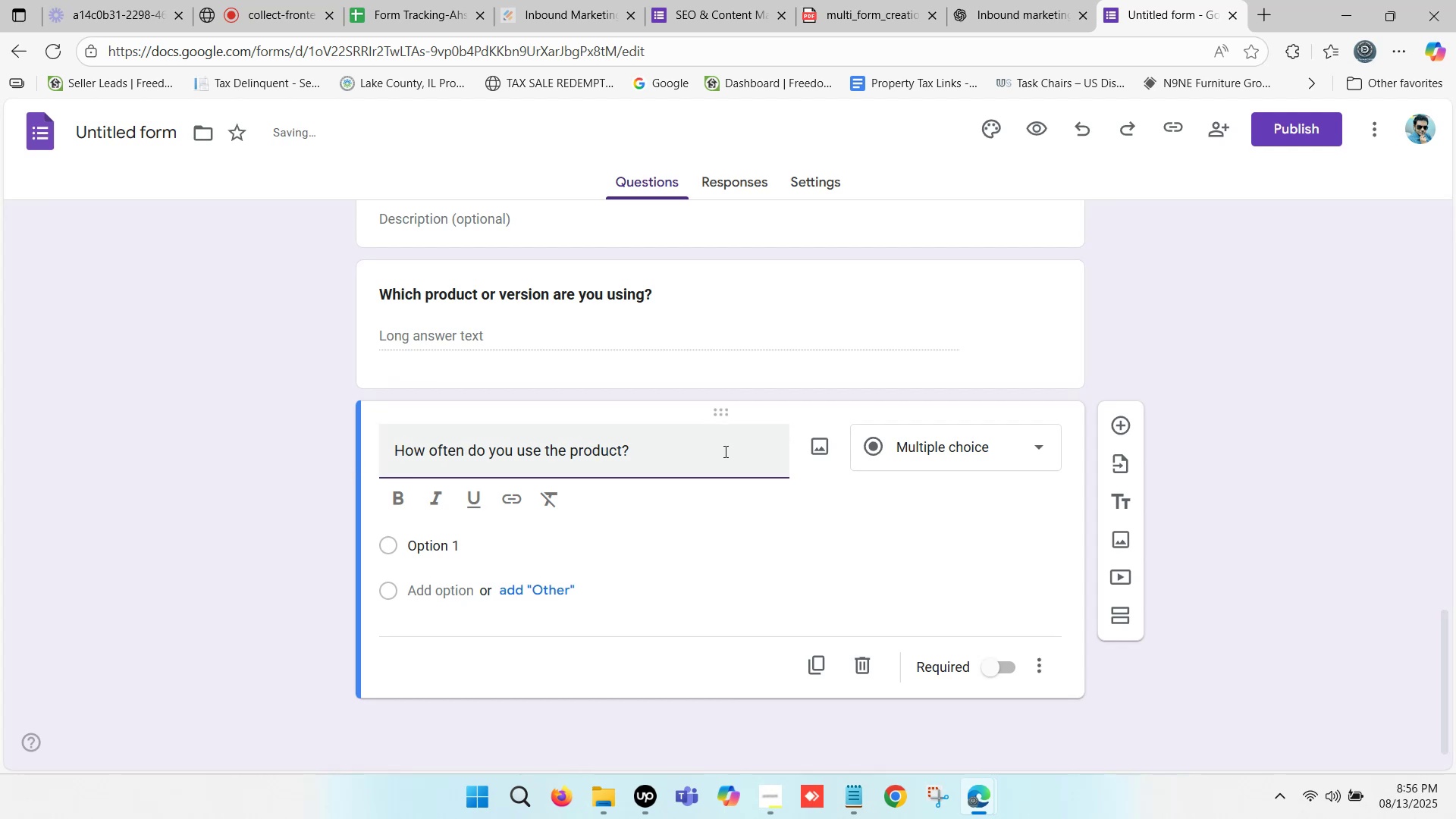 
key(Backspace)
 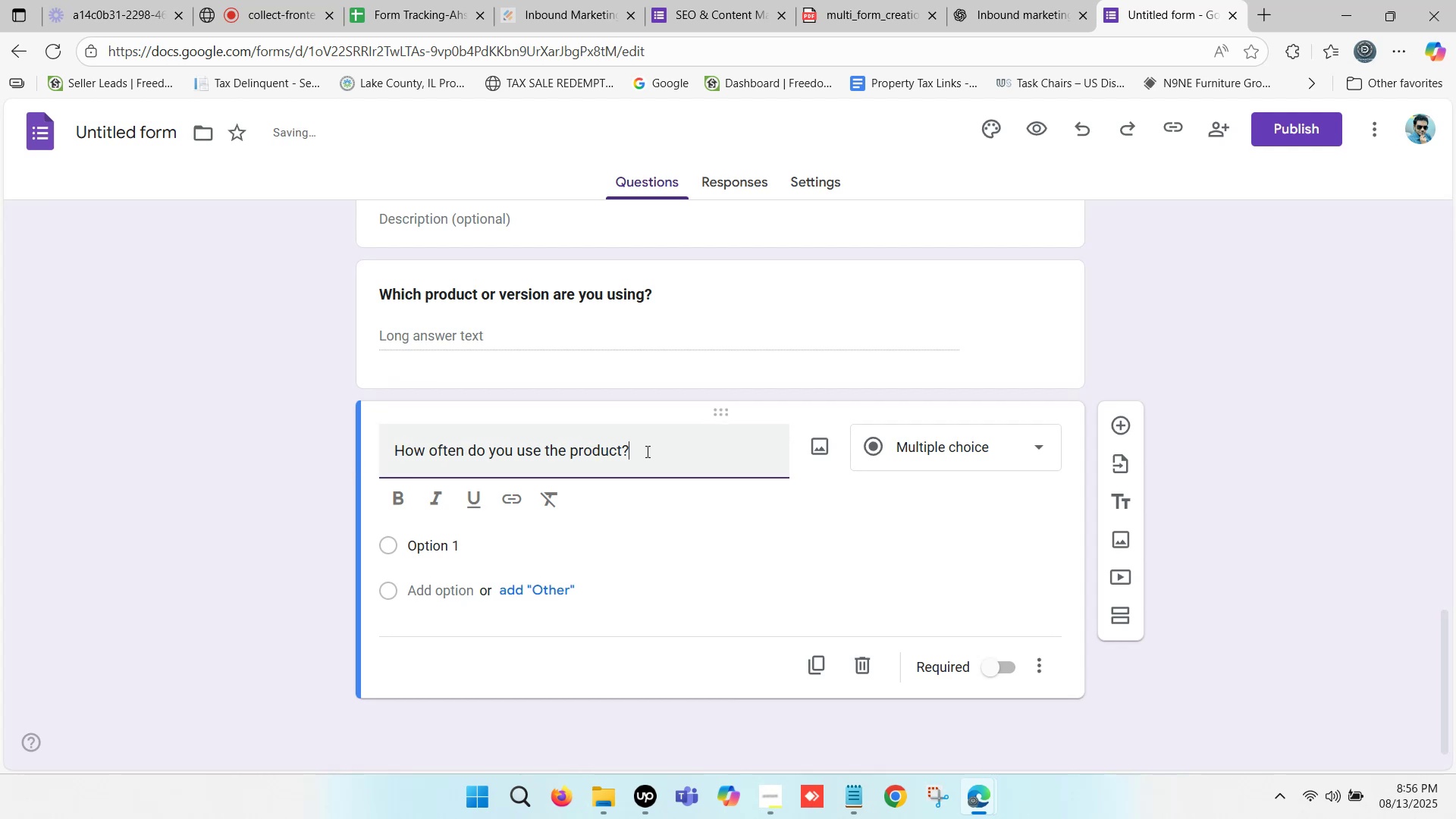 
left_click_drag(start_coordinate=[643, 448], to_coordinate=[337, 469])
 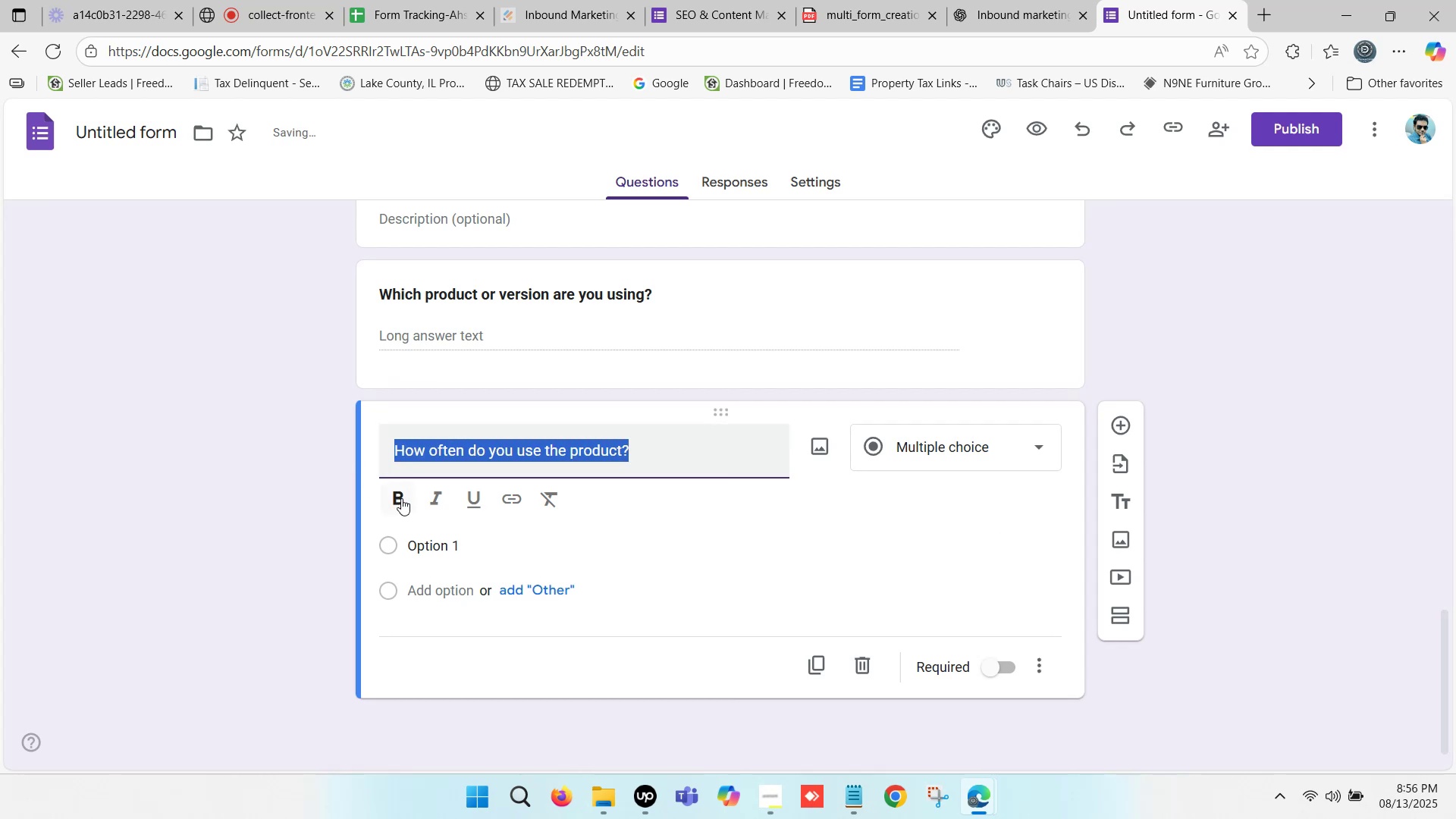 
left_click([400, 497])
 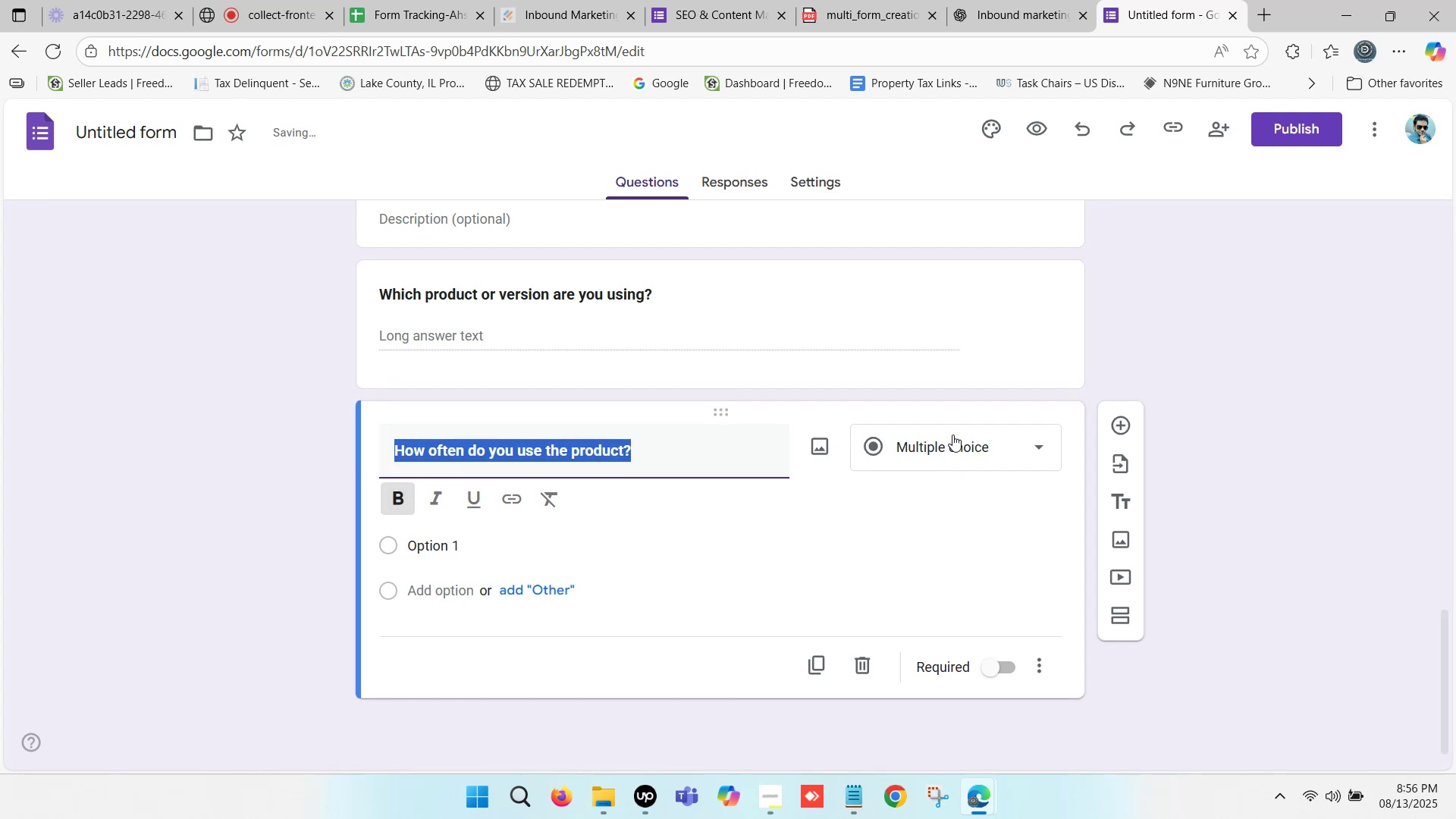 
left_click([1005, 0])
 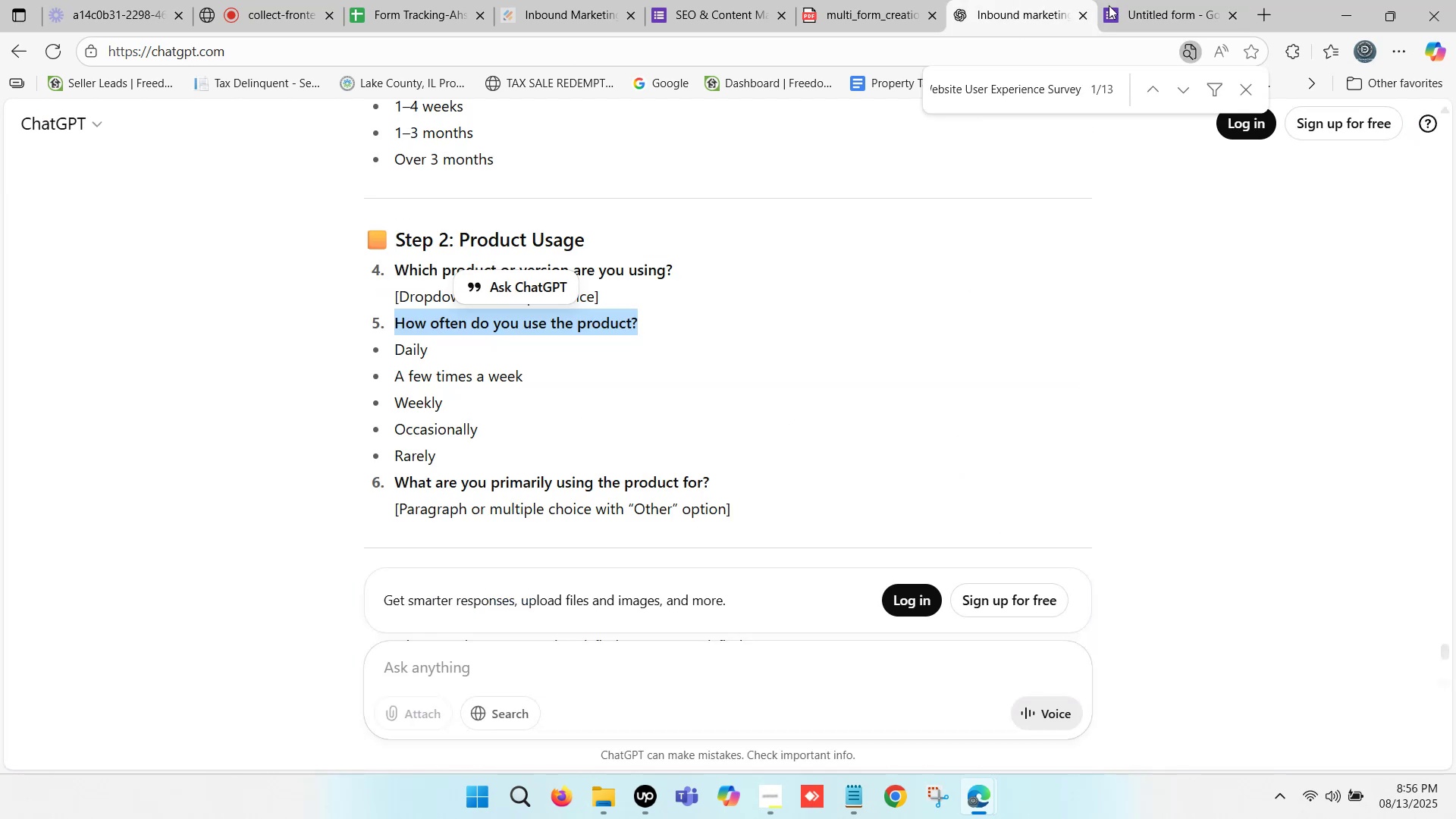 
left_click([1109, 5])
 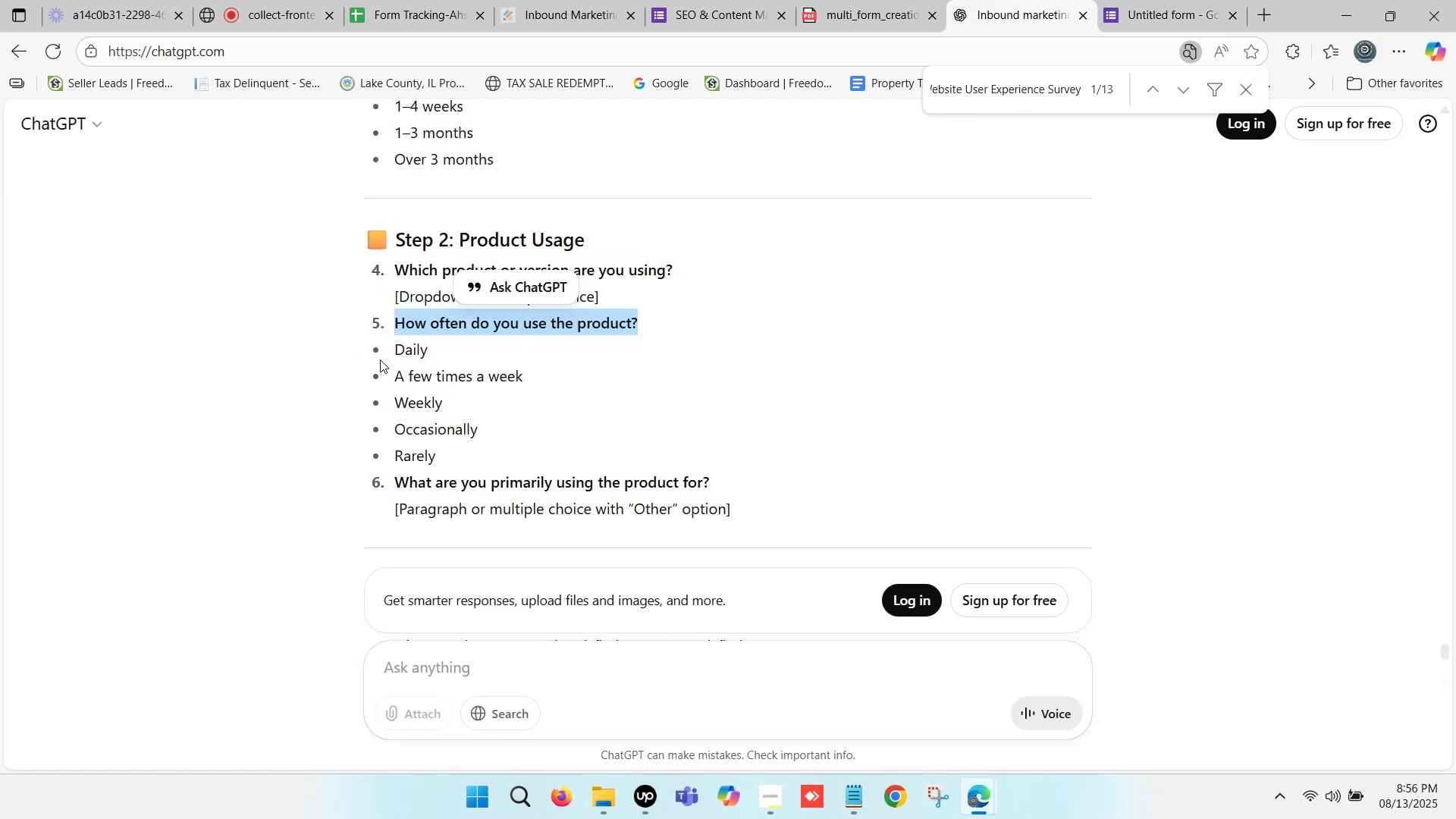 
left_click_drag(start_coordinate=[396, 352], to_coordinate=[431, 359])
 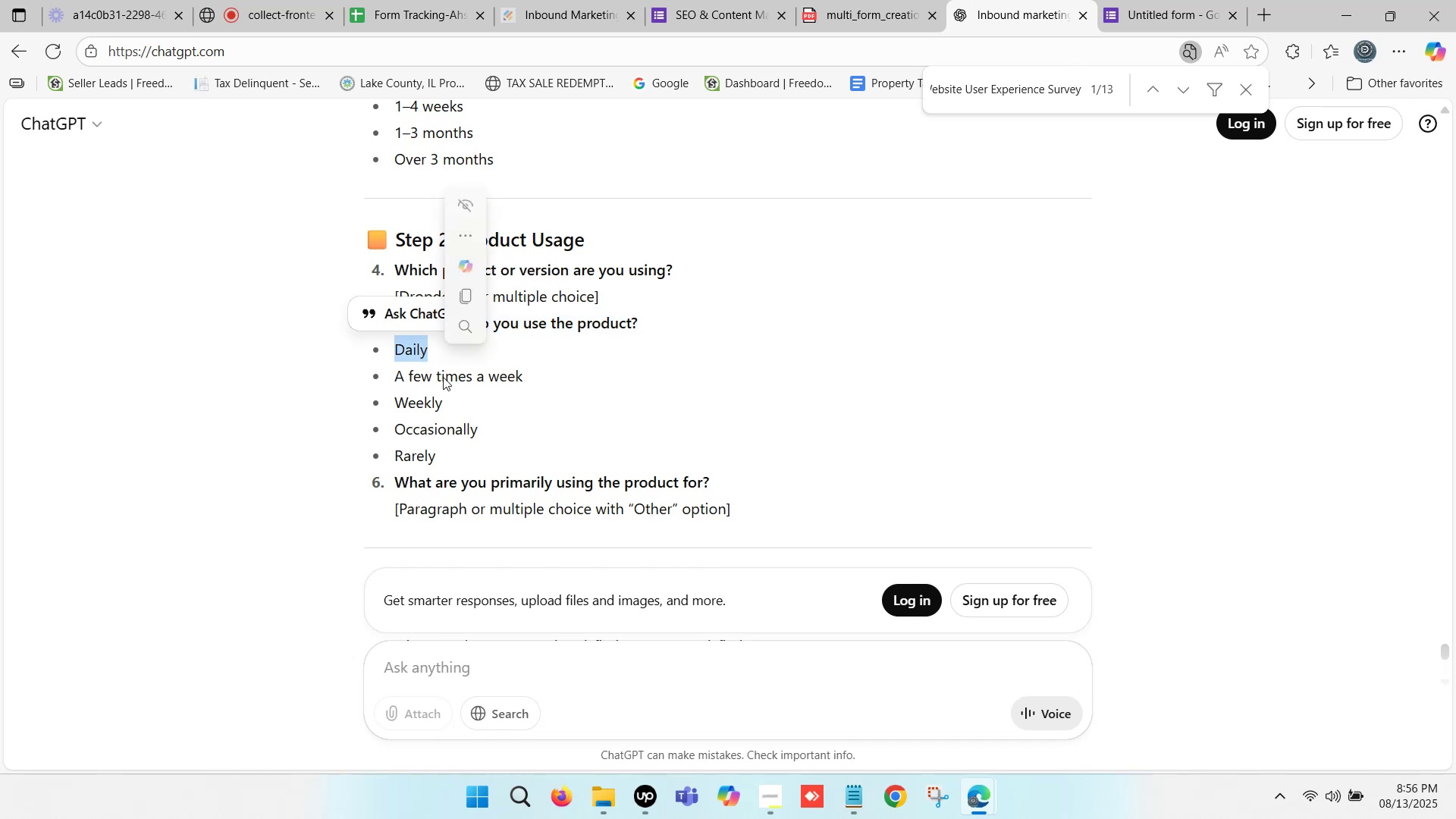 
key(Control+ControlLeft)
 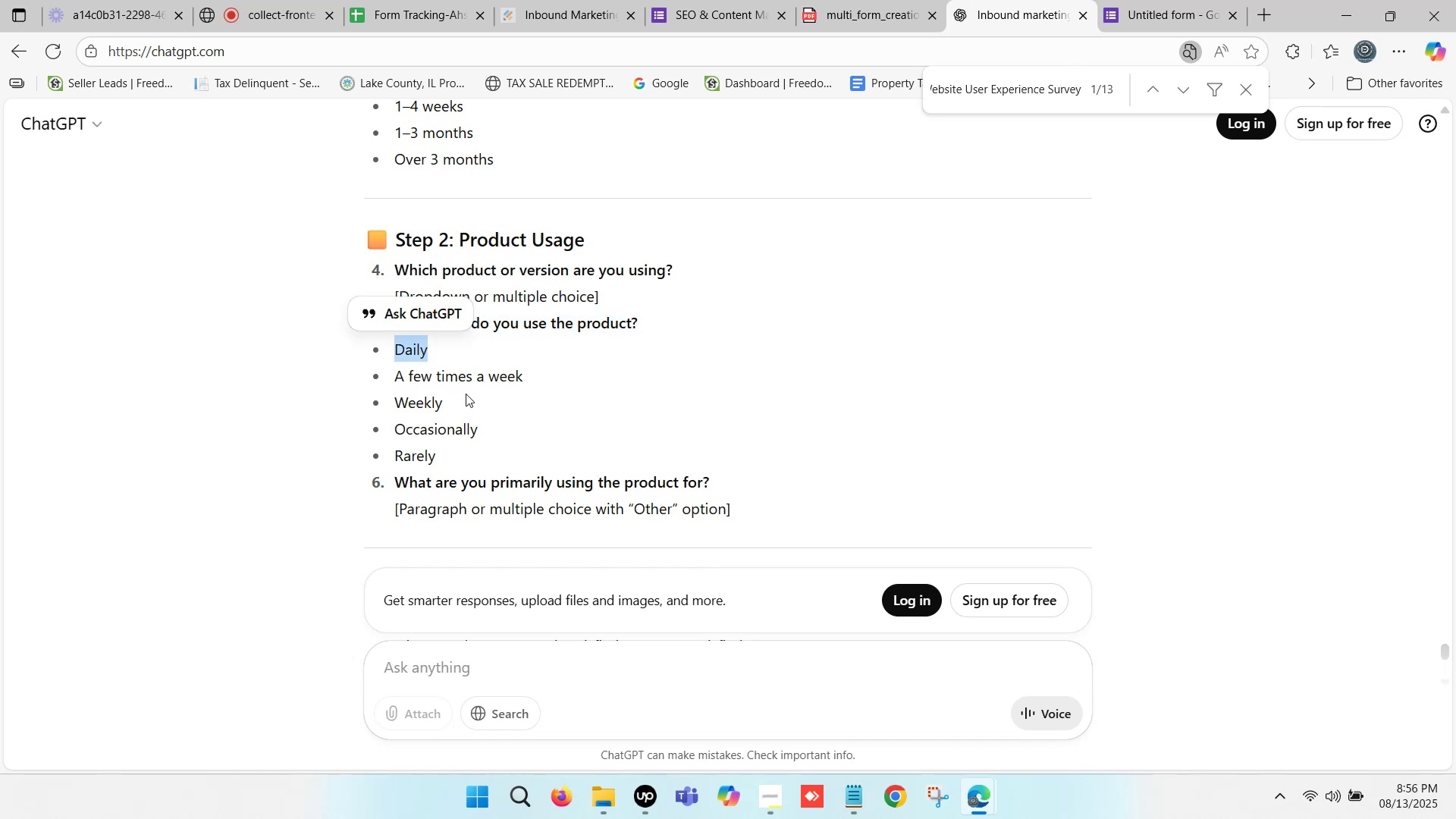 
key(Control+C)
 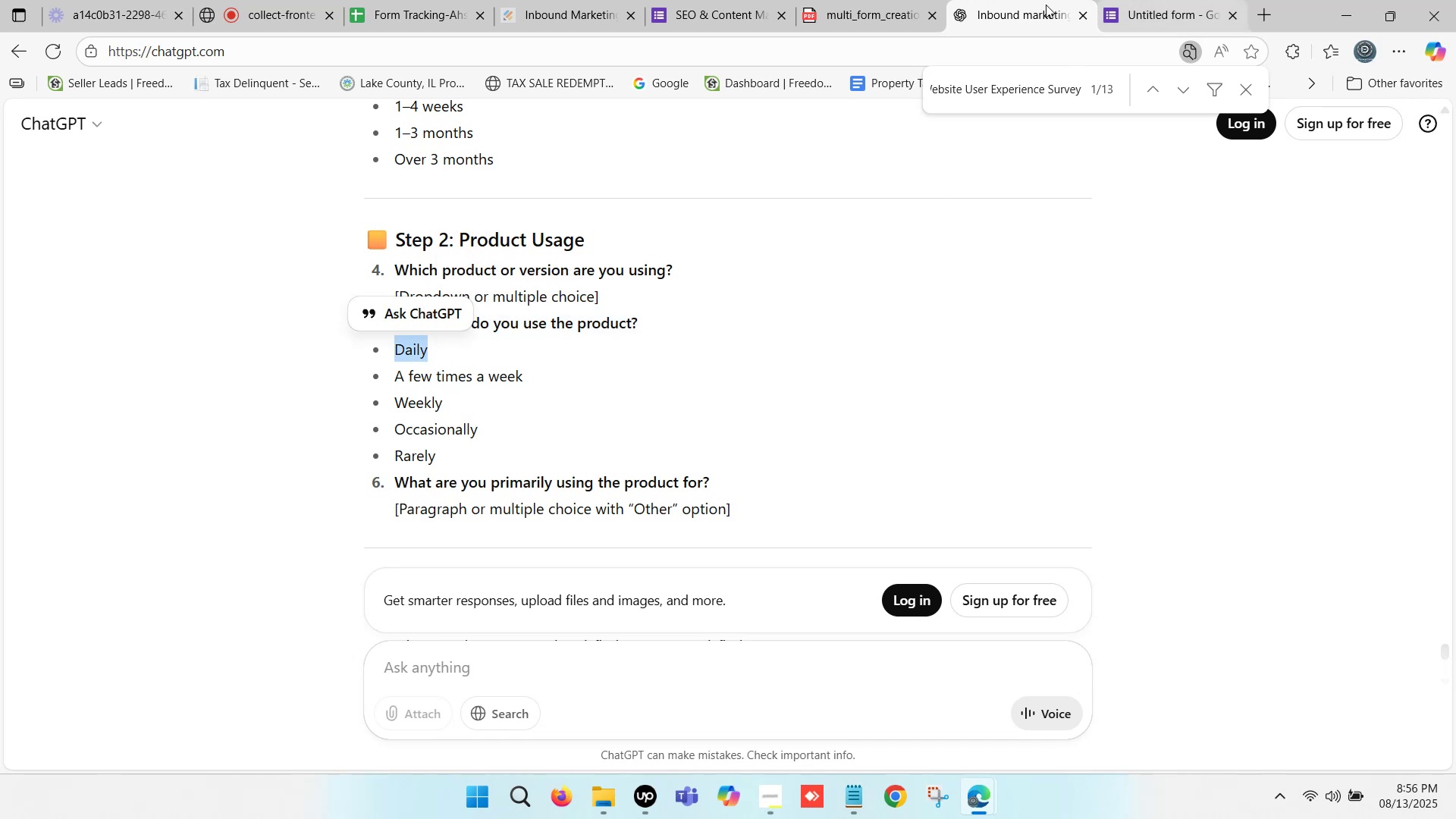 
left_click([435, 0])
 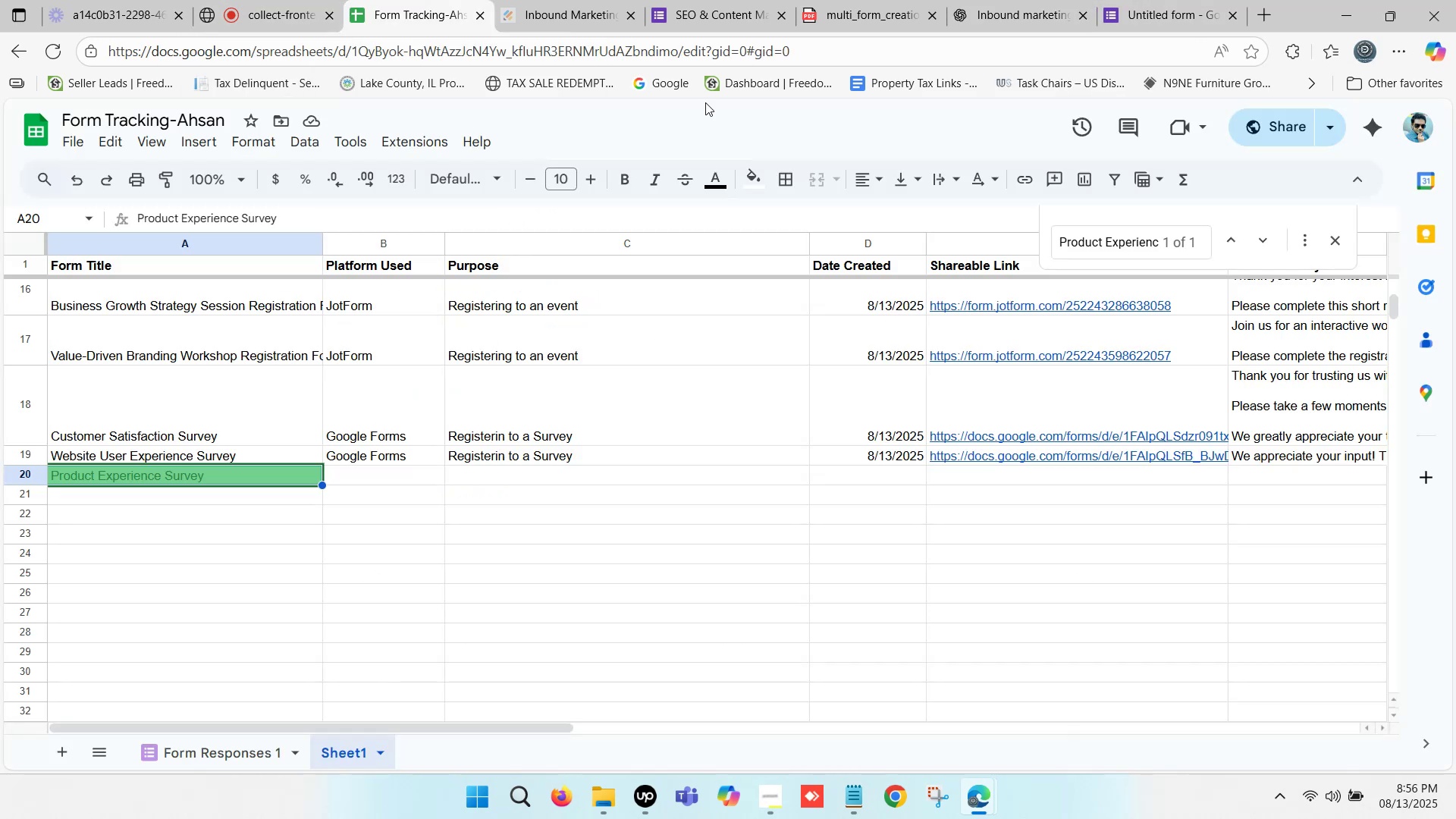 
left_click([1183, 0])
 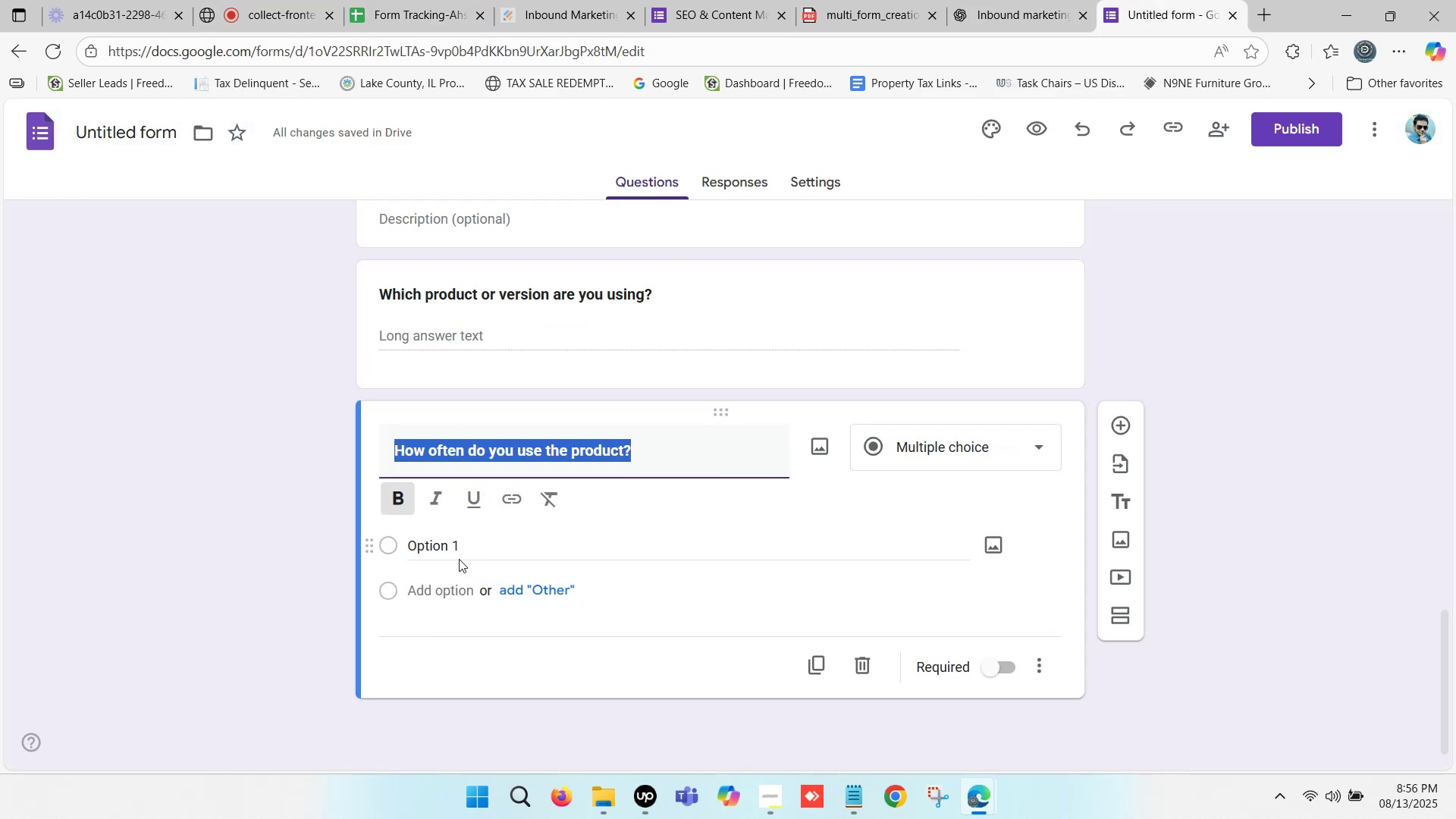 
left_click([440, 551])
 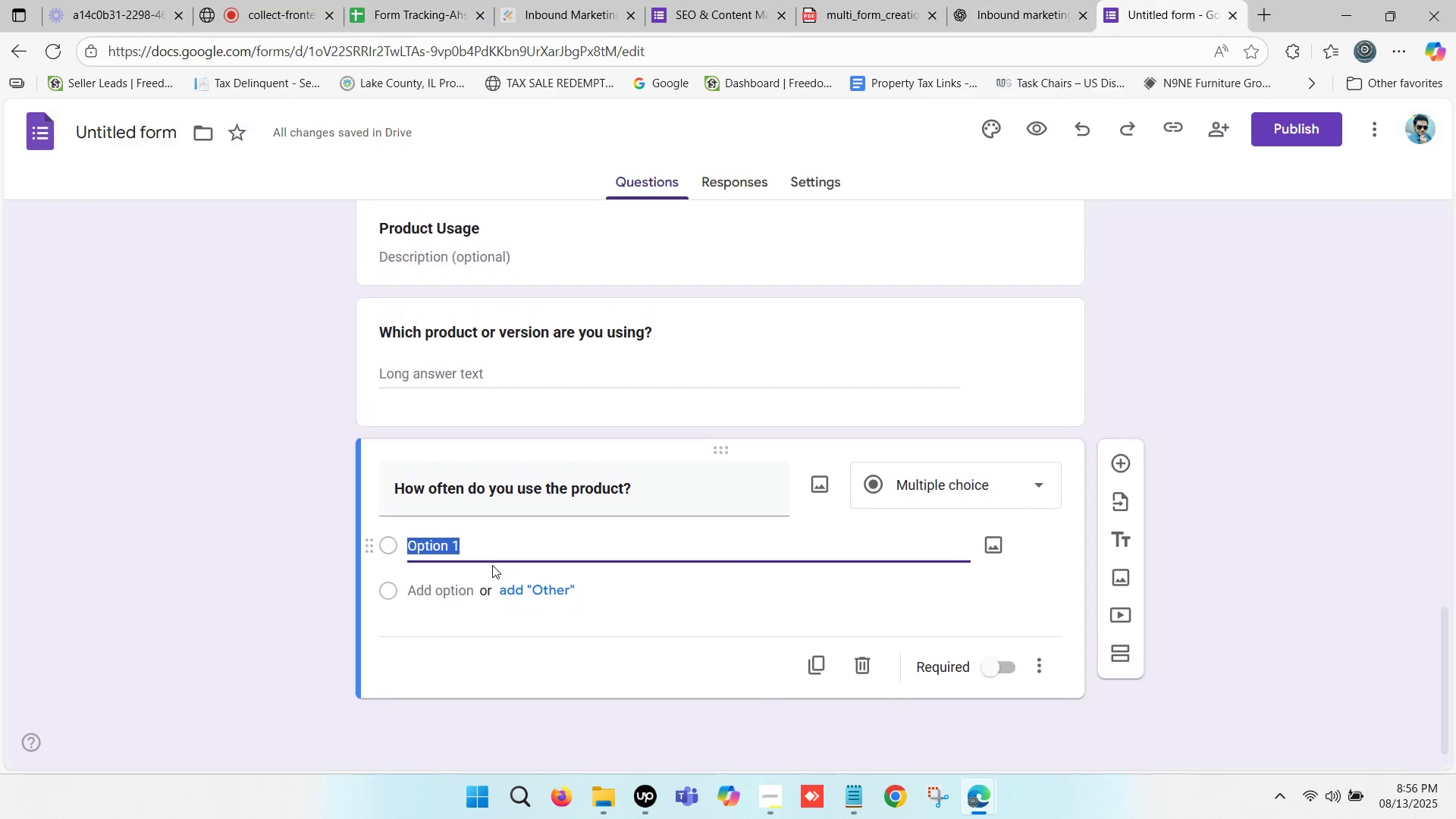 
key(Control+ControlLeft)
 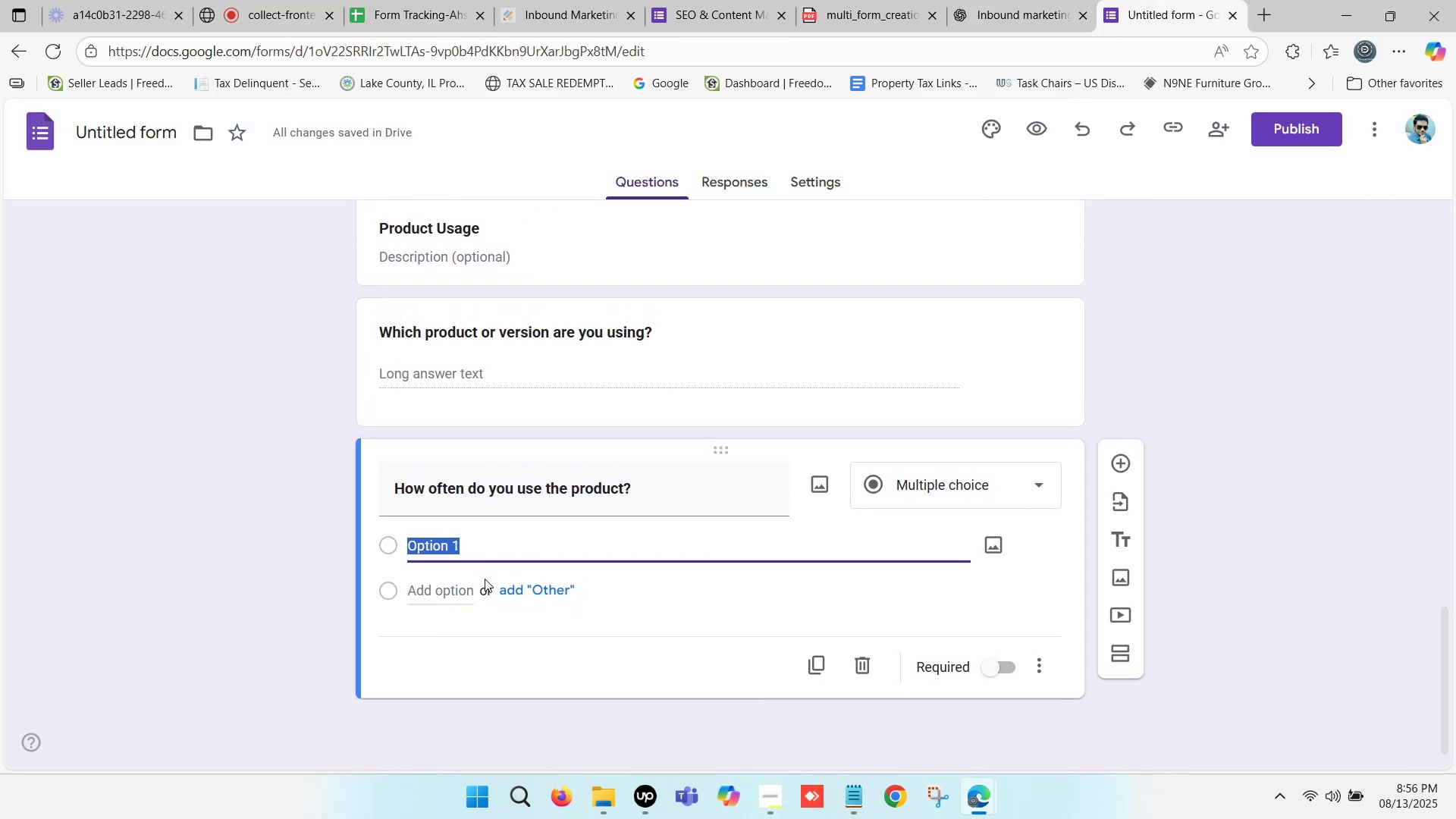 
key(Control+V)
 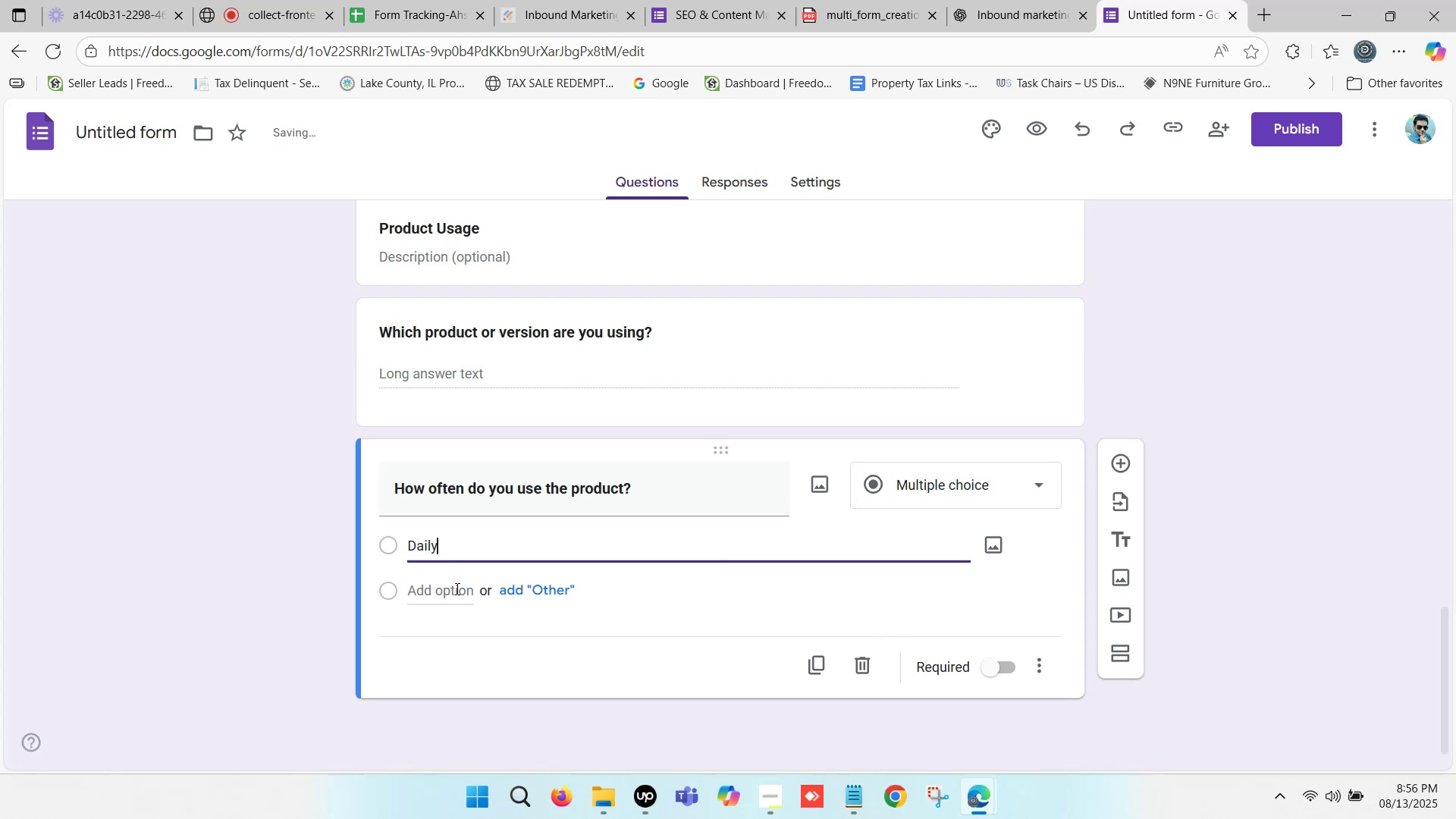 
left_click([455, 588])
 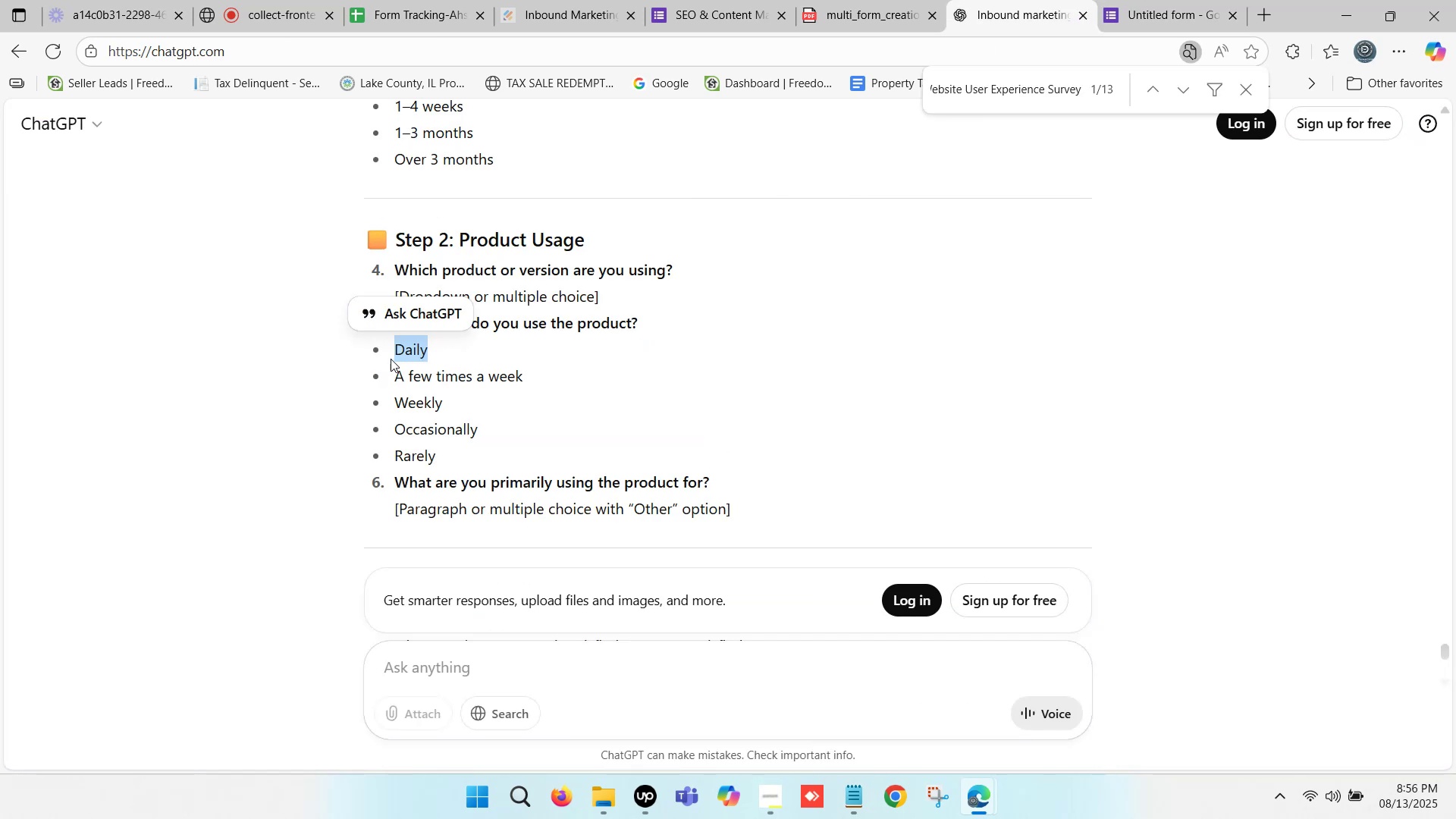 
left_click_drag(start_coordinate=[397, 375], to_coordinate=[522, 381])
 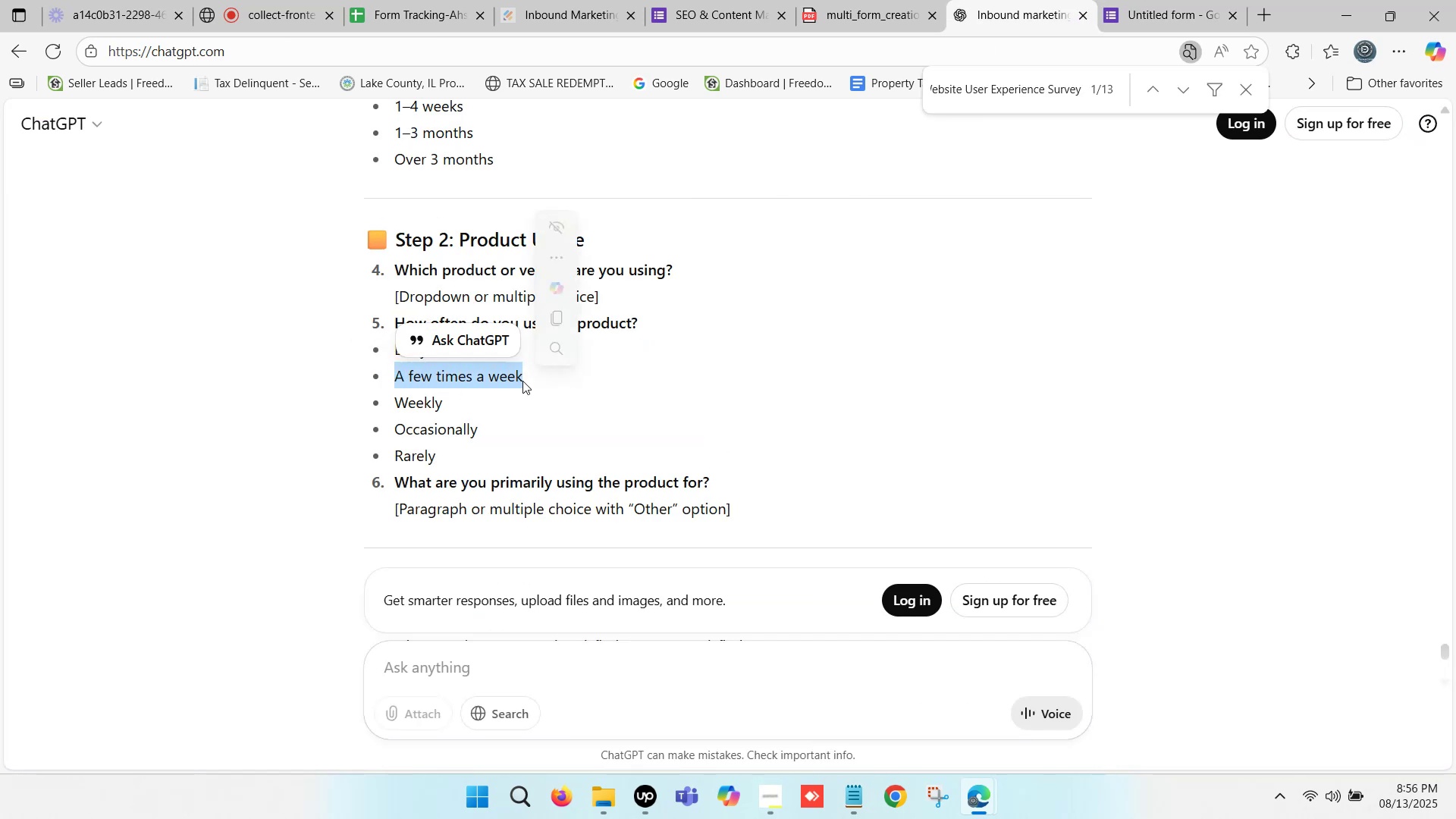 
key(Control+ControlLeft)
 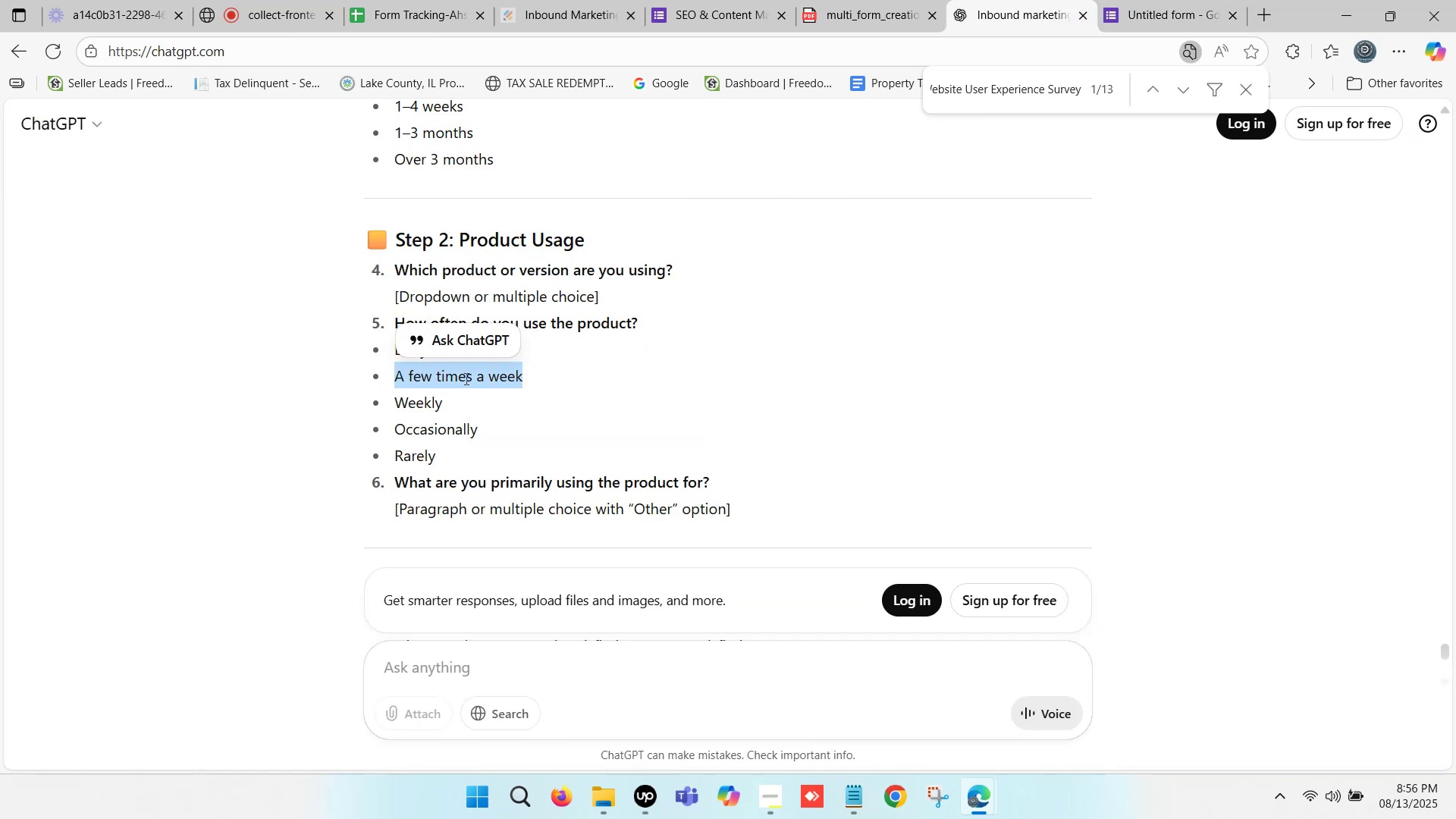 
key(Control+C)
 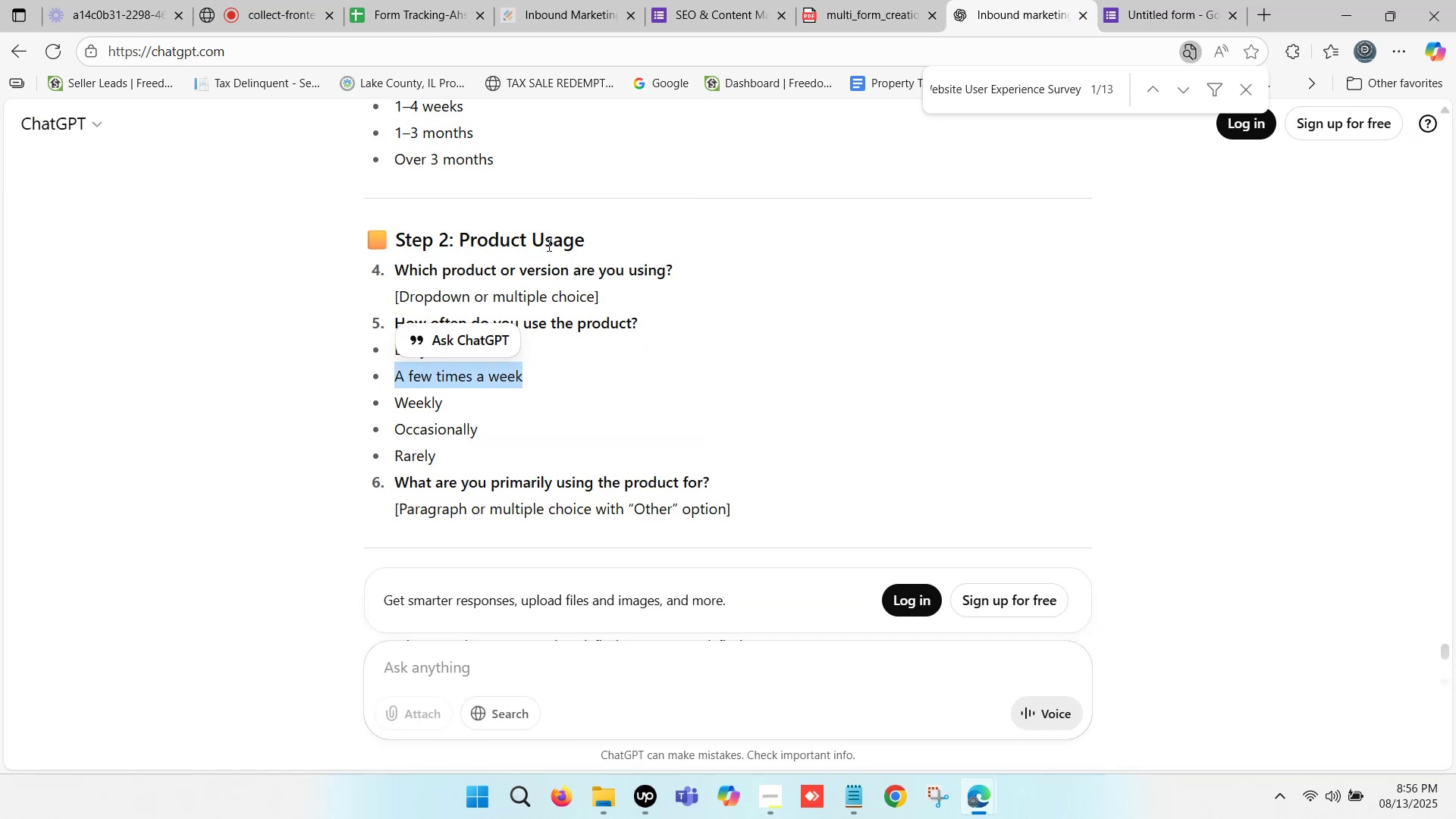 
scroll: coordinate [545, 241], scroll_direction: up, amount: 4.0
 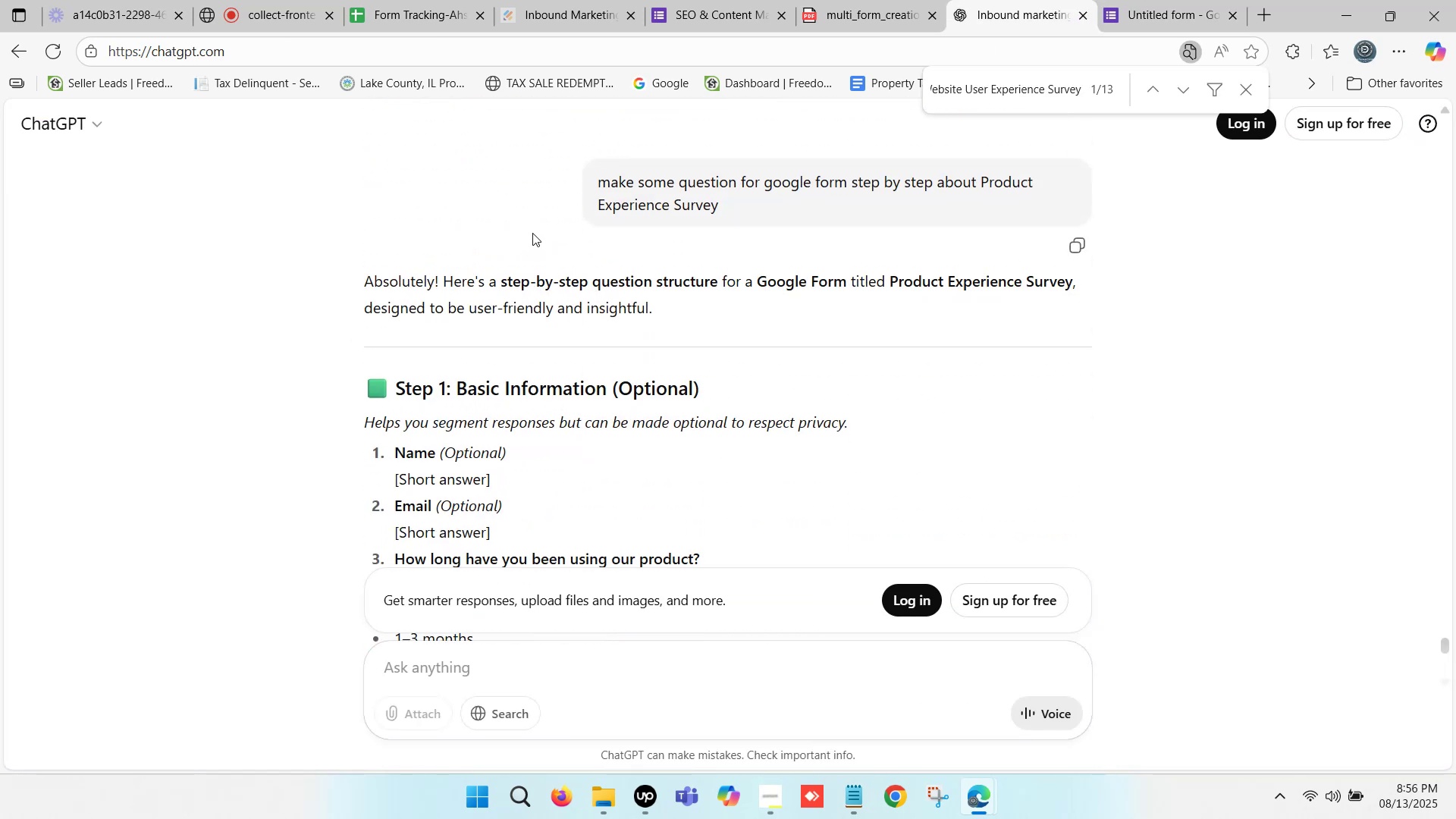 
scroll: coordinate [531, 231], scroll_direction: down, amount: 1.0
 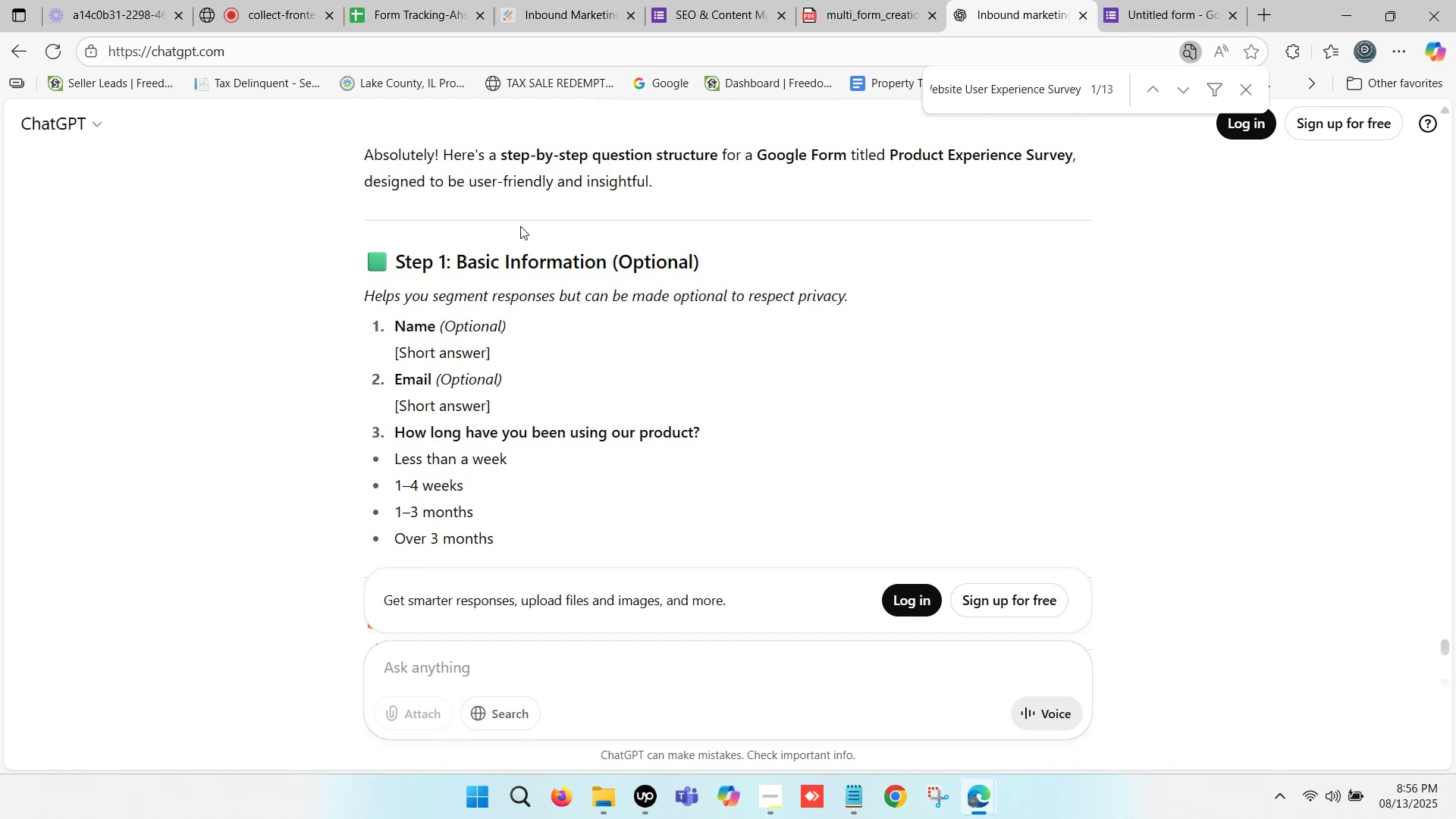 
wait(9.21)
 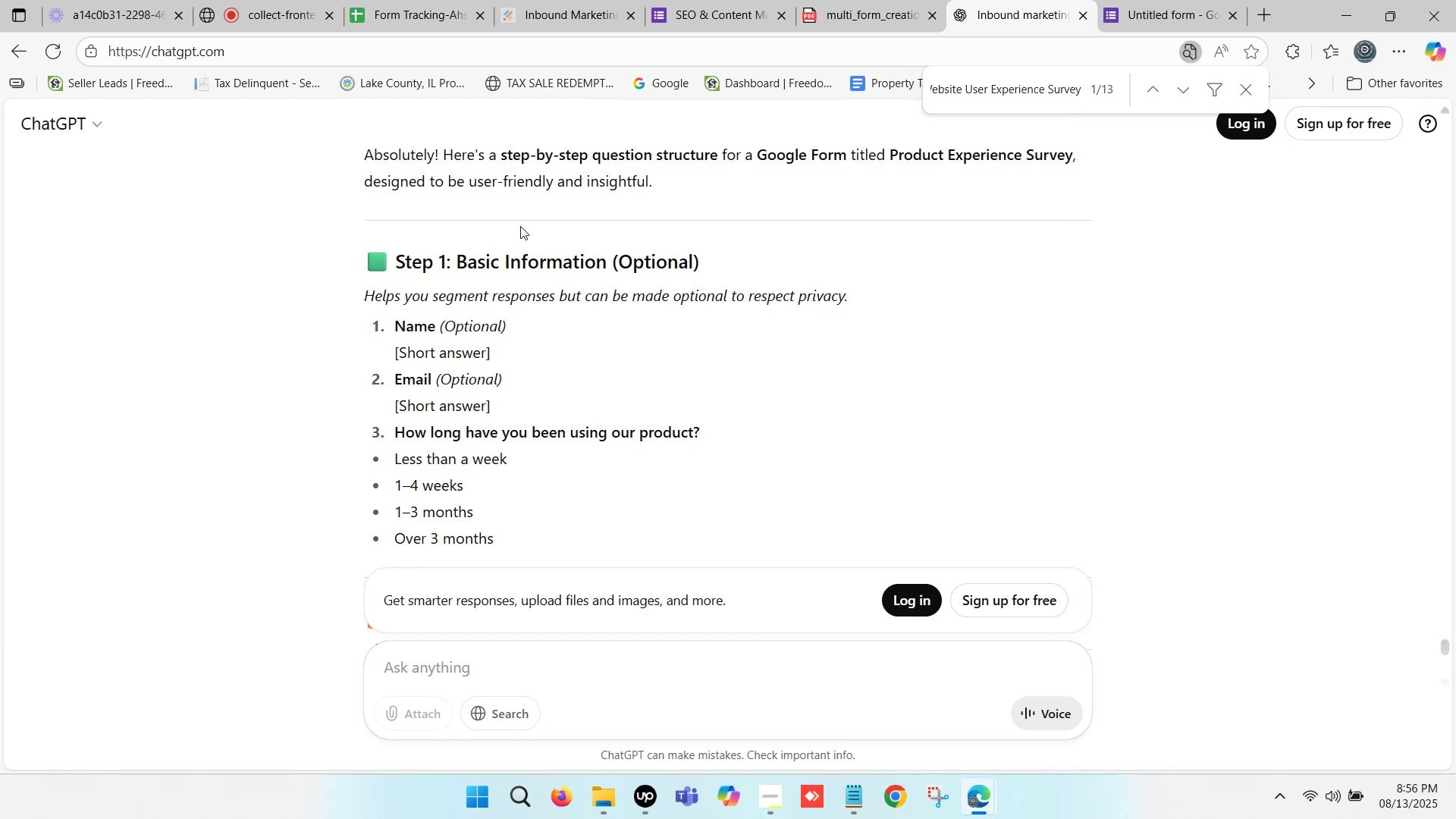 
scroll: coordinate [519, 225], scroll_direction: down, amount: 8.0
 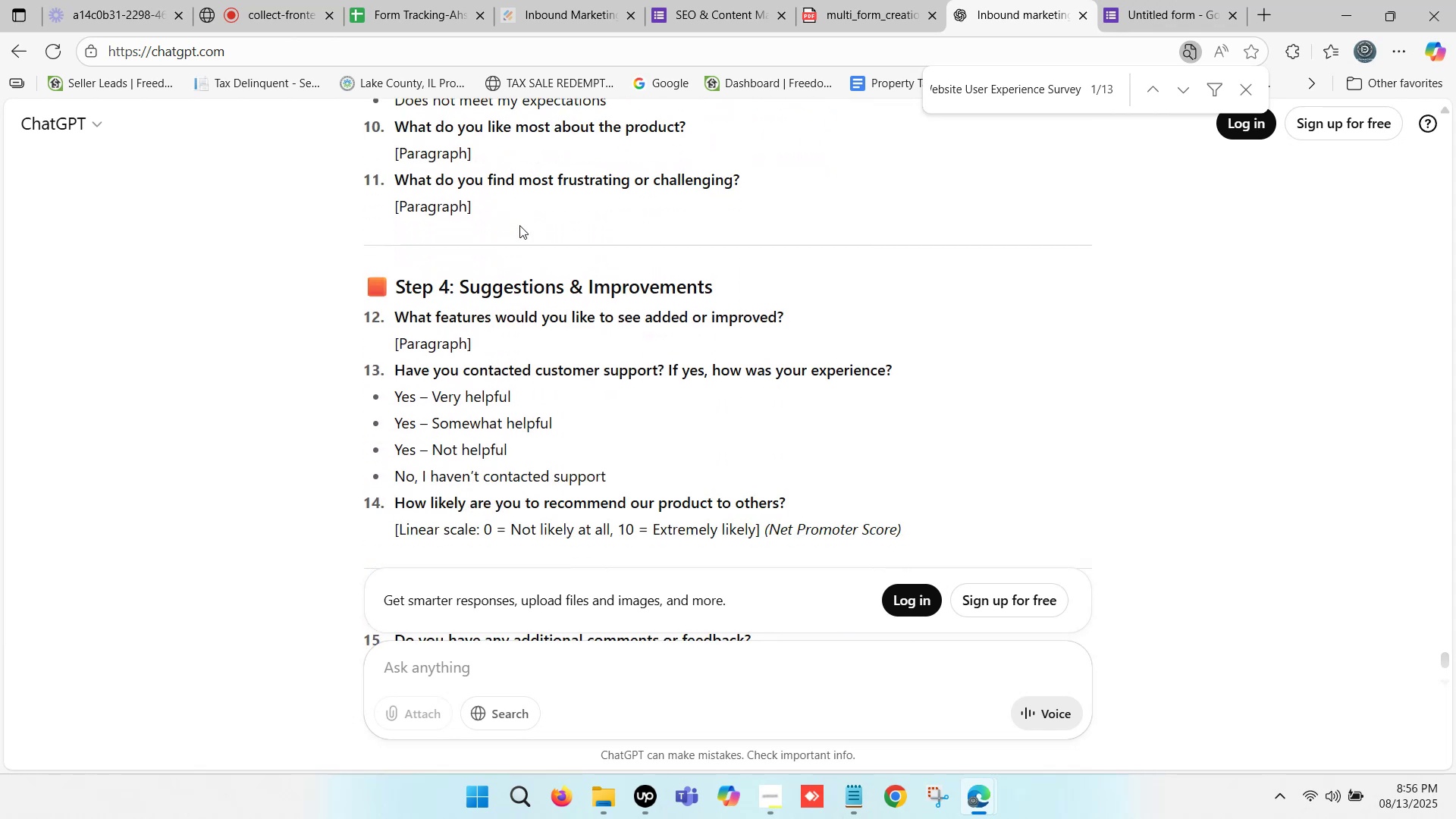 
scroll: coordinate [519, 225], scroll_direction: up, amount: 5.0
 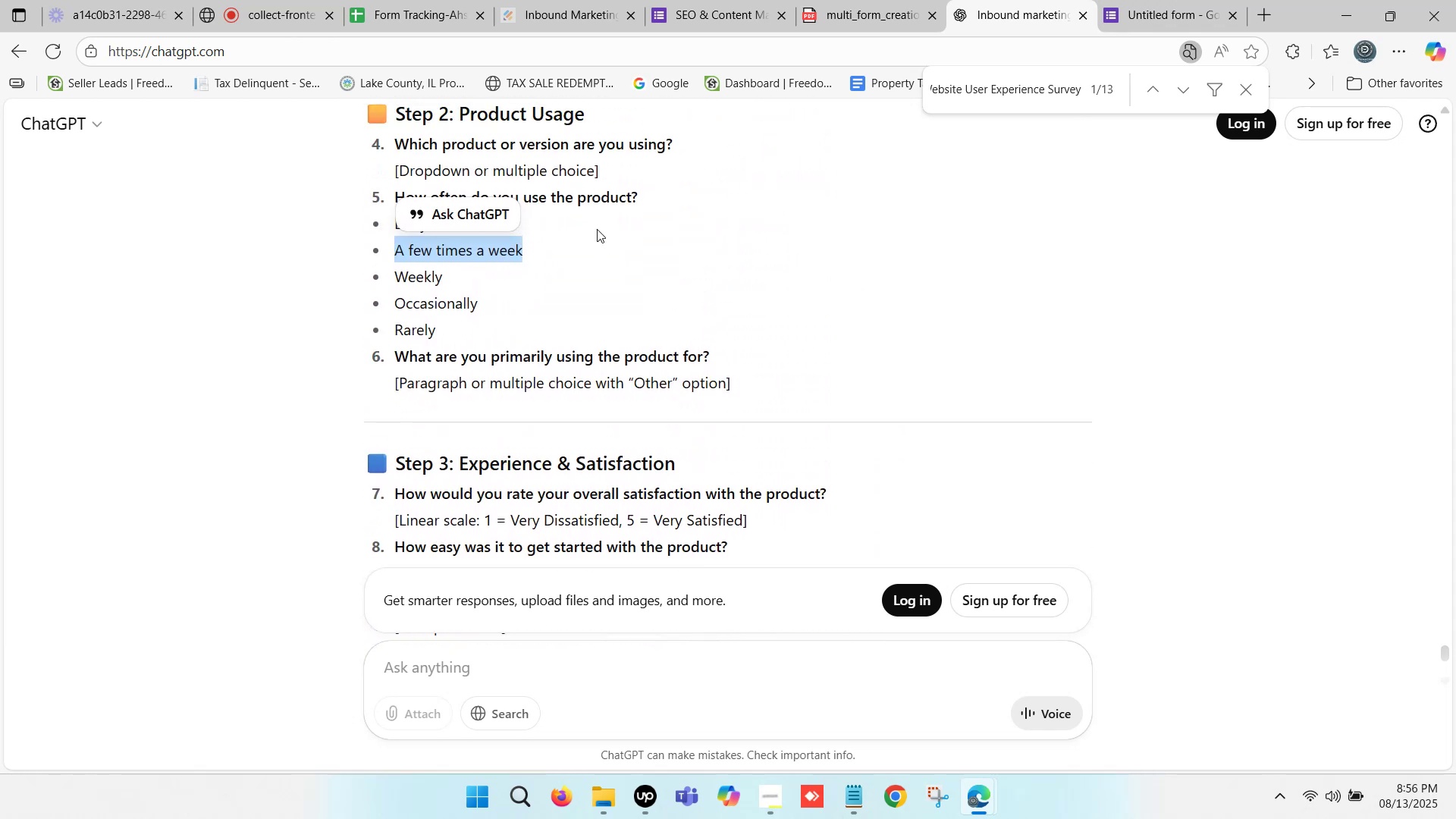 
key(Control+C)
 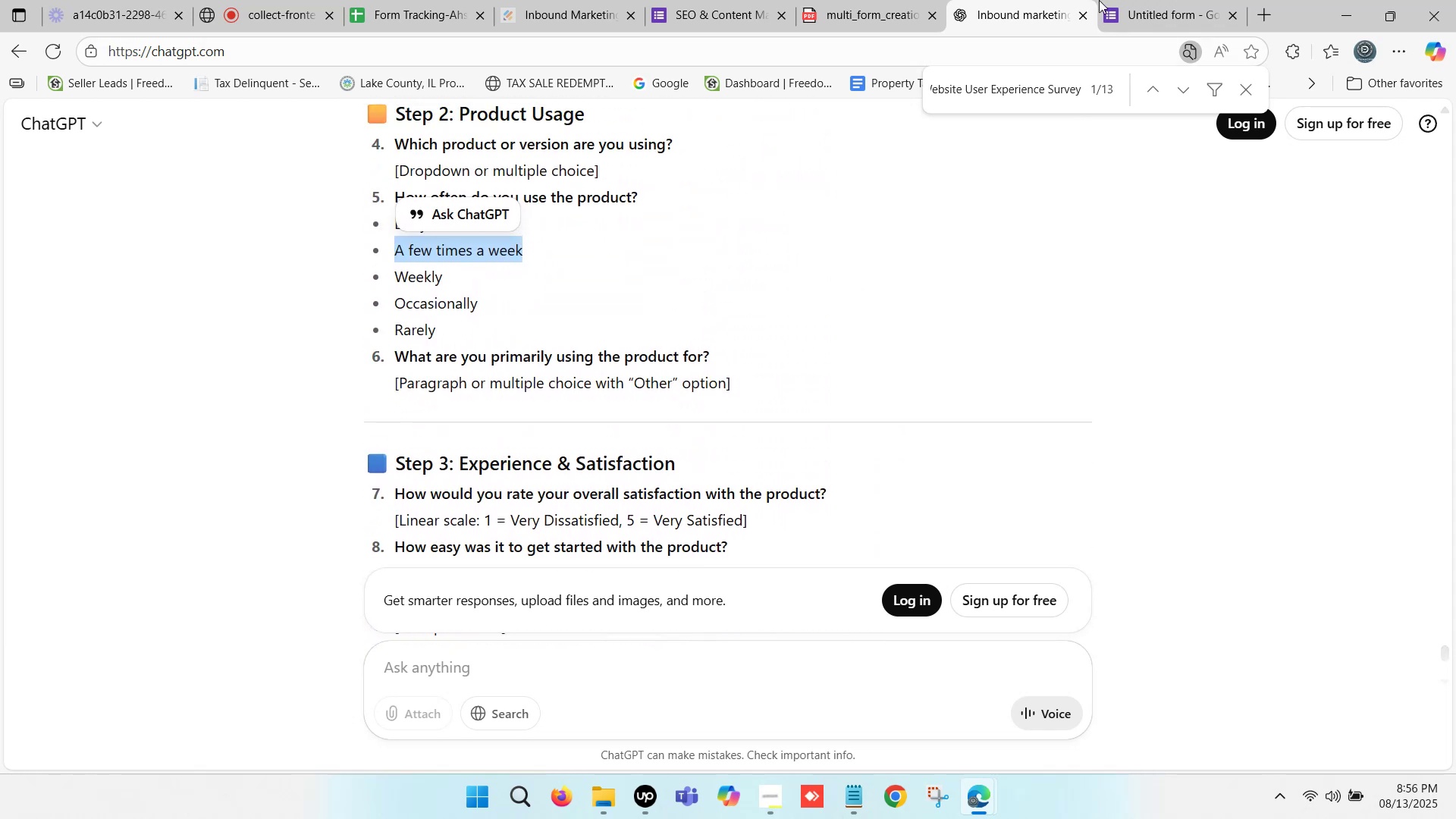 
left_click([1113, 0])
 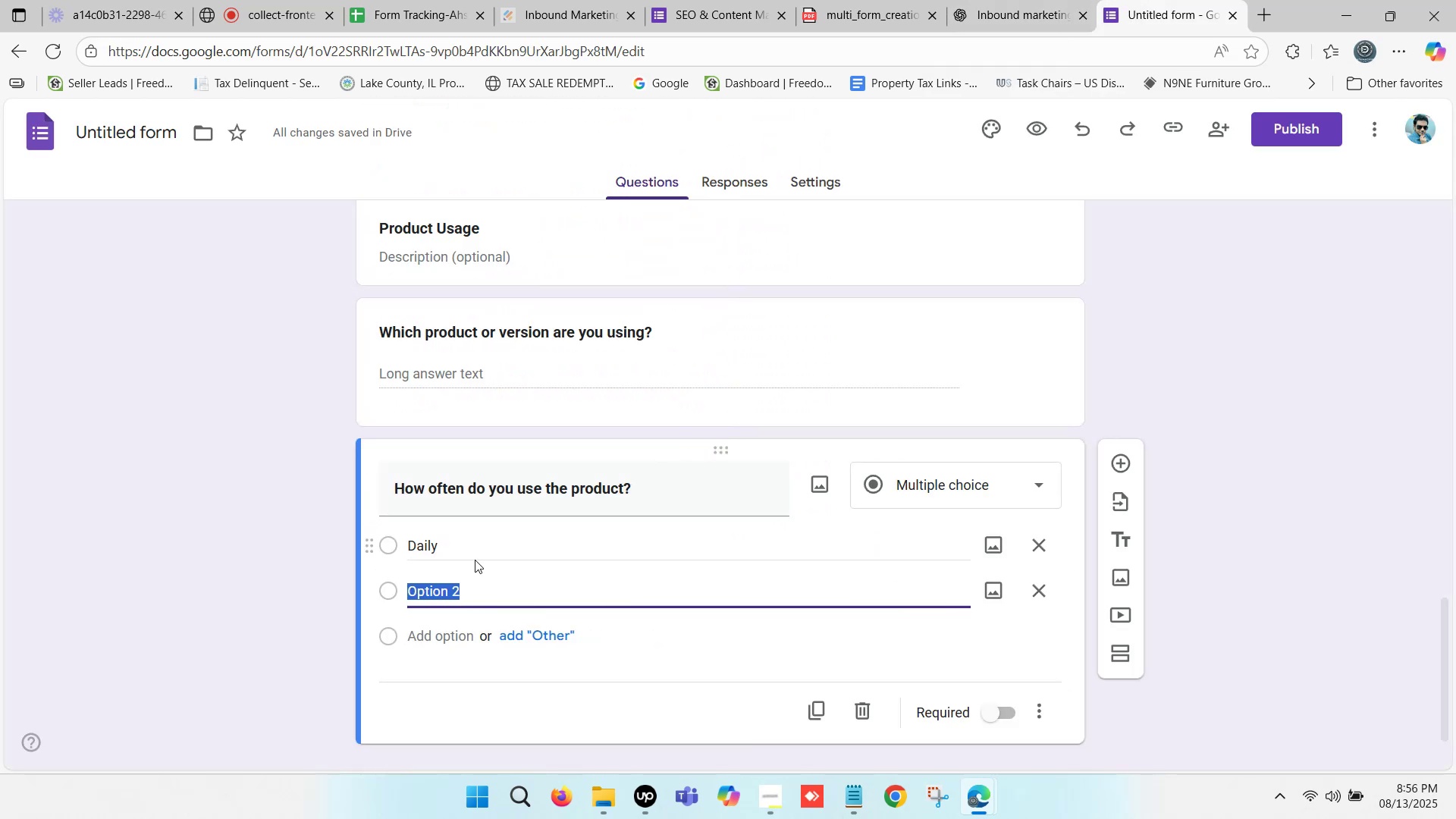 
key(Control+V)
 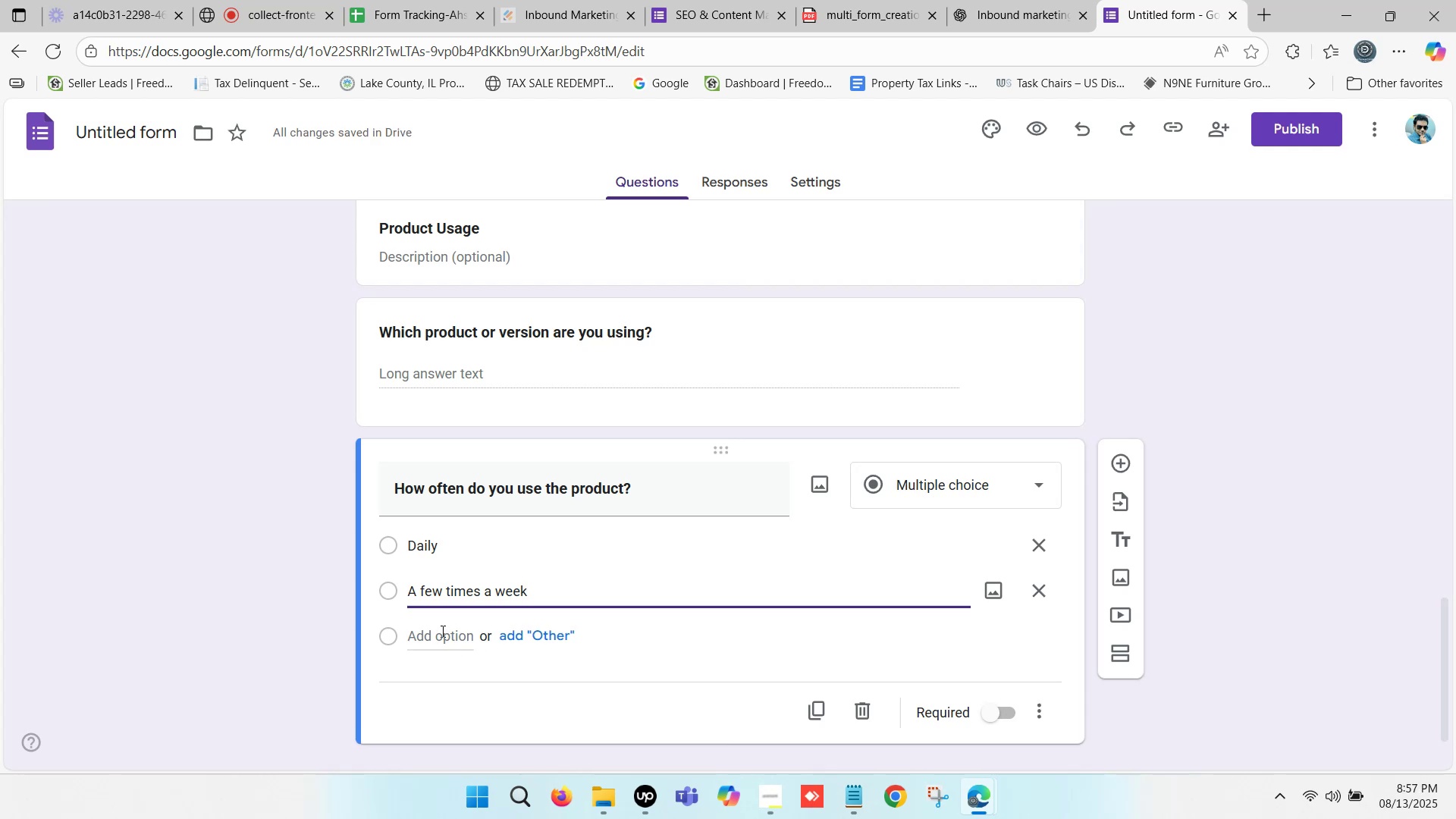 
left_click([441, 631])
 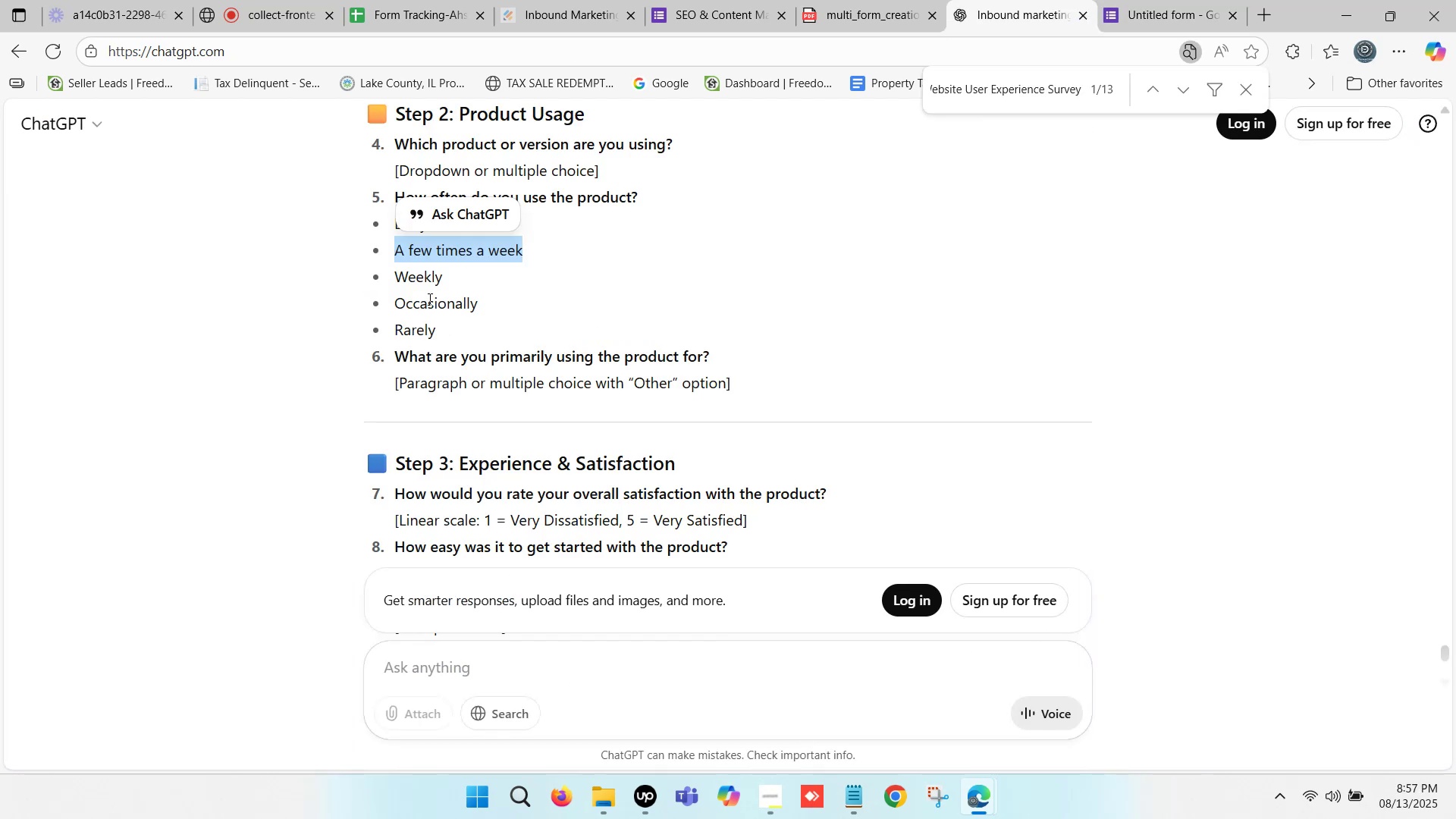 
left_click_drag(start_coordinate=[397, 275], to_coordinate=[441, 281])
 